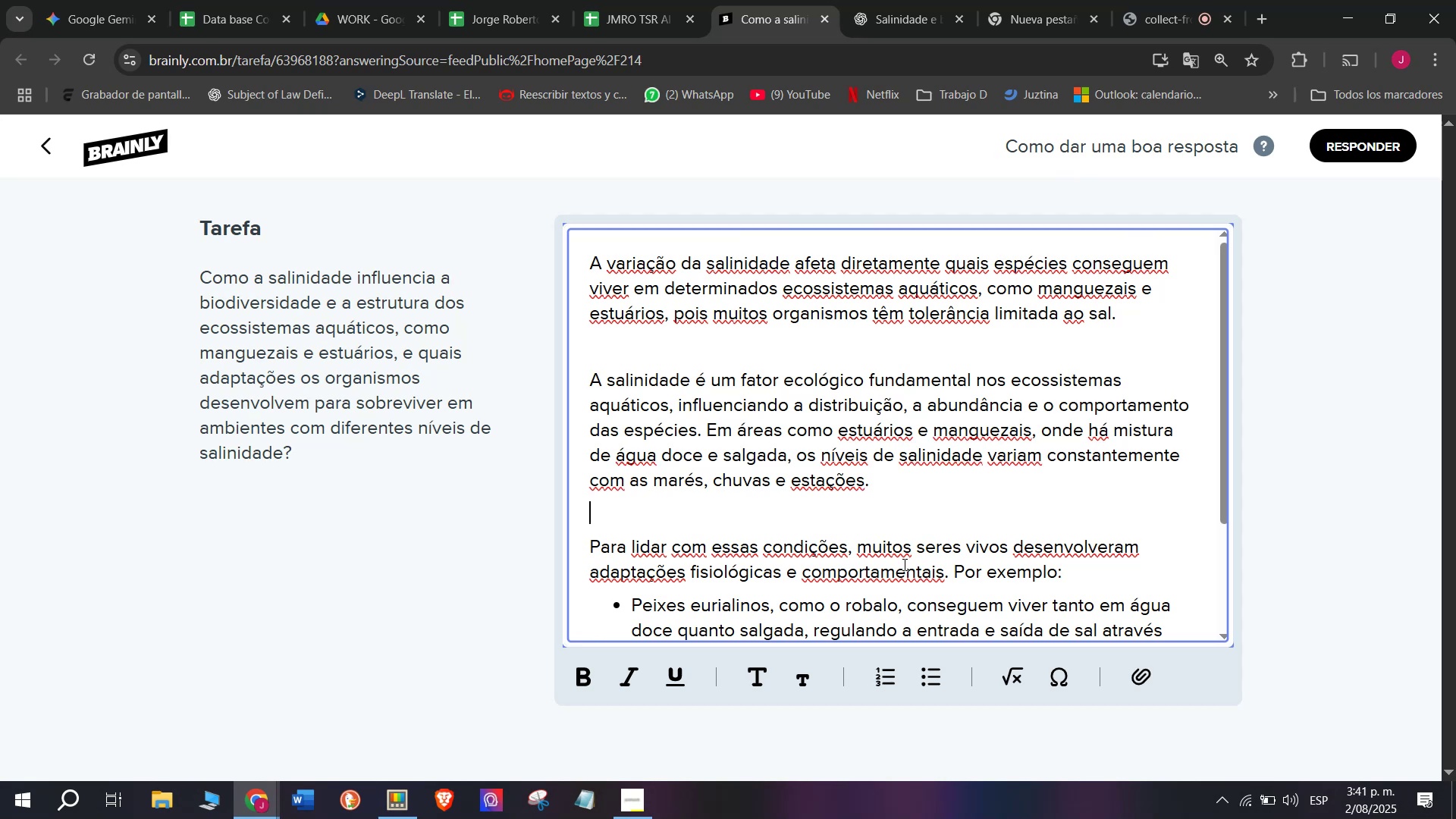 
scroll: coordinate [876, 568], scroll_direction: none, amount: 0.0
 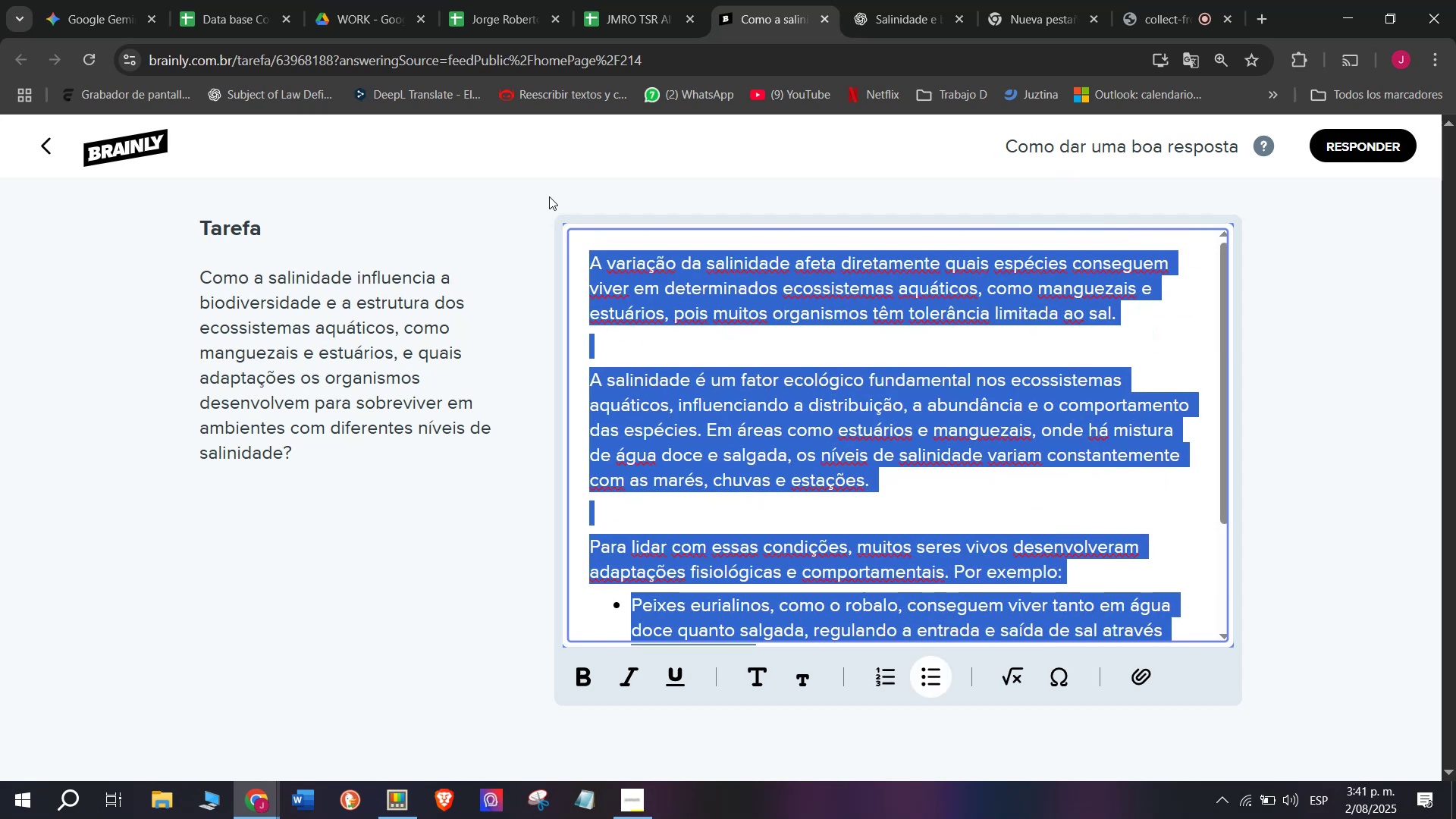 
key(Control+C)
 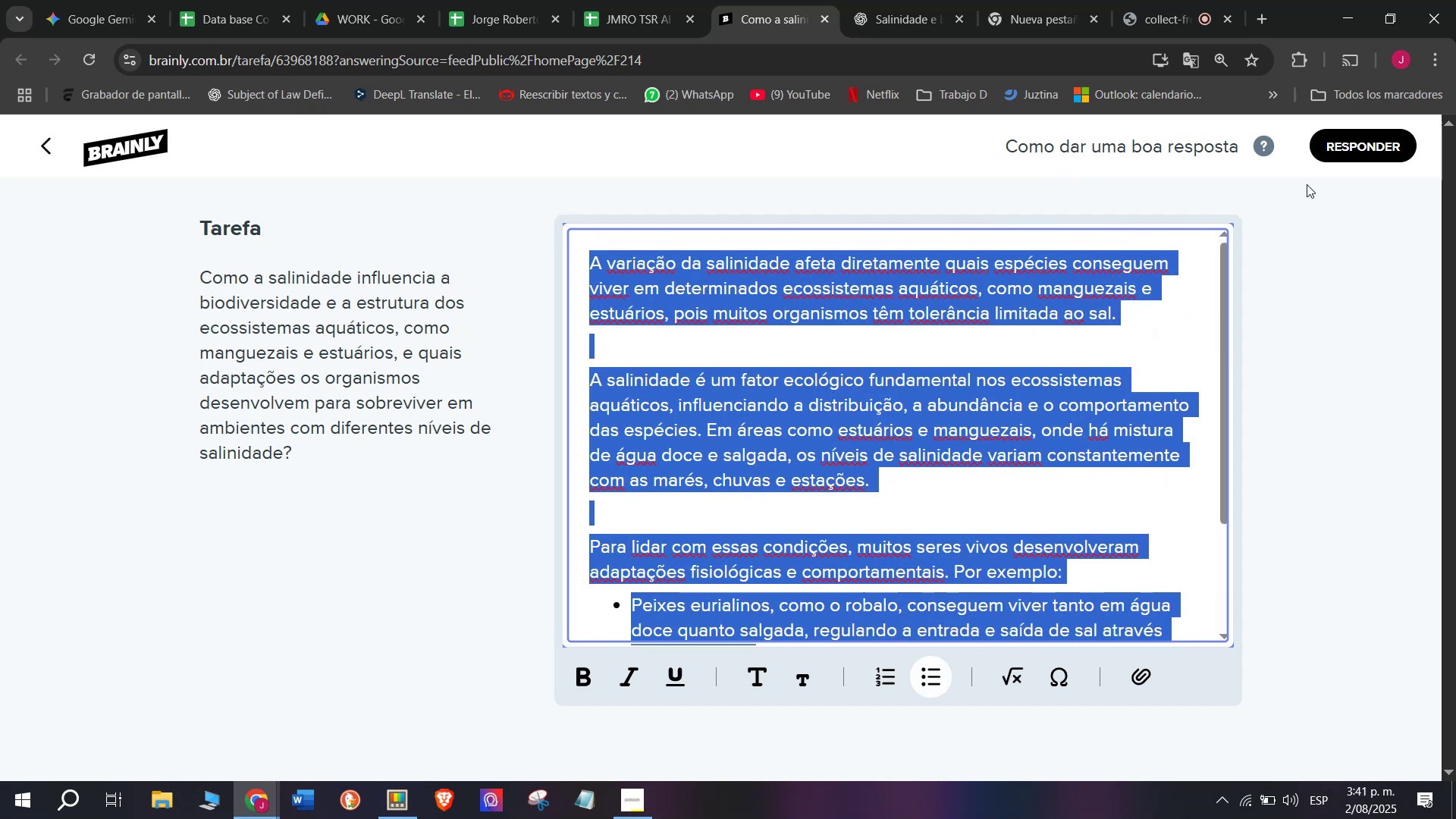 
left_click([1334, 152])
 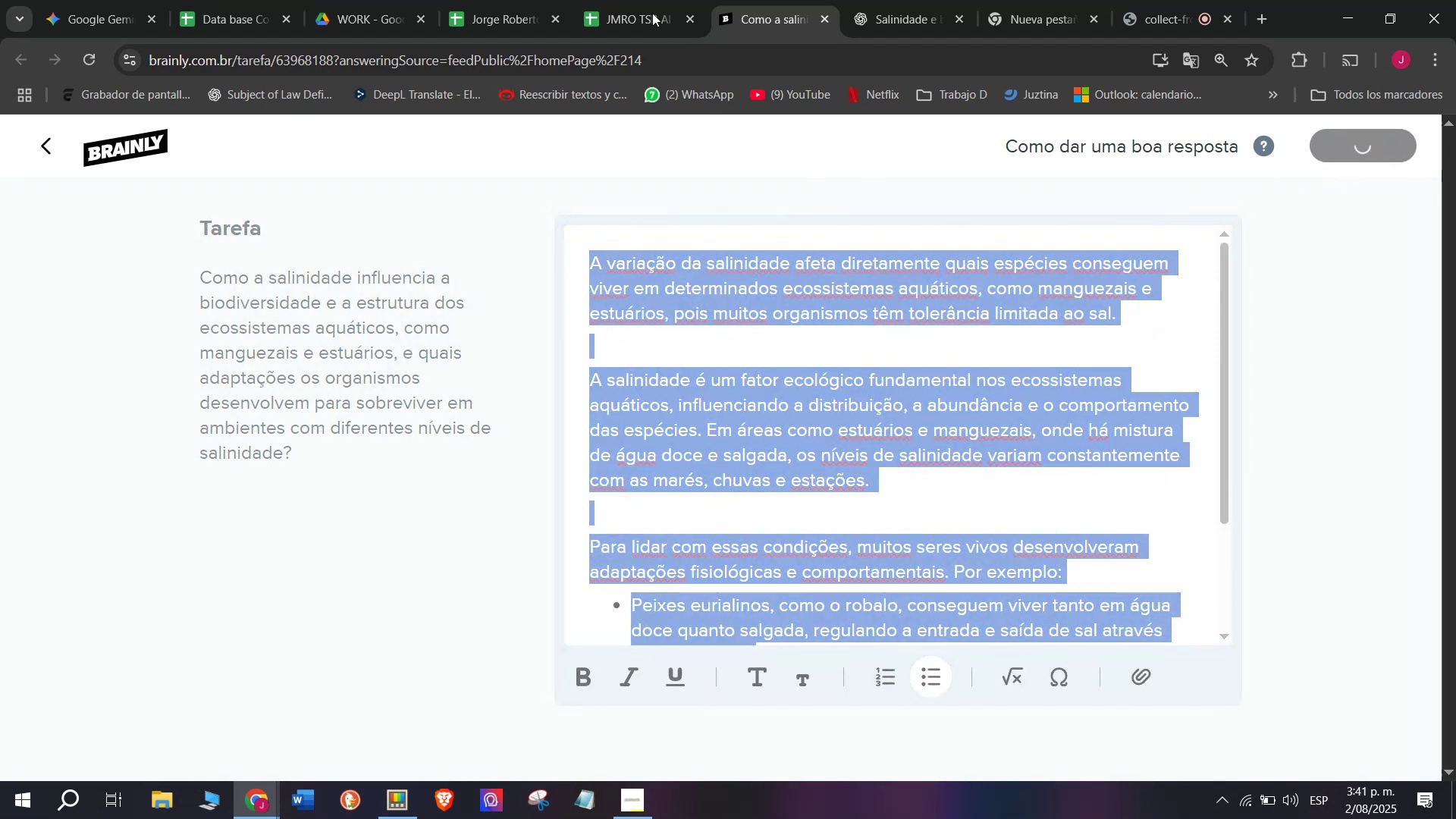 
left_click([638, 0])
 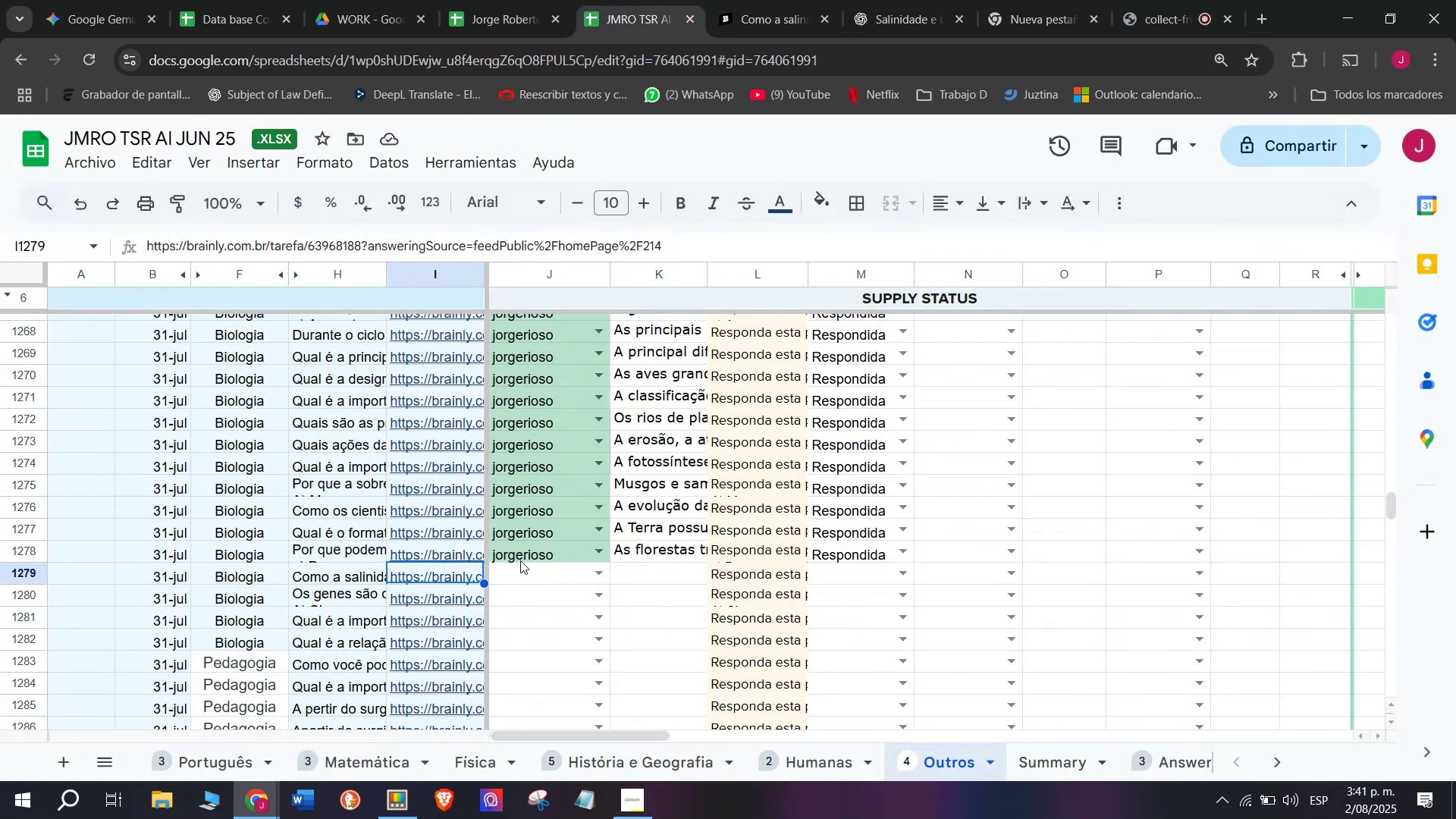 
left_click([520, 579])
 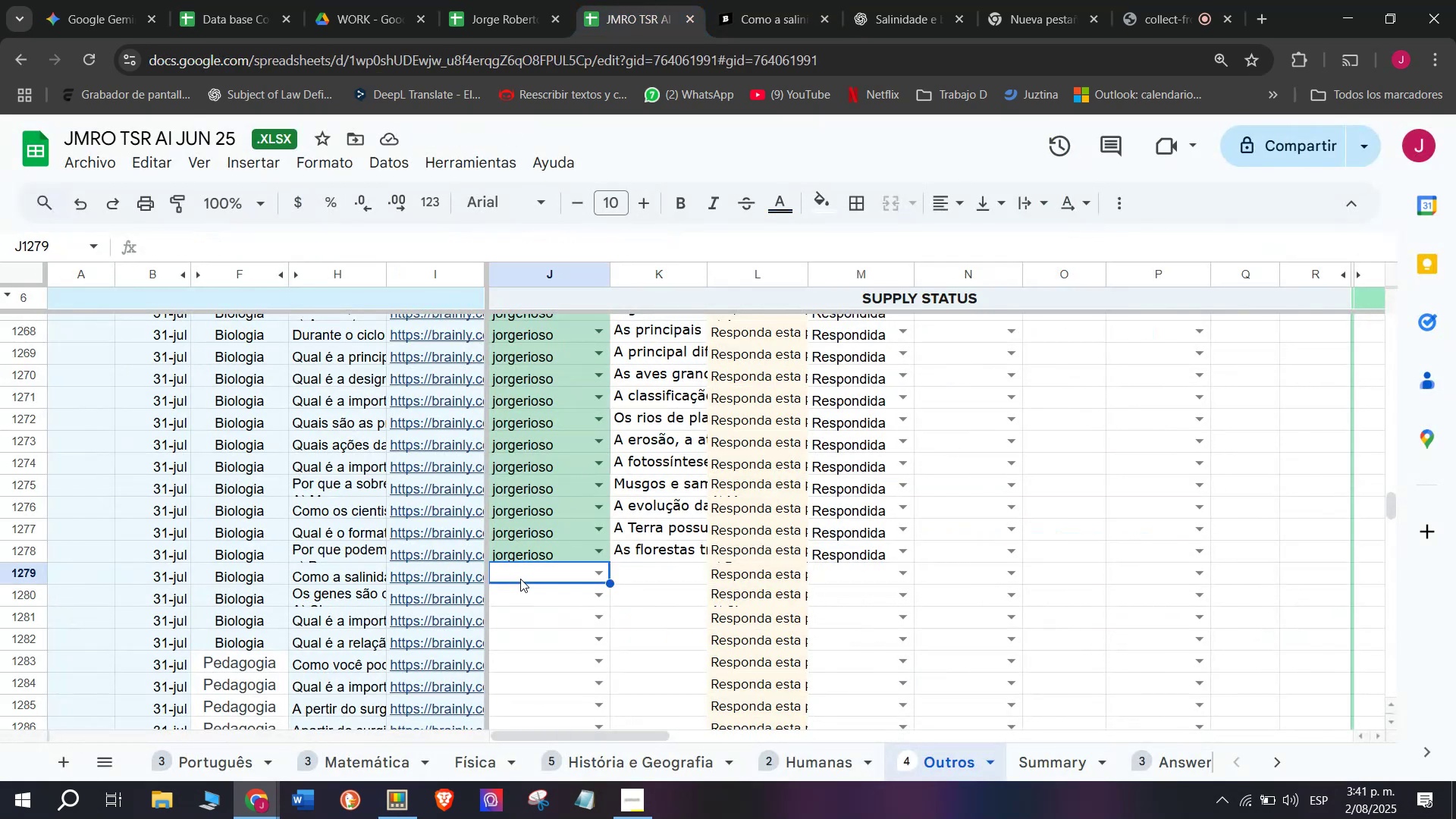 
key(J)
 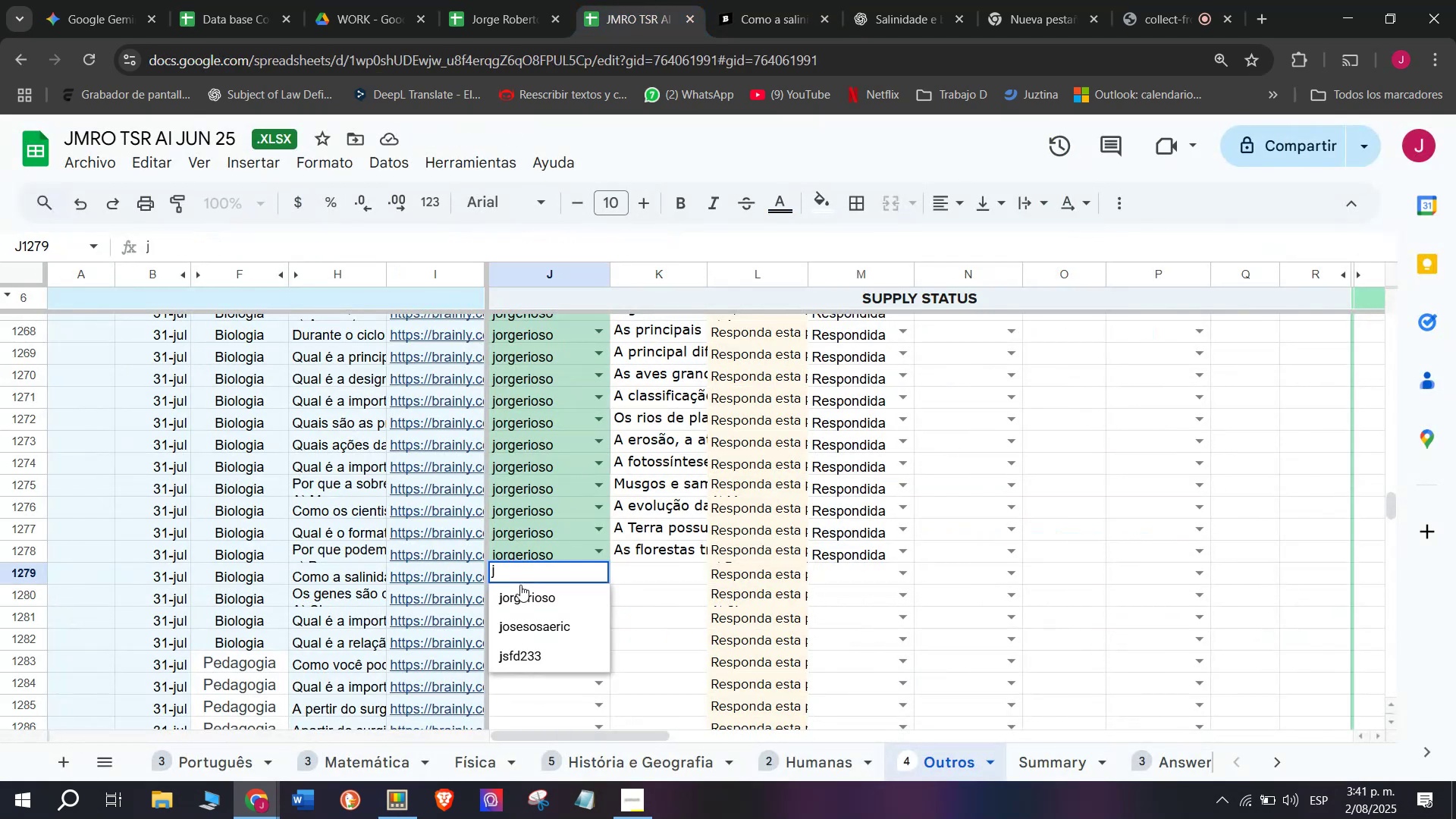 
left_click([519, 596])
 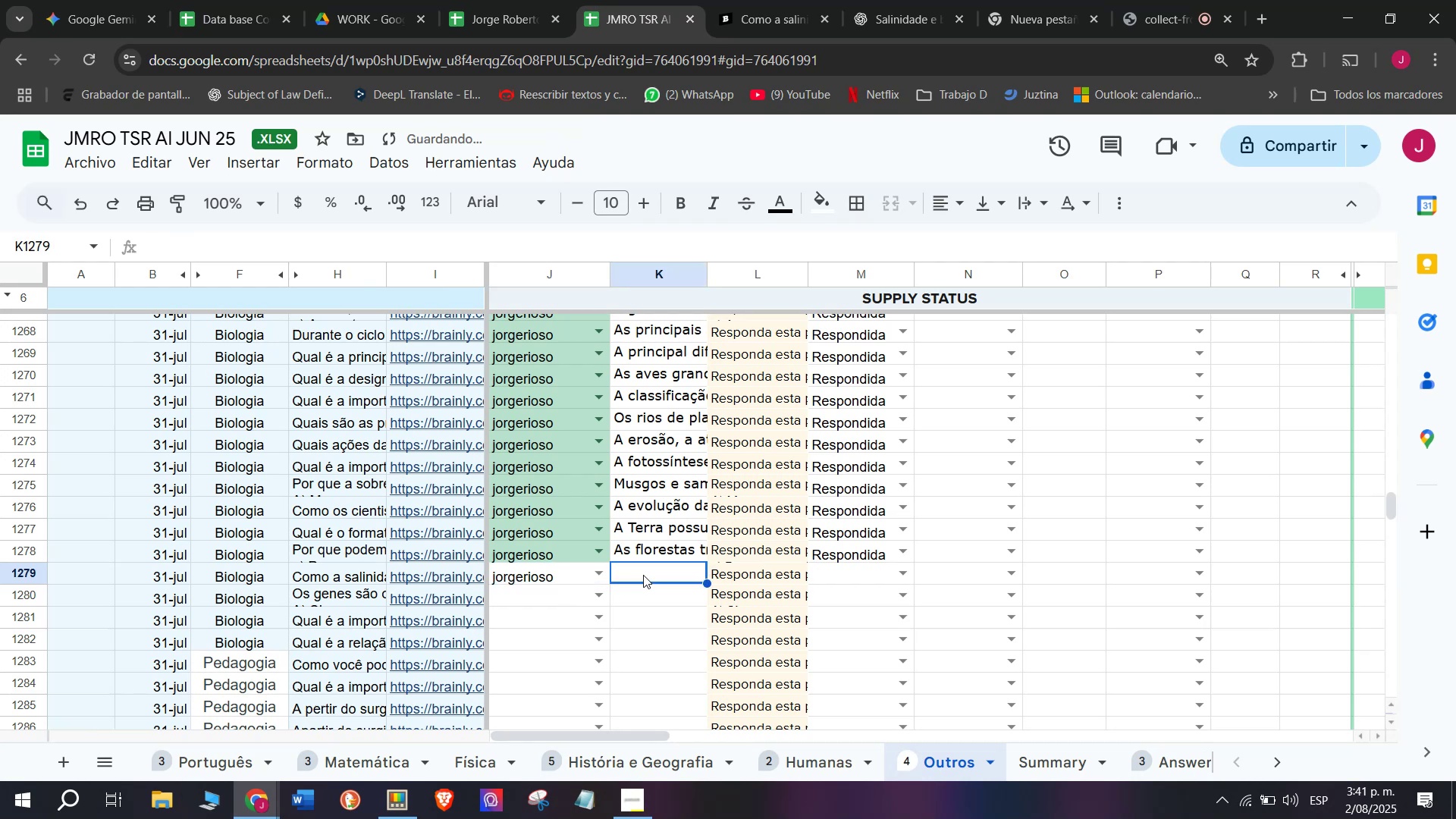 
double_click([643, 575])
 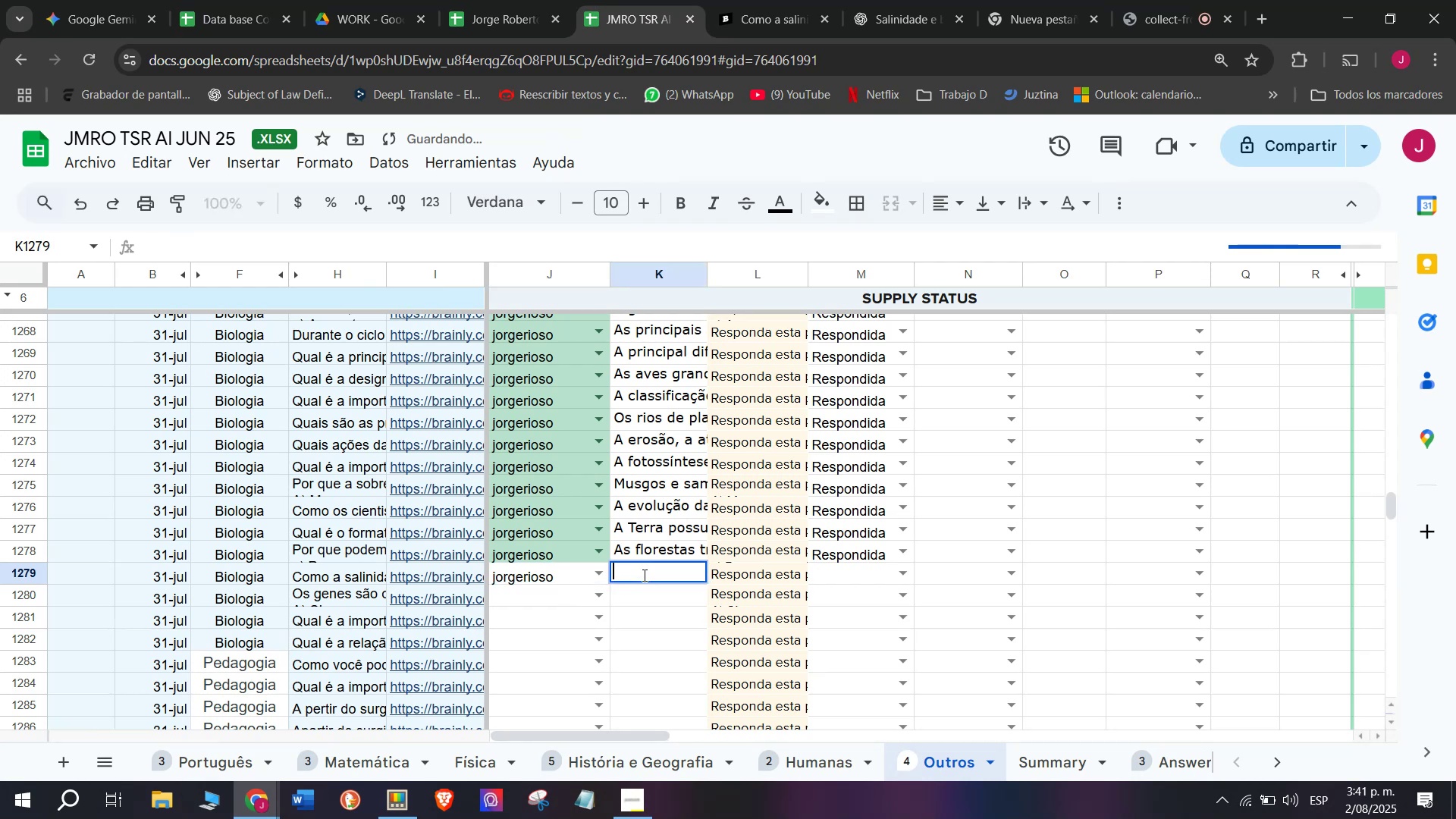 
hold_key(key=ControlLeft, duration=0.36)
 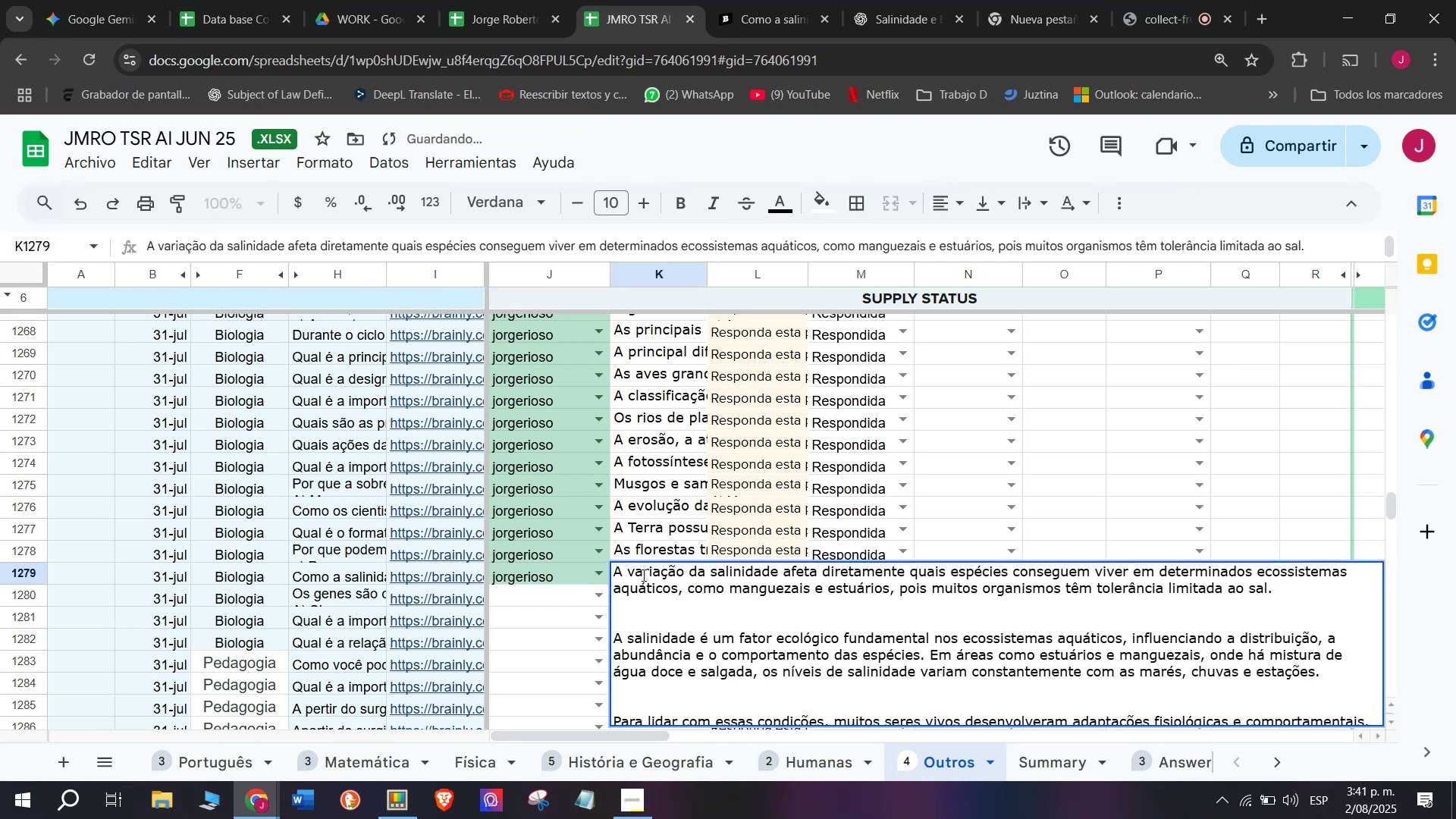 
key(Enter)
 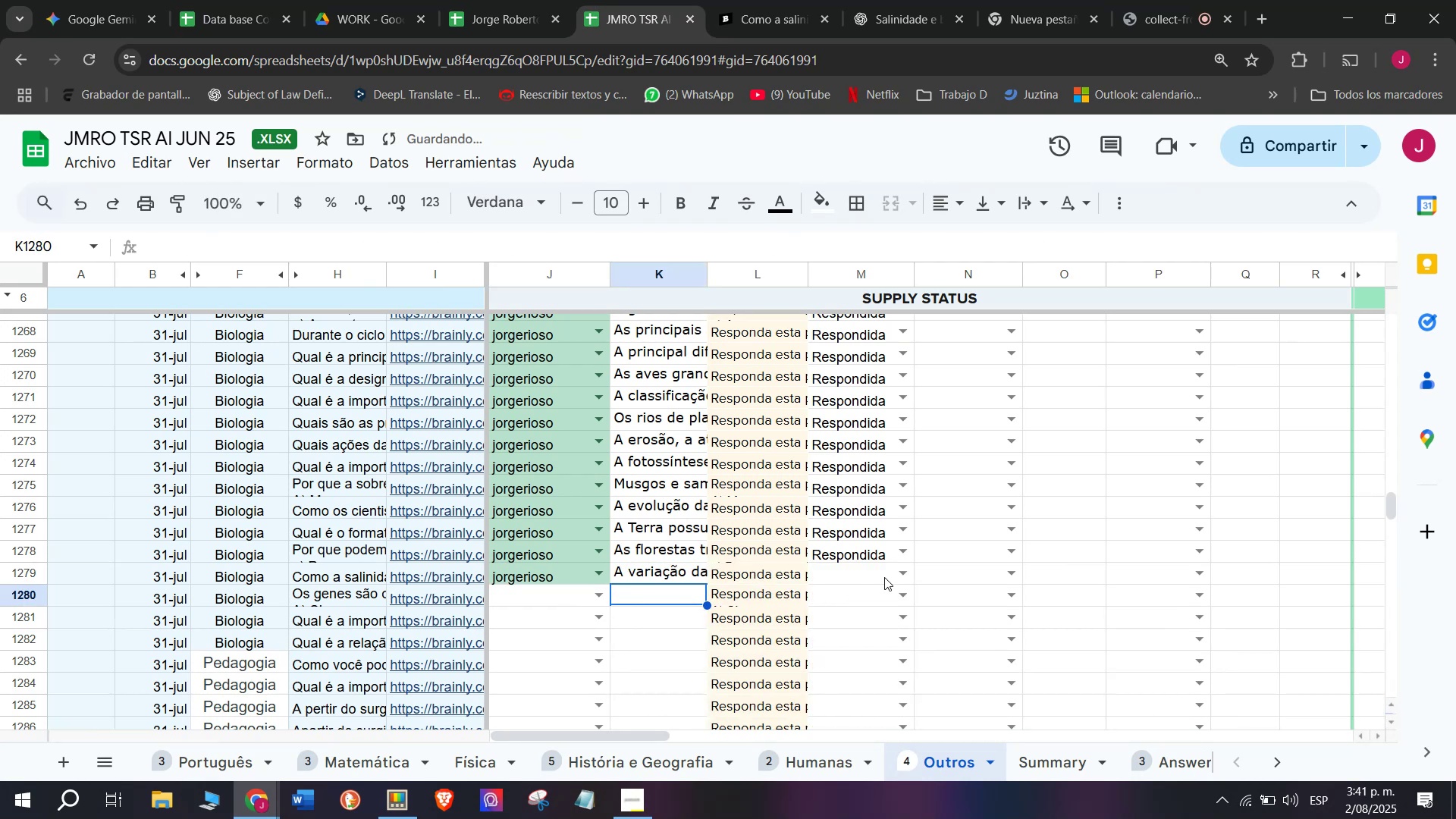 
left_click([902, 577])
 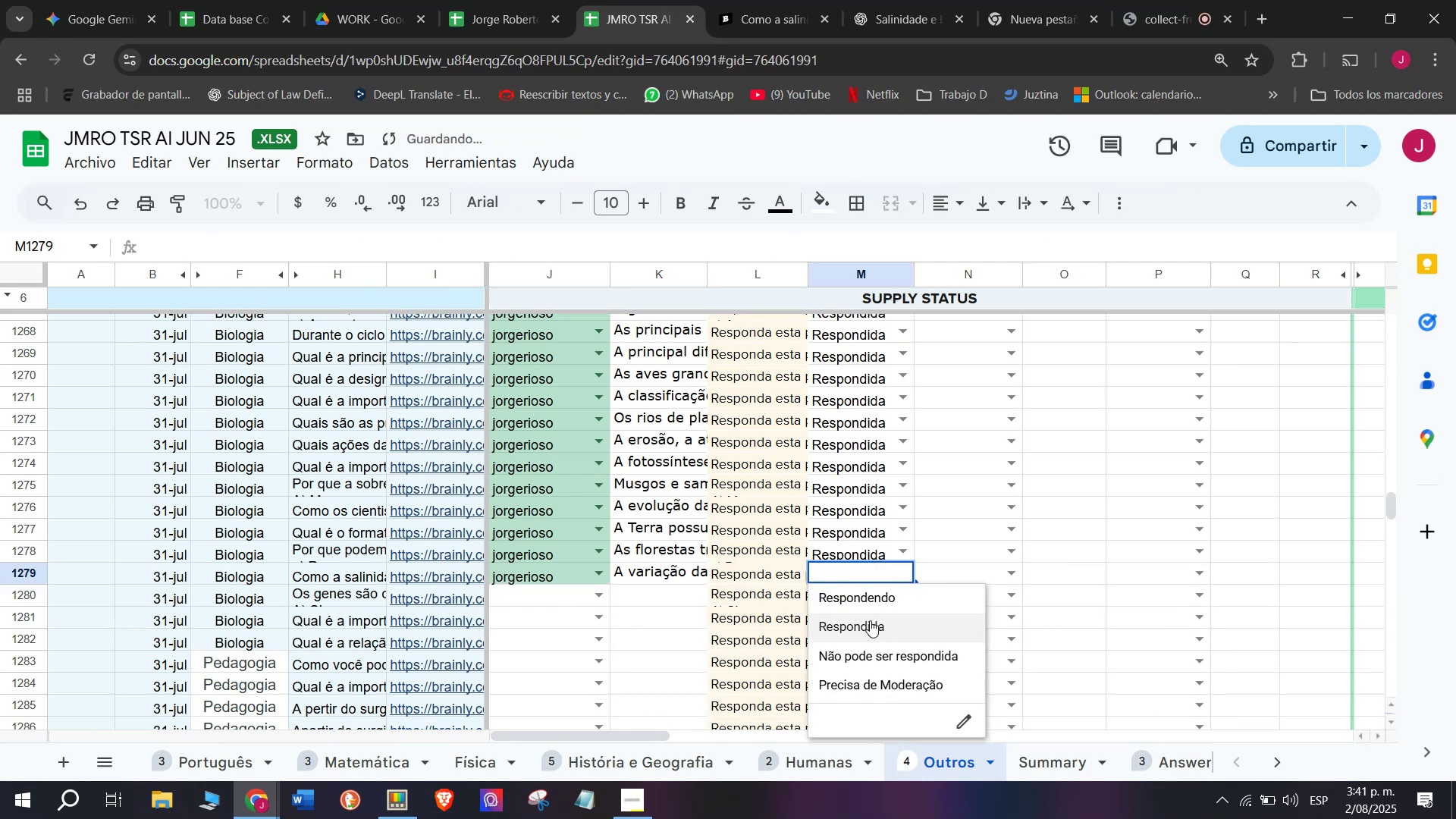 
left_click([868, 627])
 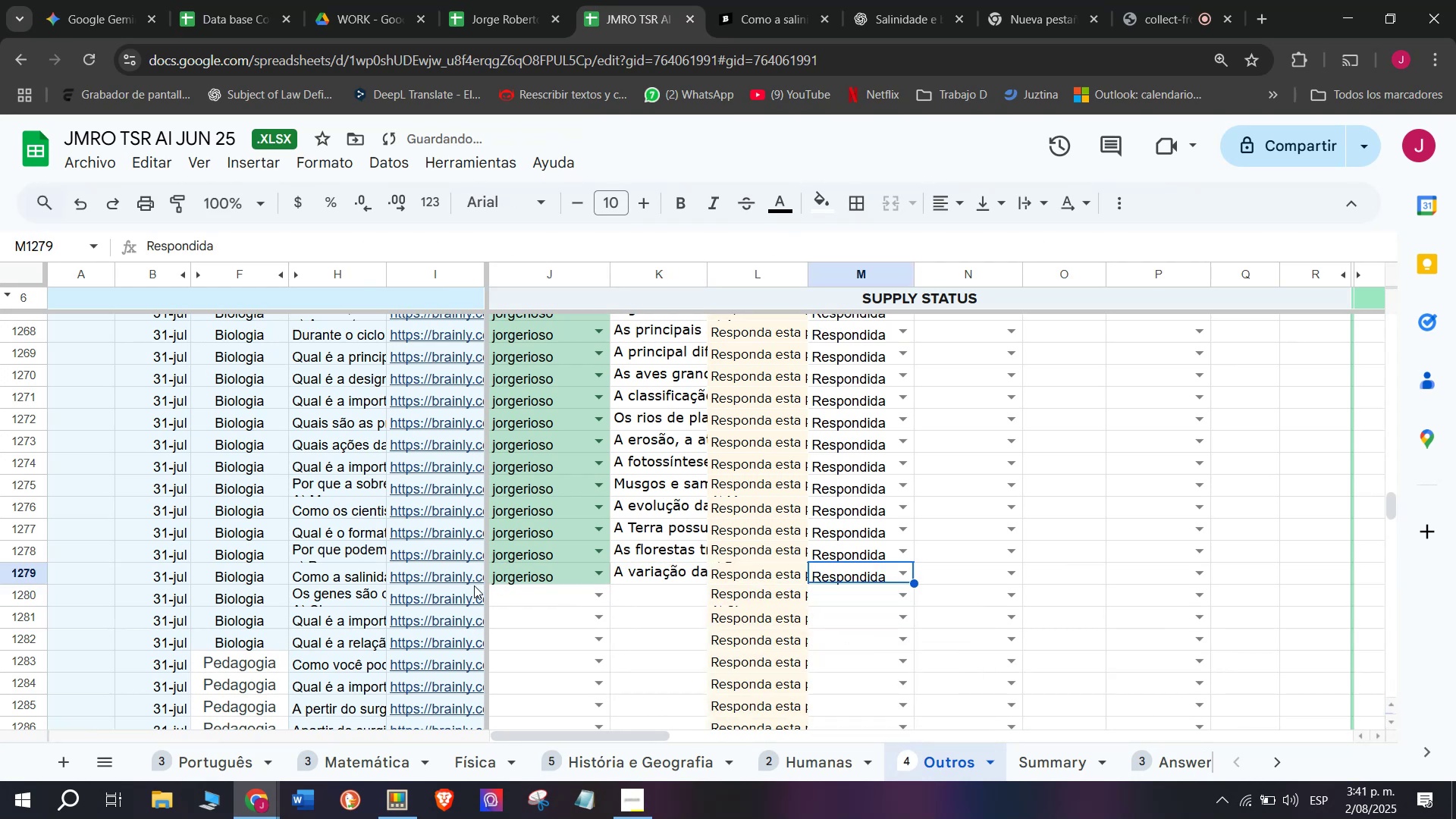 
left_click([461, 596])
 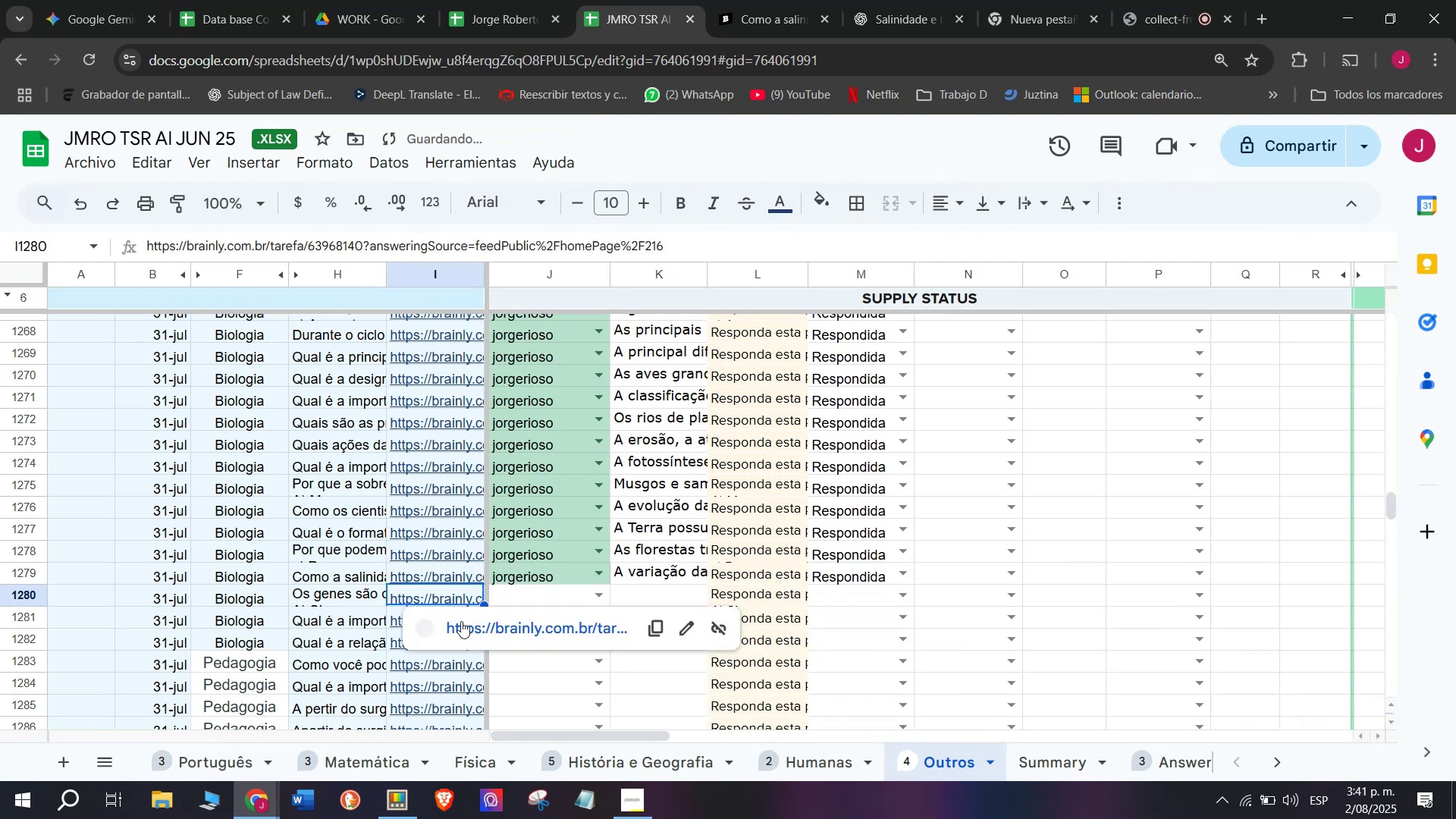 
left_click([461, 621])
 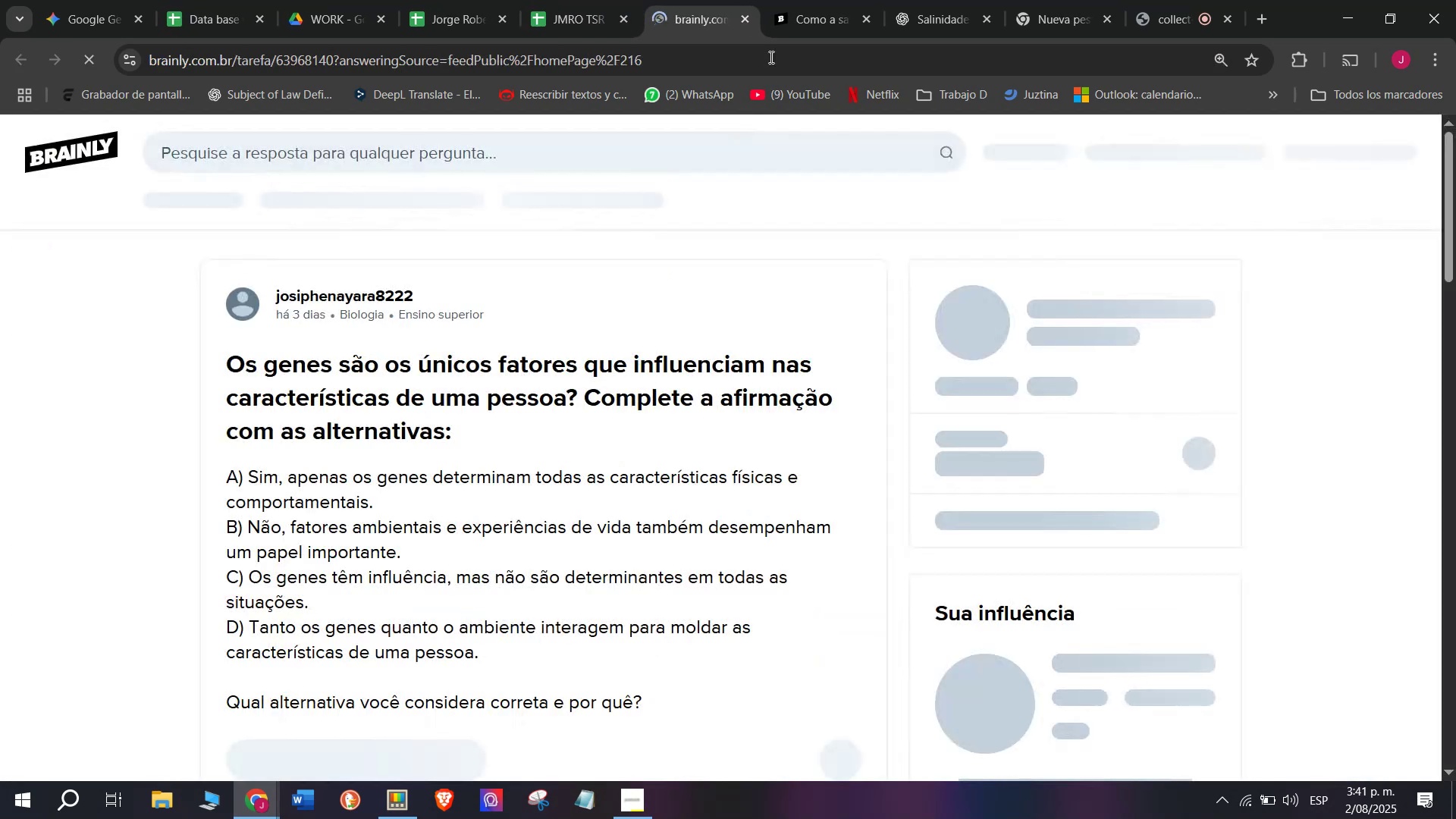 
left_click([783, 0])
 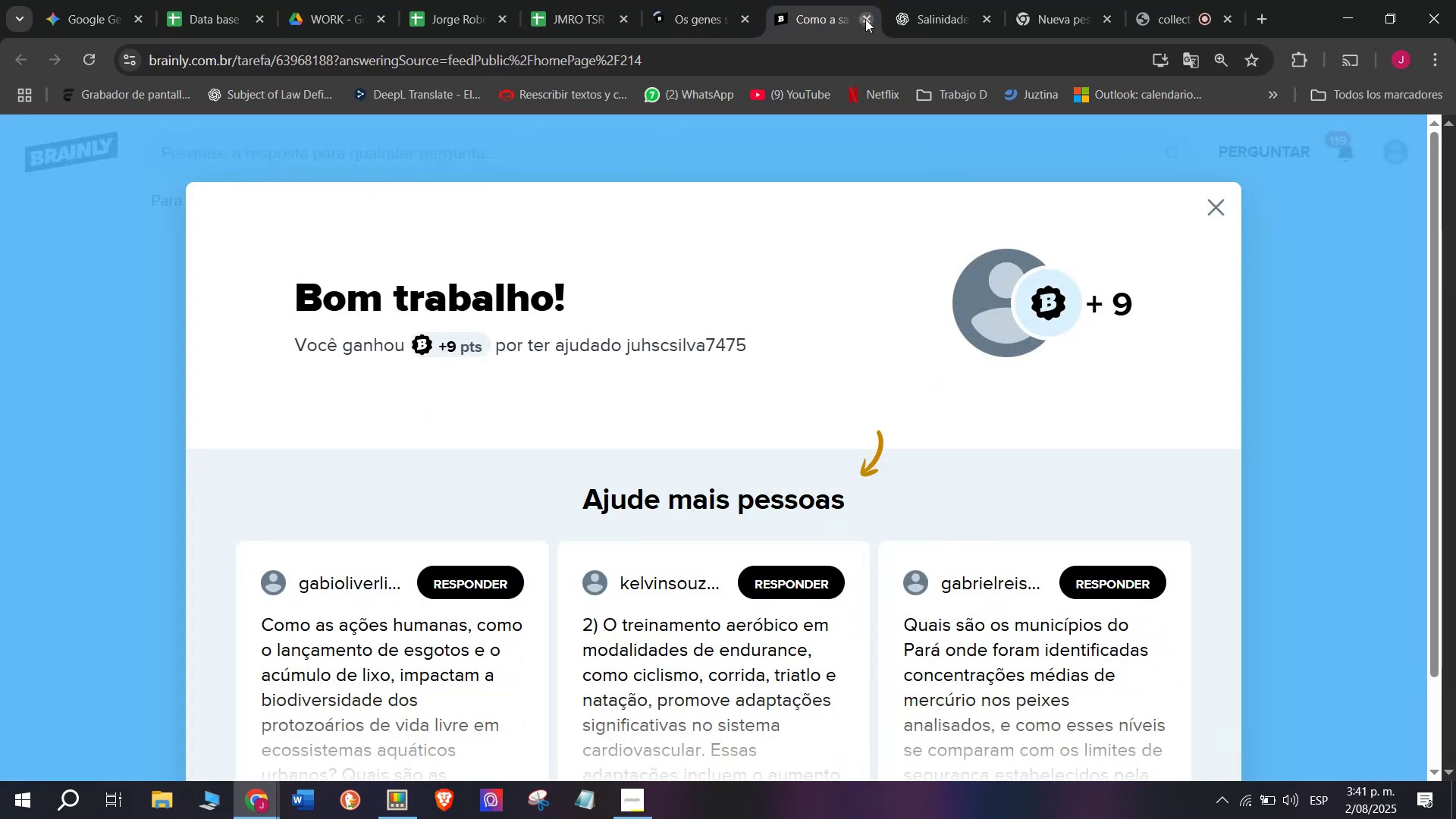 
double_click([714, 0])
 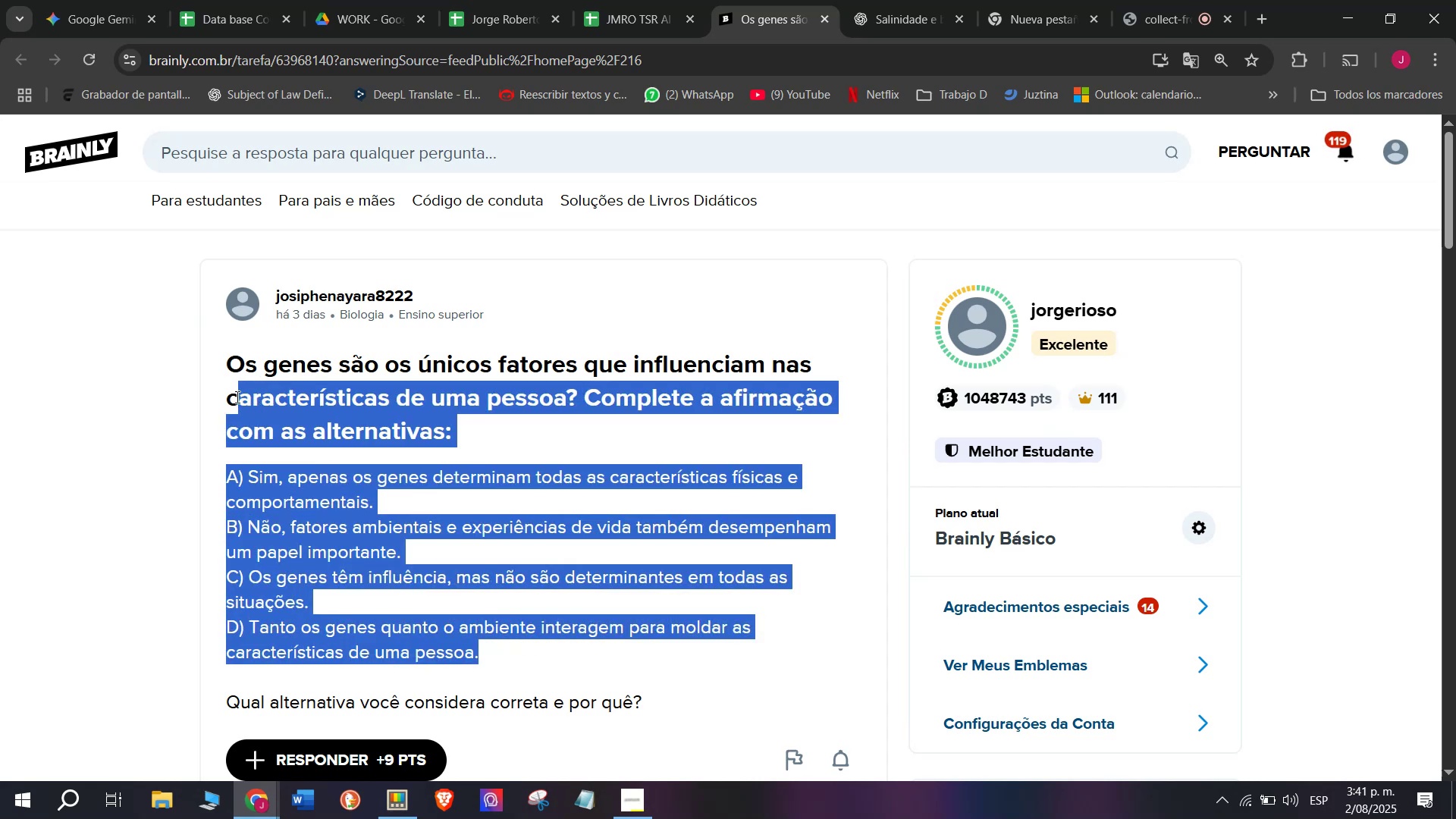 
key(Control+C)
 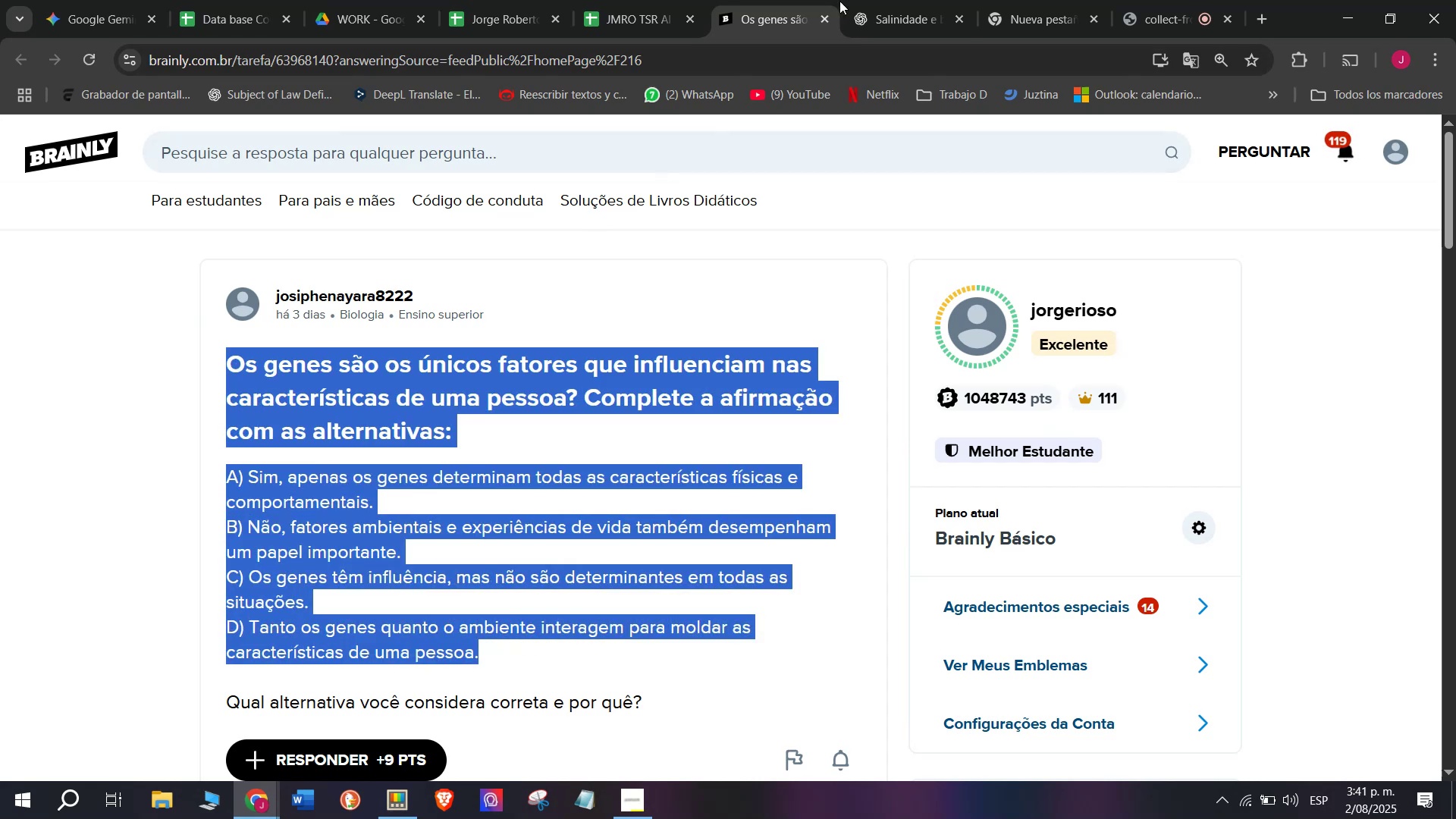 
left_click([877, 0])
 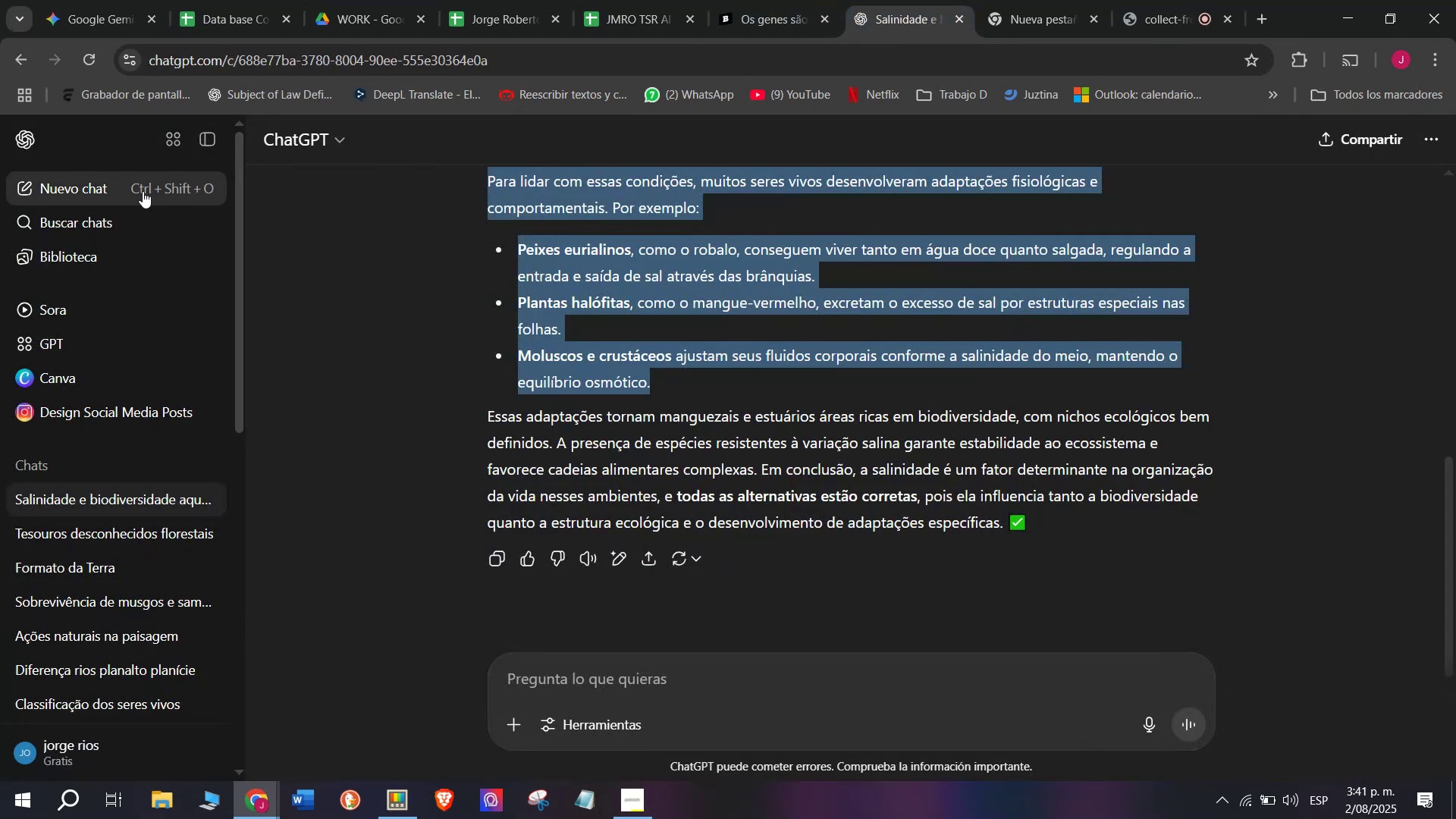 
left_click([99, 185])
 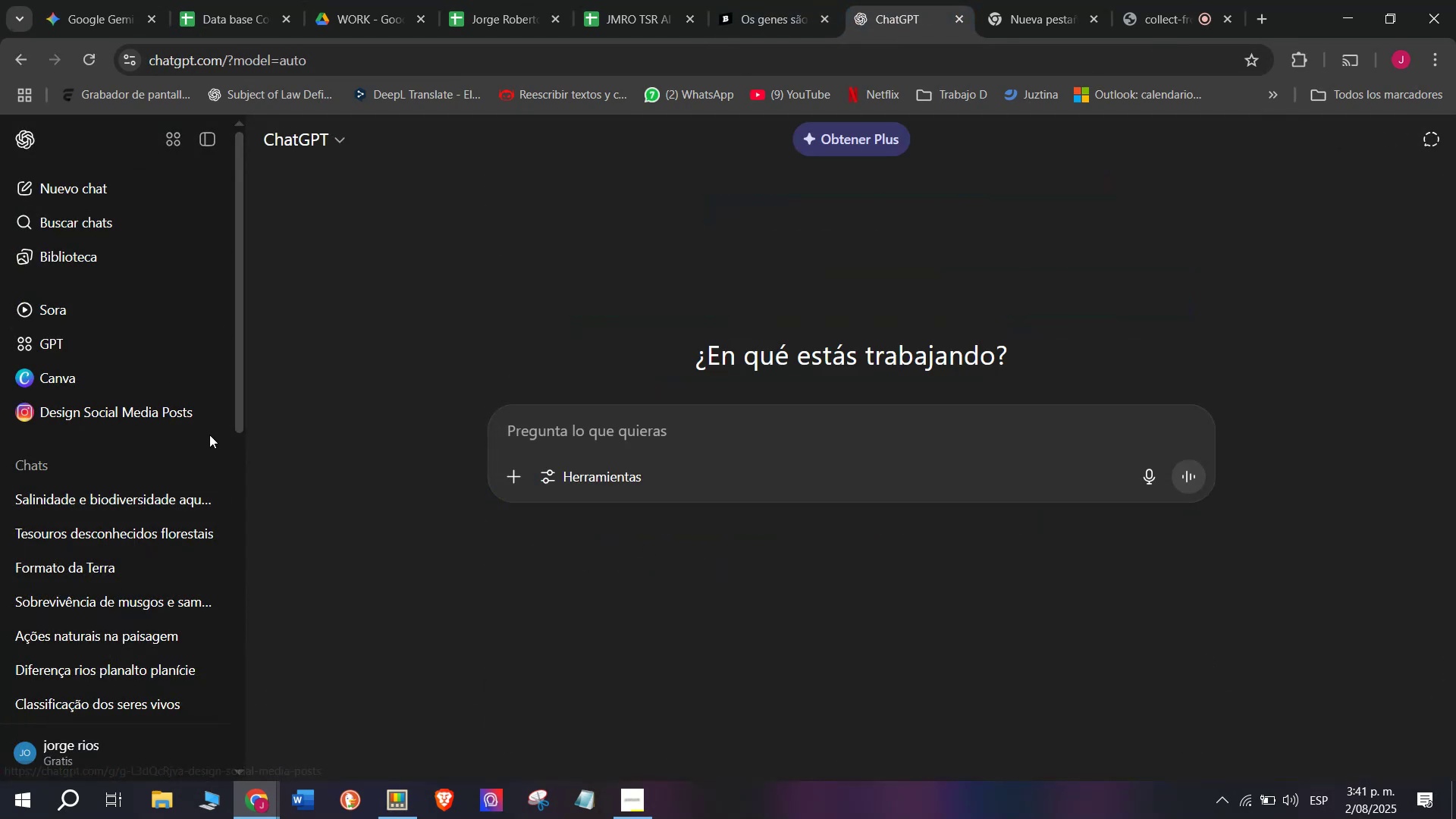 
key(Meta+V)
 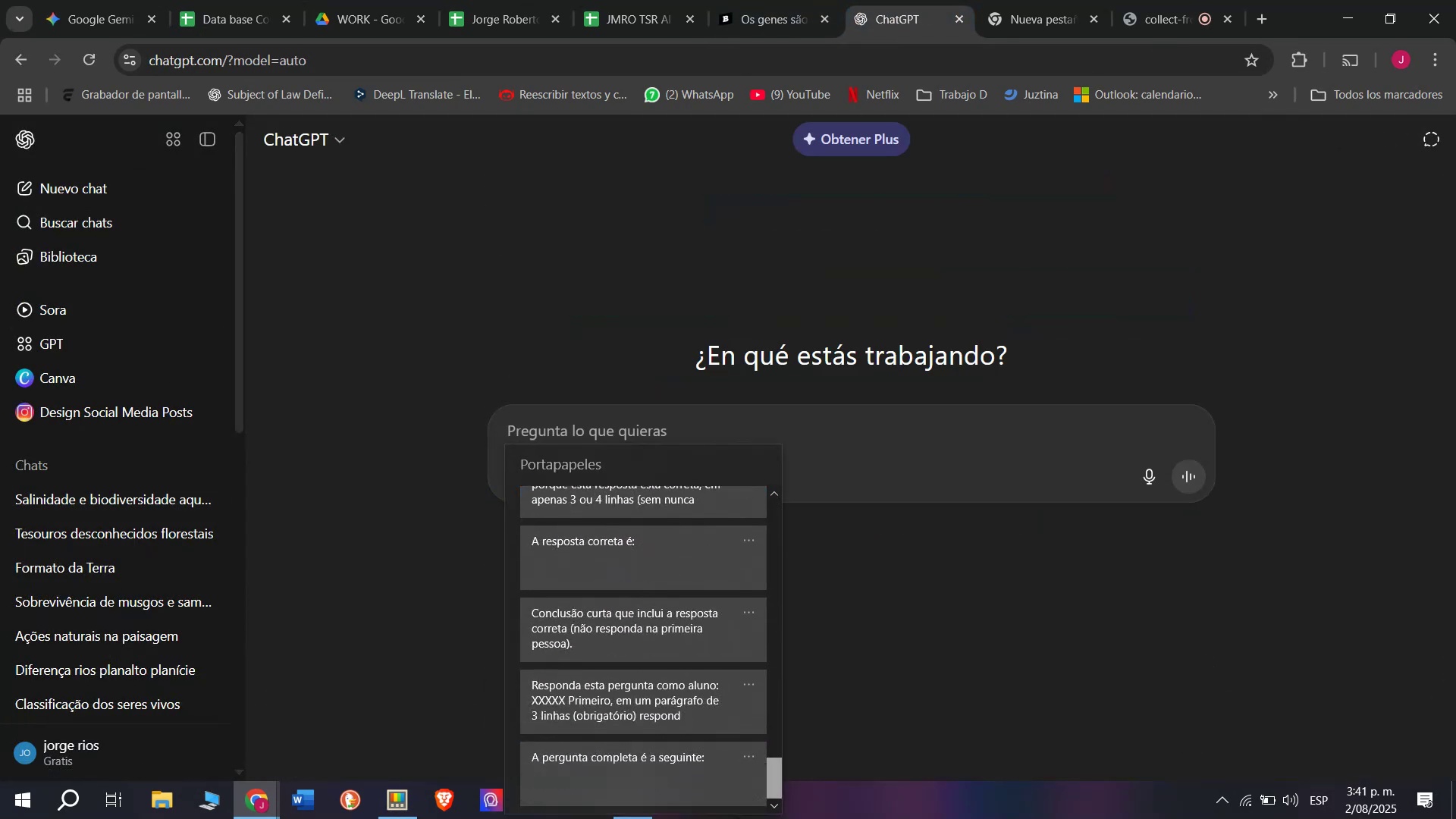 
left_click([598, 709])
 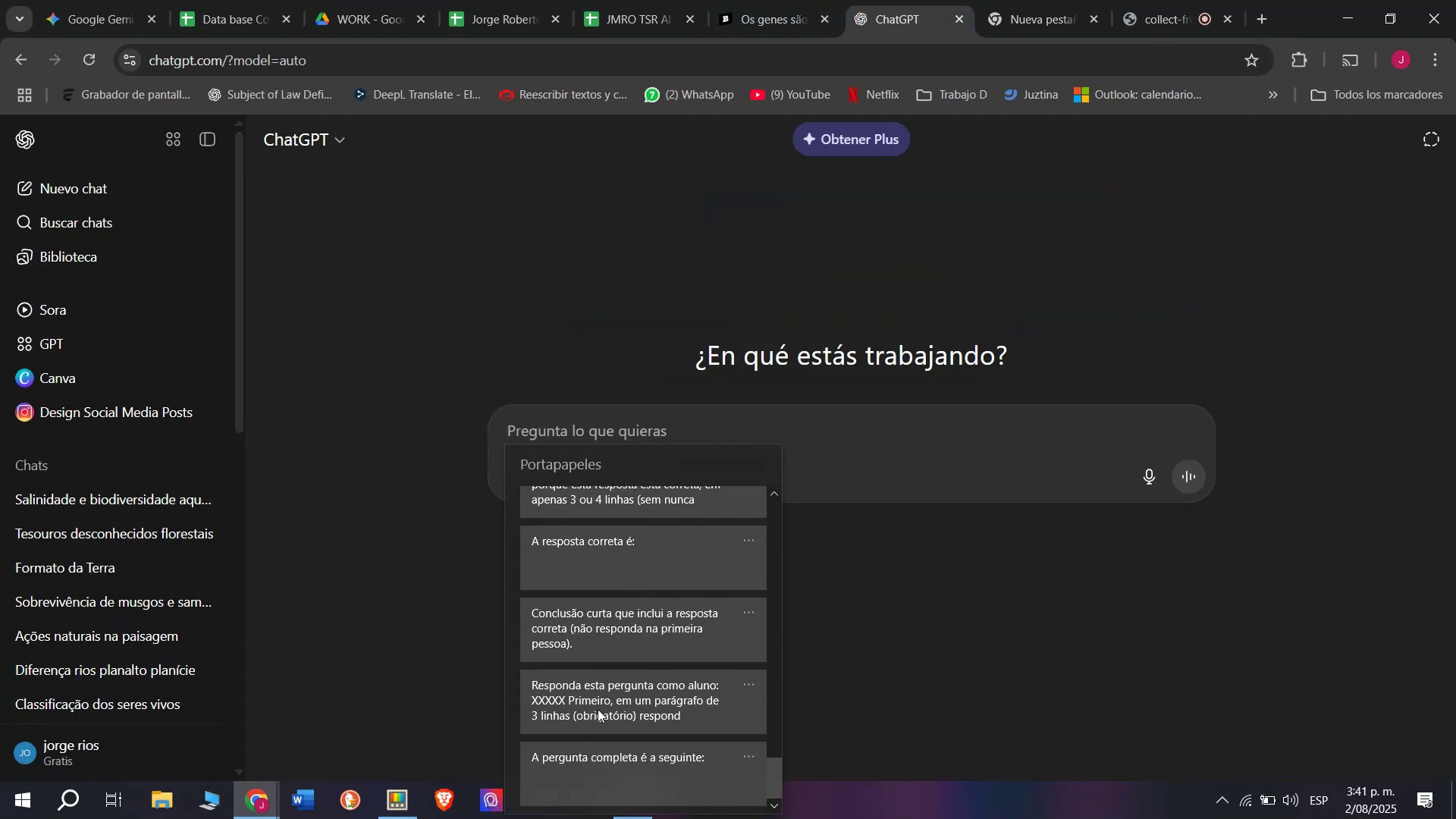 
key(Control+ControlLeft)
 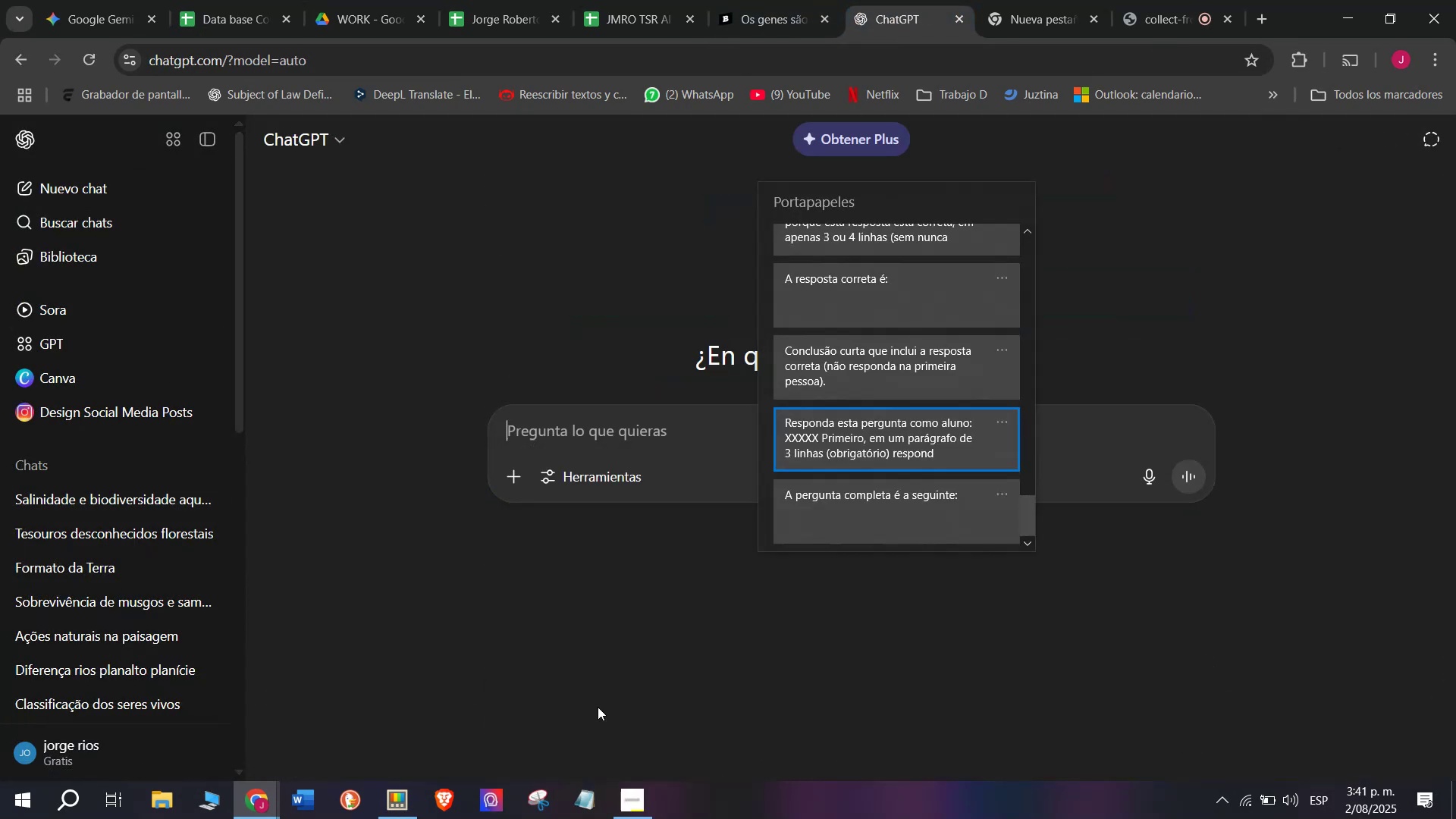 
key(Control+V)
 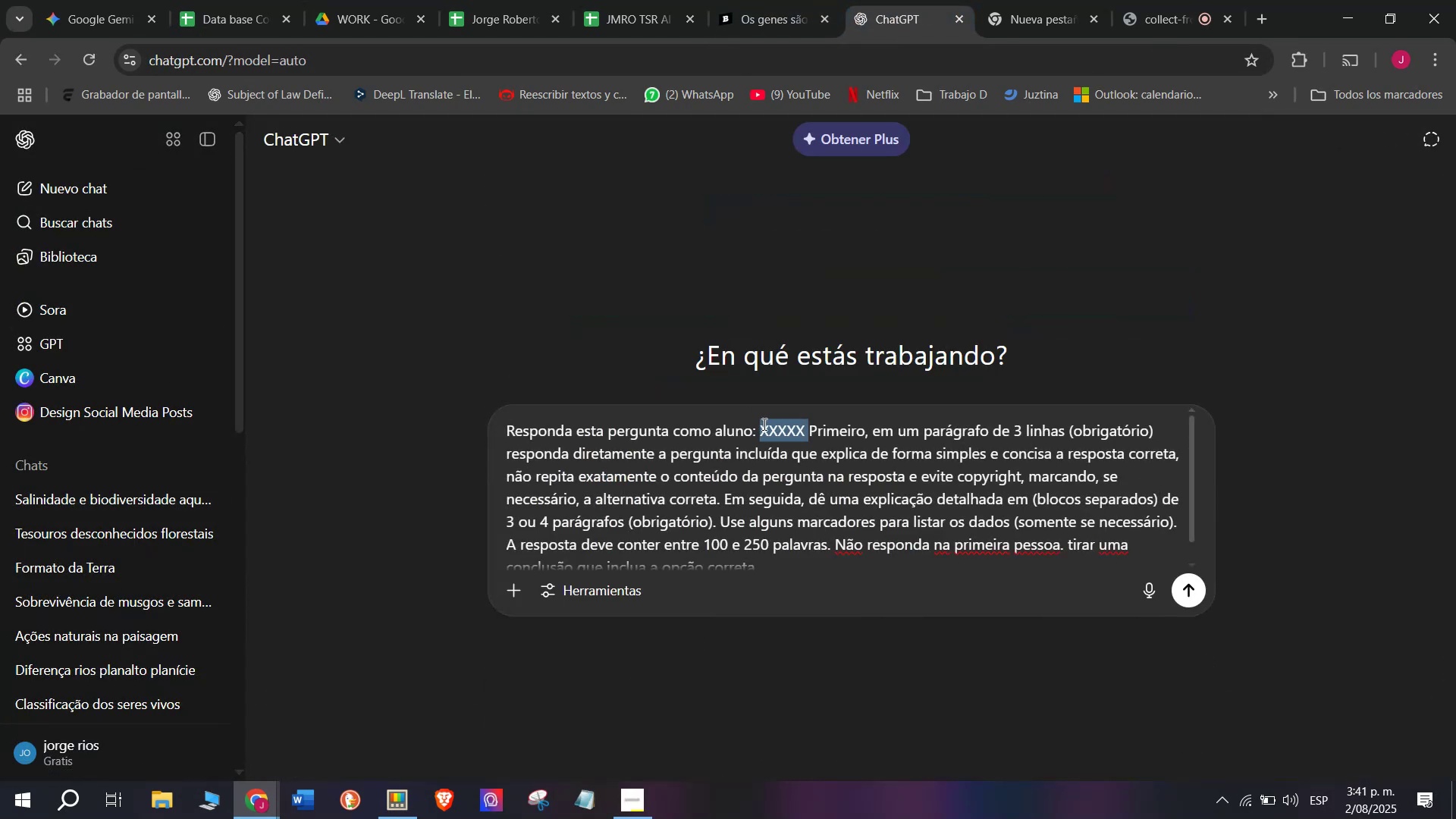 
key(Meta+V)
 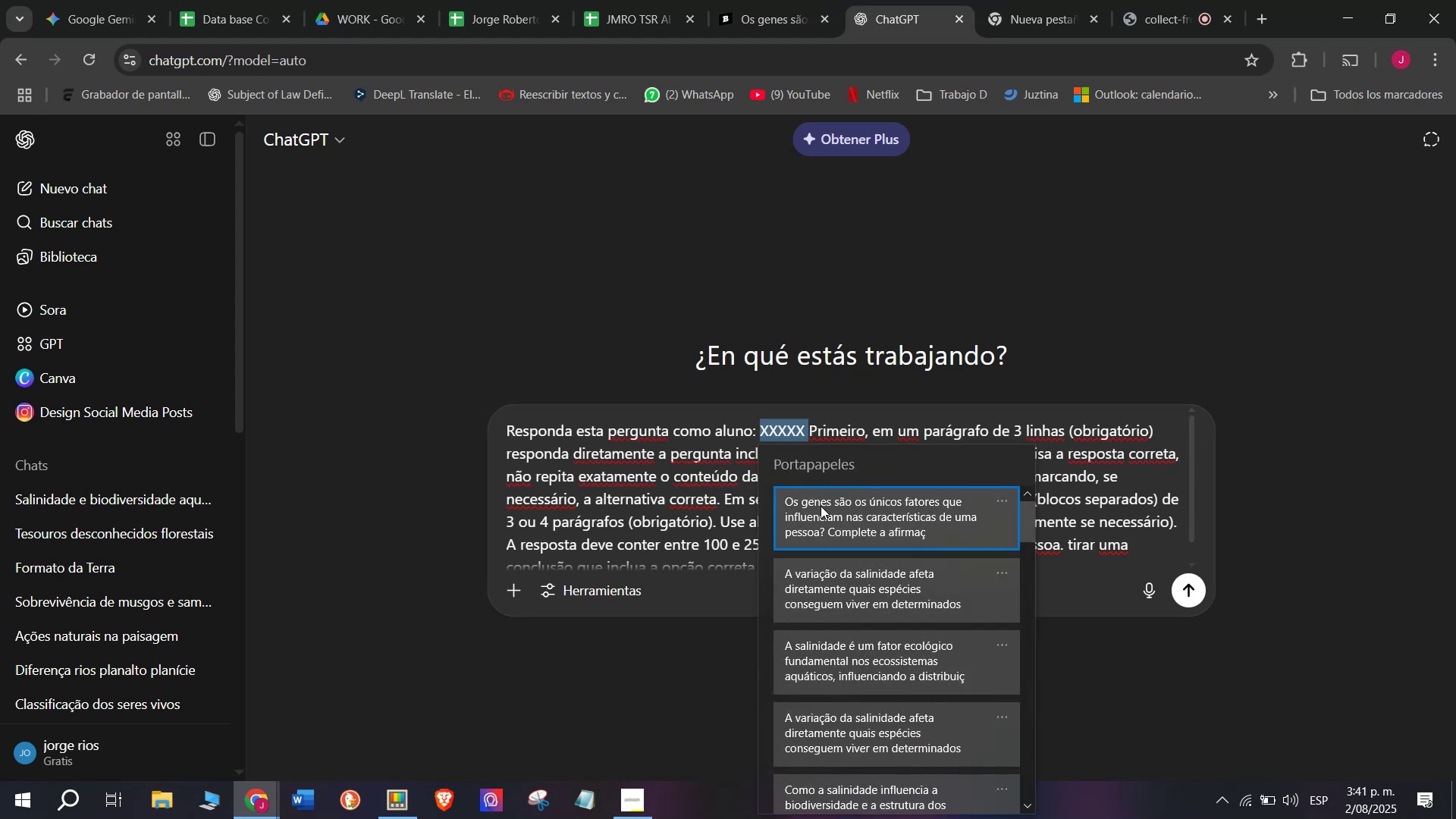 
left_click([836, 527])
 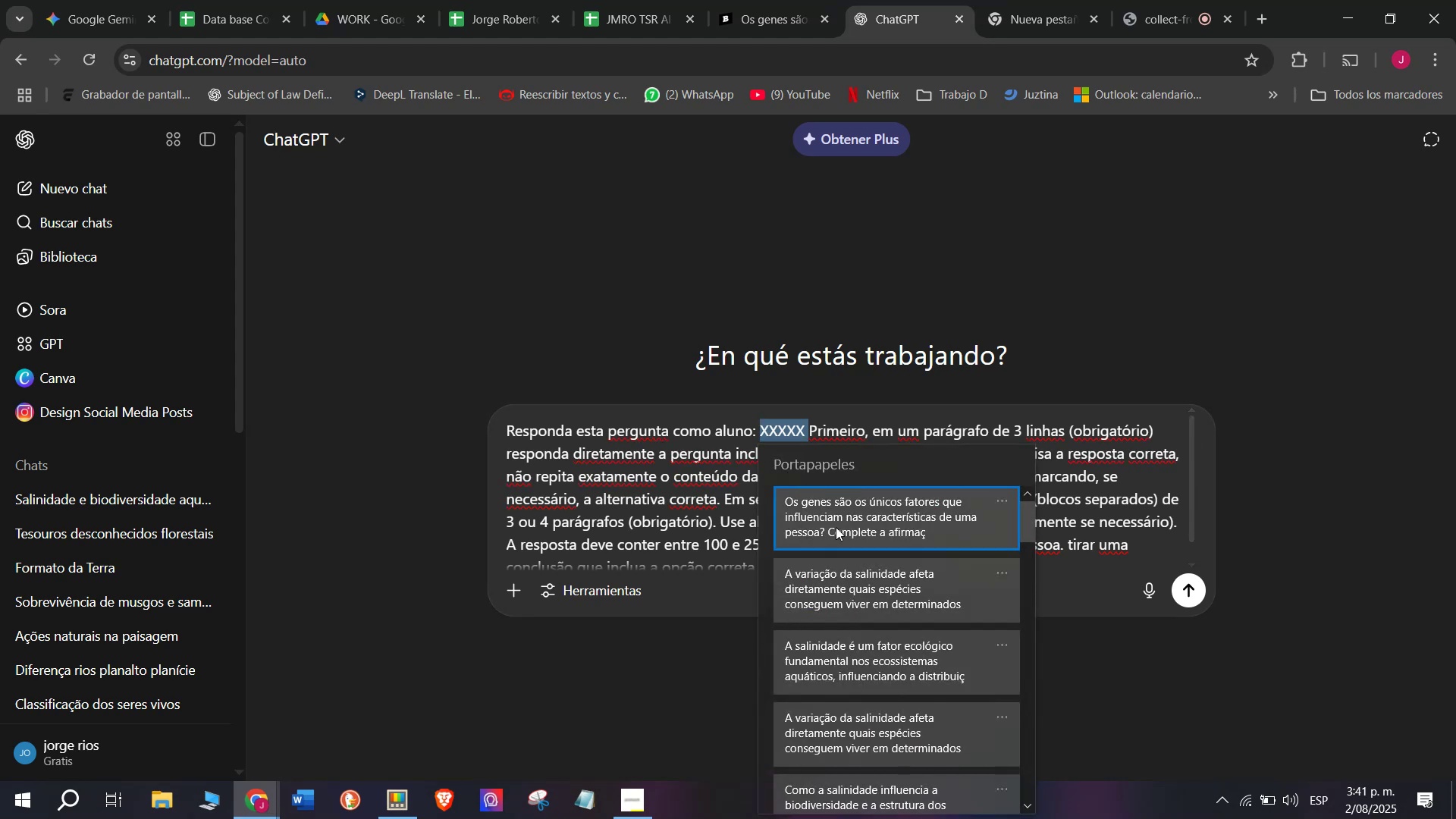 
key(Control+ControlLeft)
 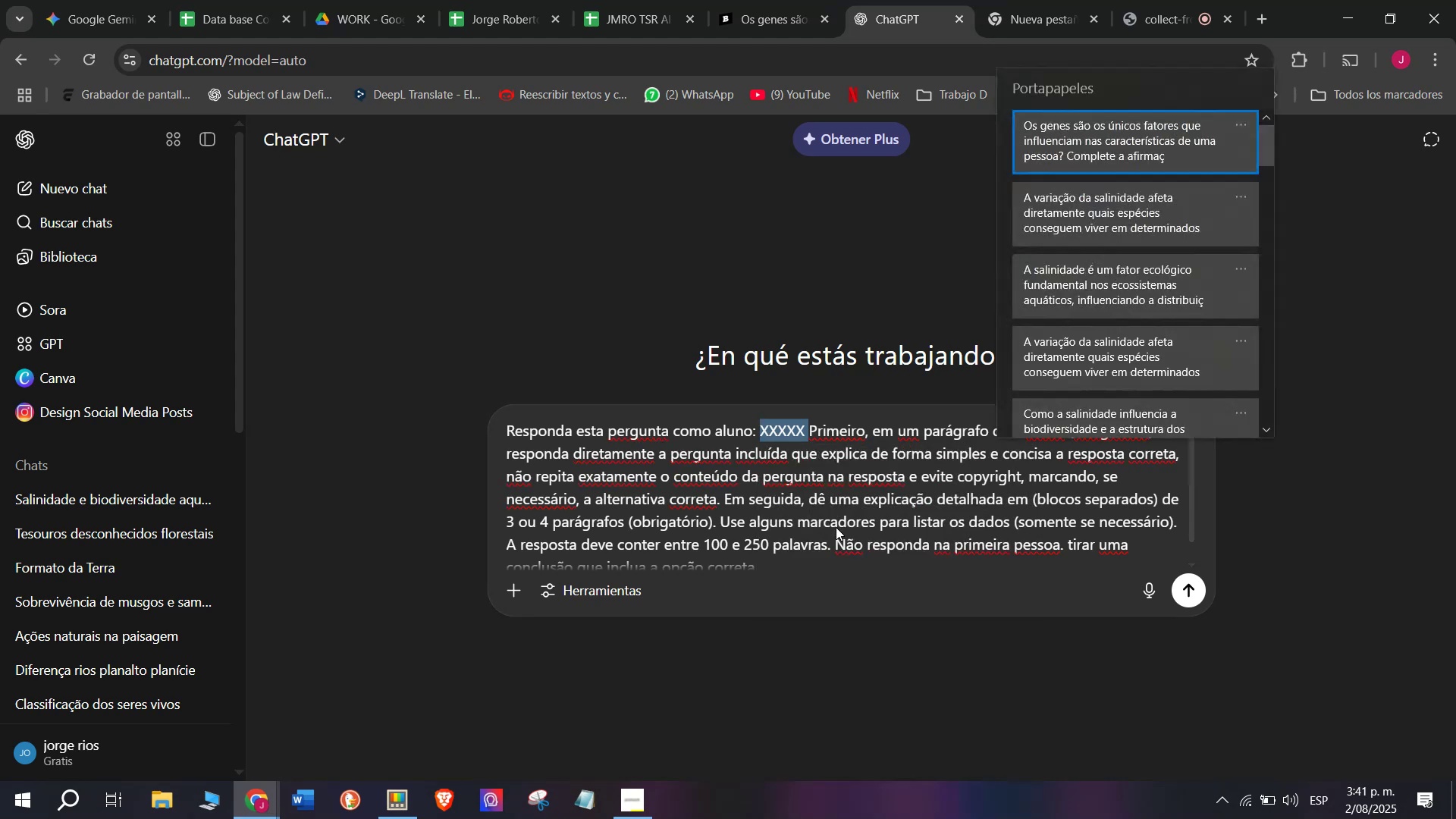 
key(Control+V)
 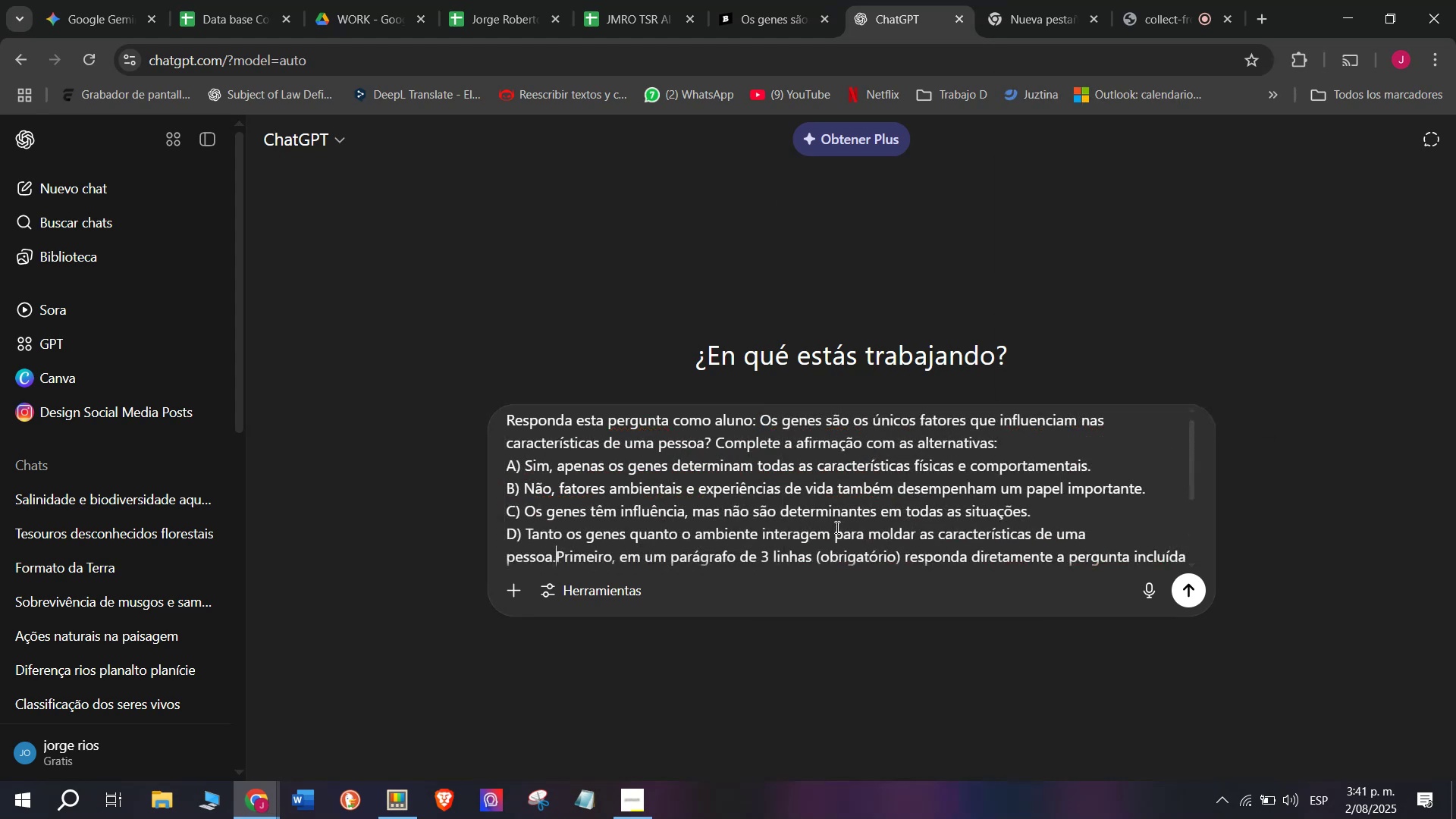 
key(Enter)
 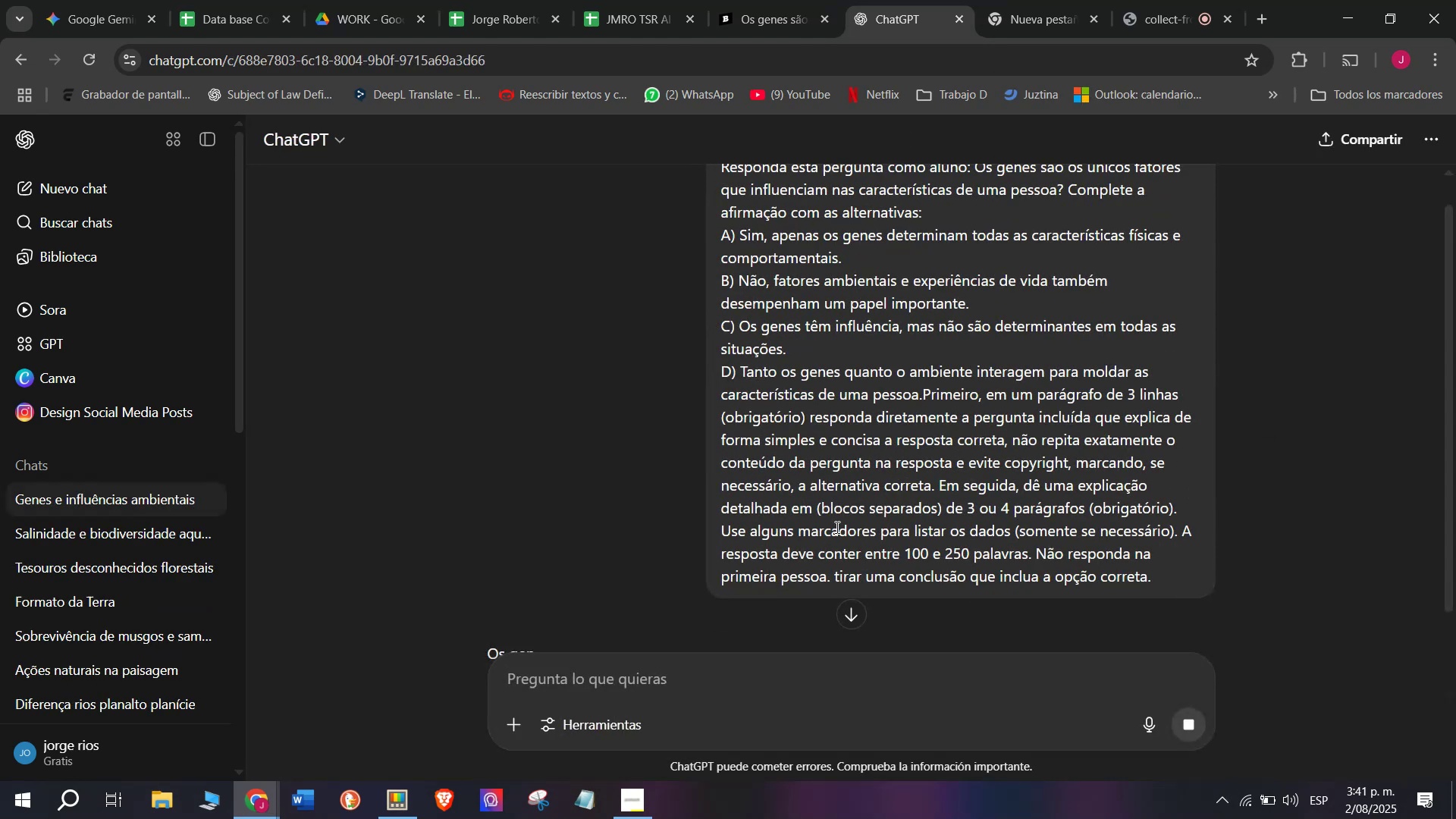 
scroll: coordinate [798, 416], scroll_direction: down, amount: 3.0
 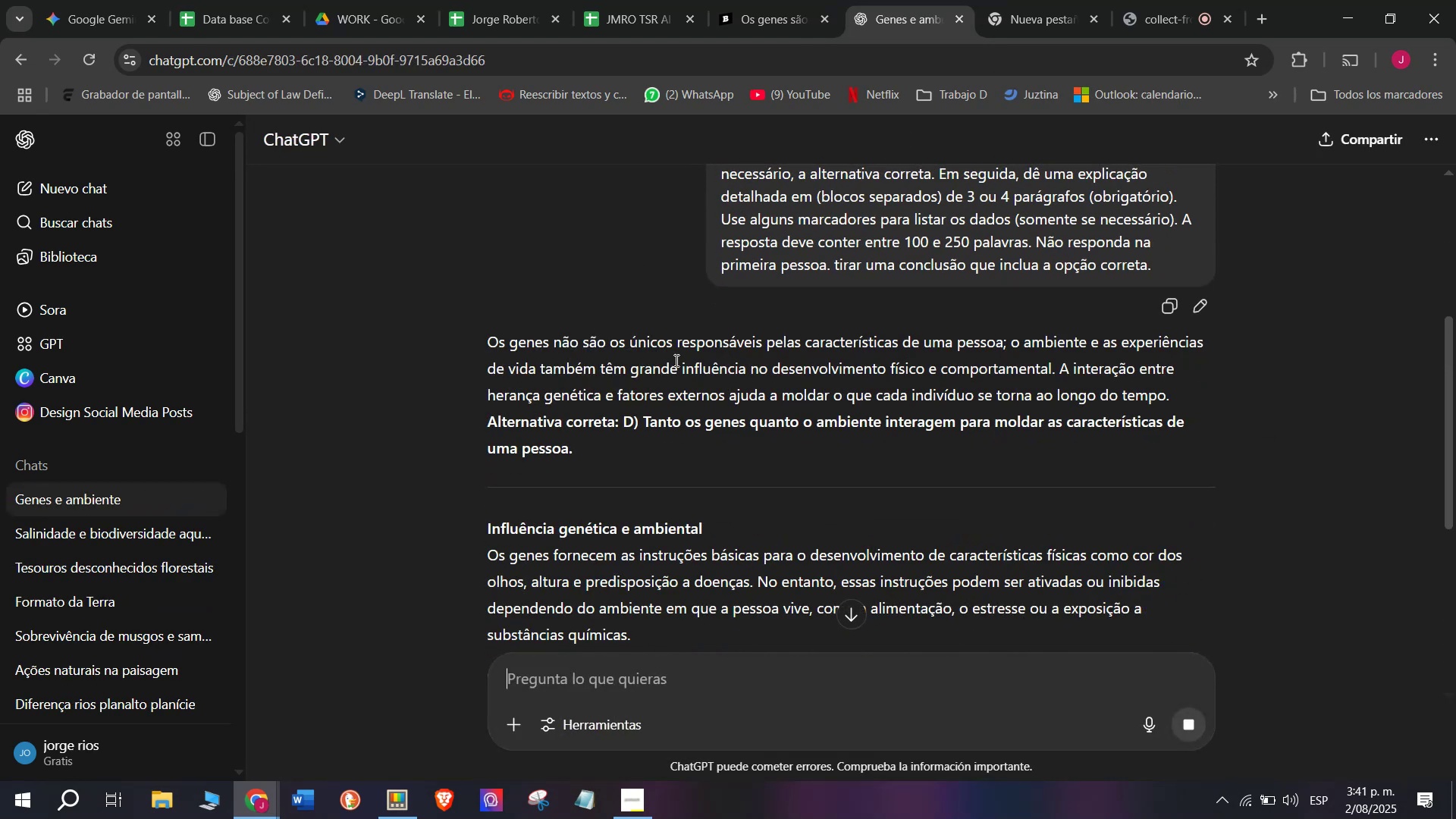 
wait(8.67)
 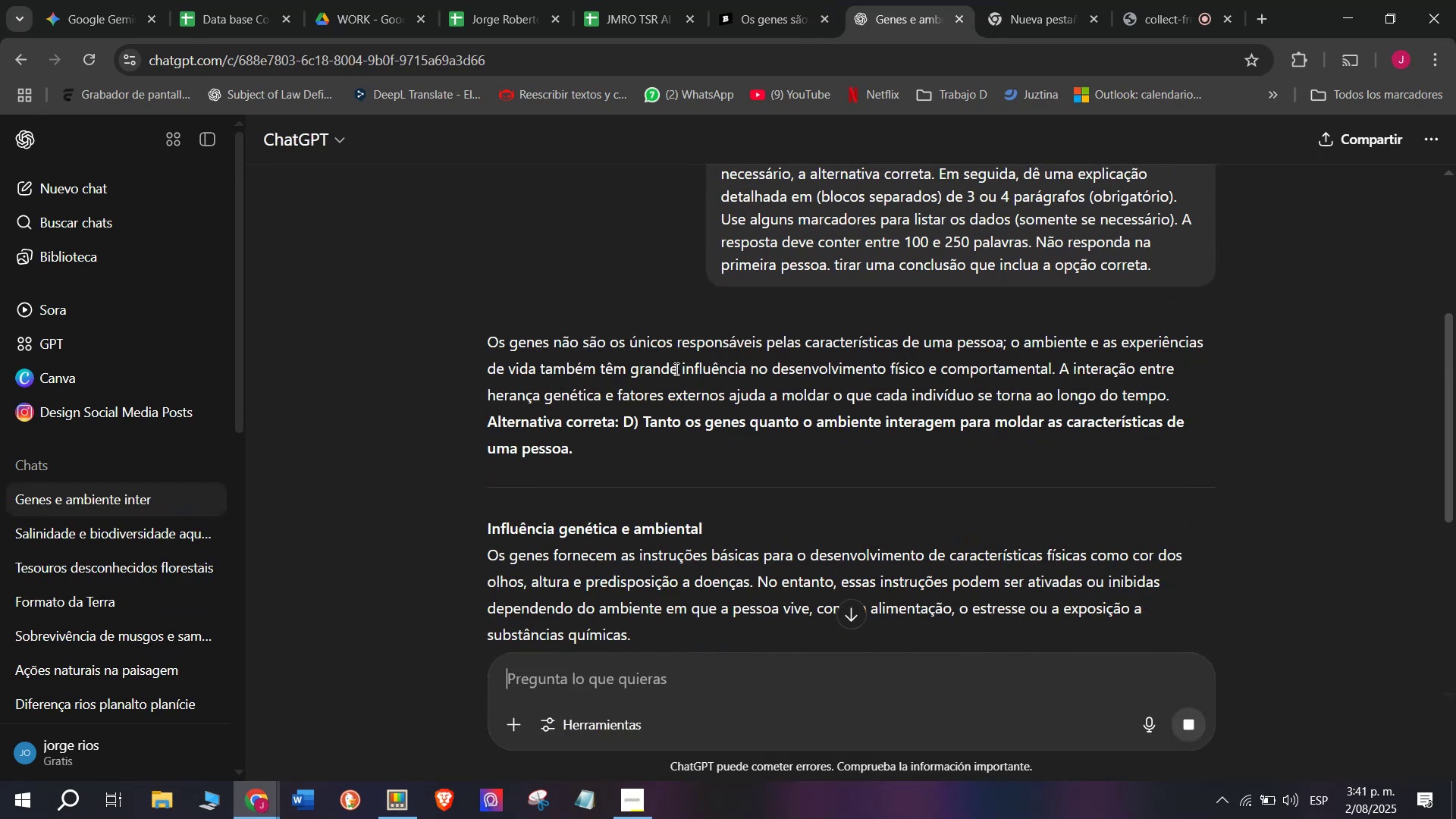 
key(Control+C)
 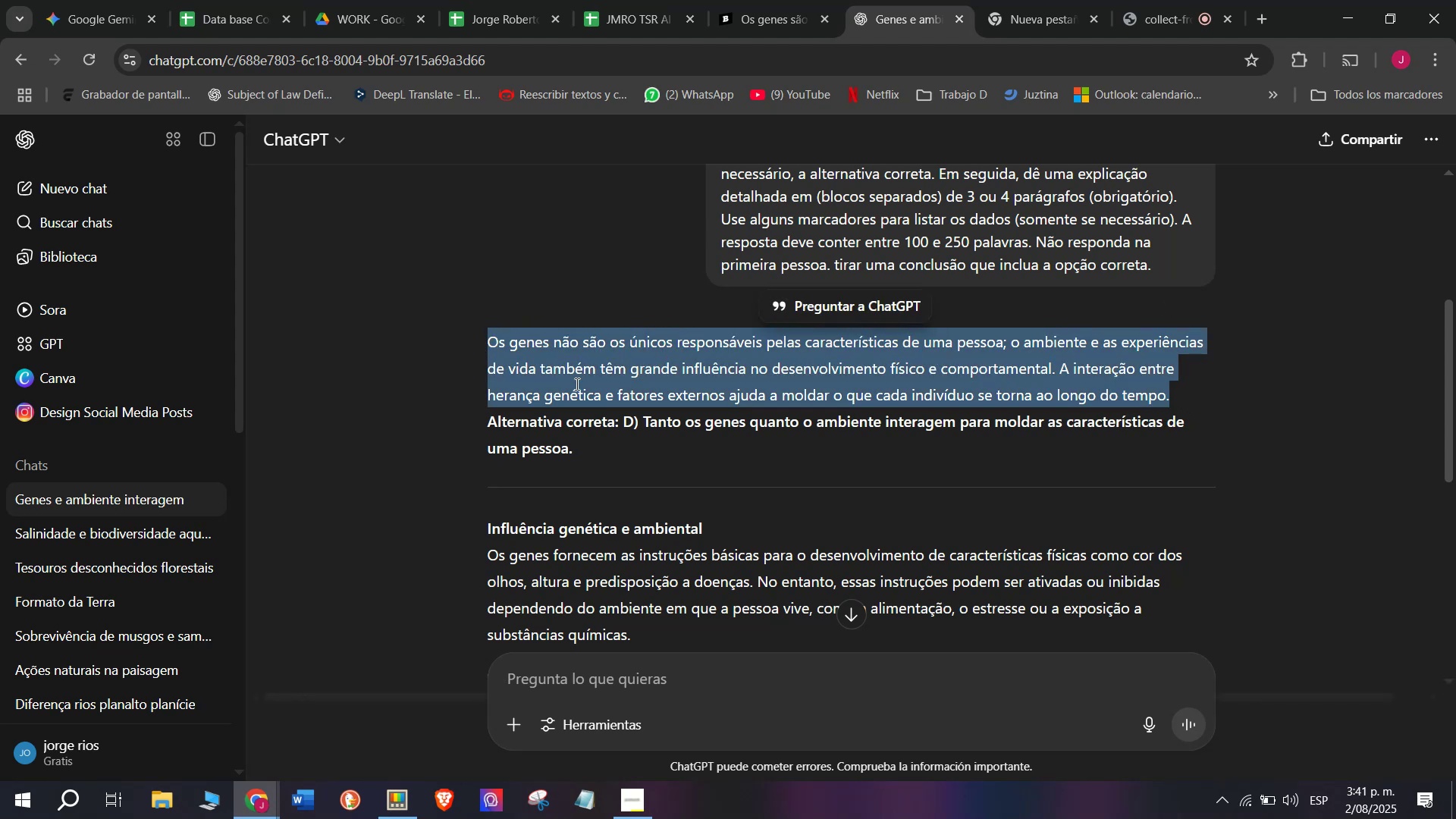 
scroll: coordinate [576, 384], scroll_direction: down, amount: 1.0
 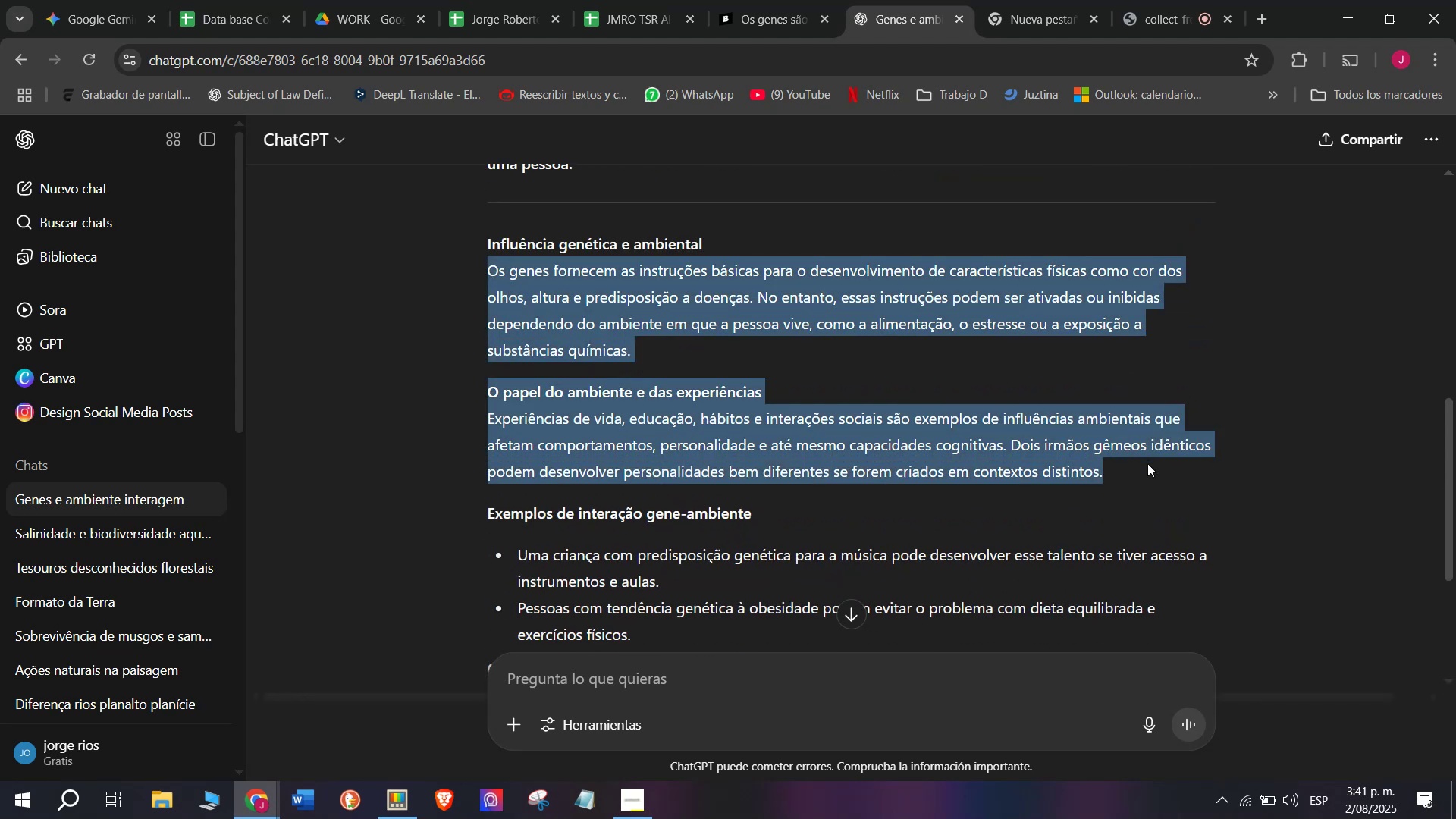 
key(Control+C)
 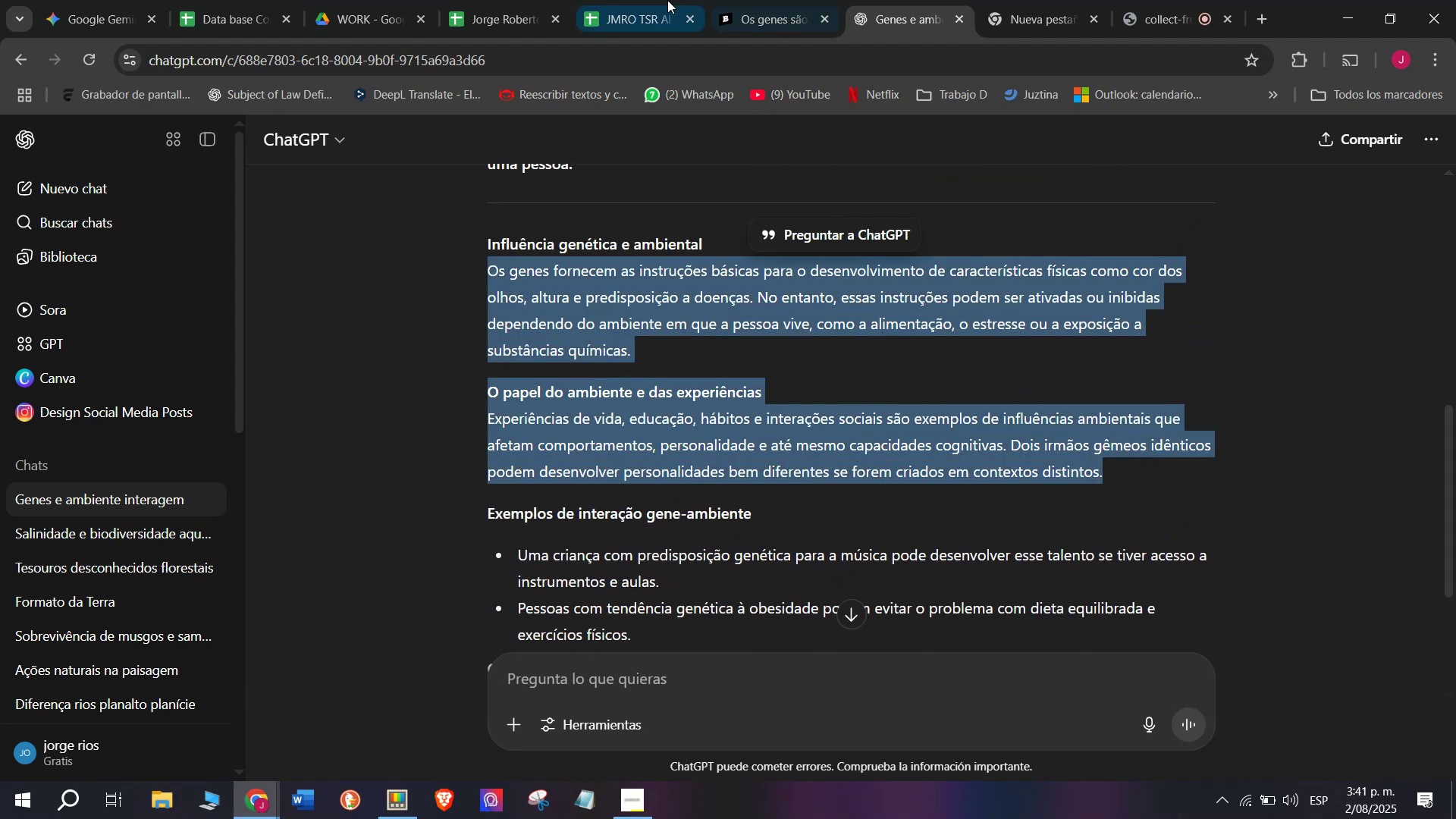 
left_click([653, 0])
 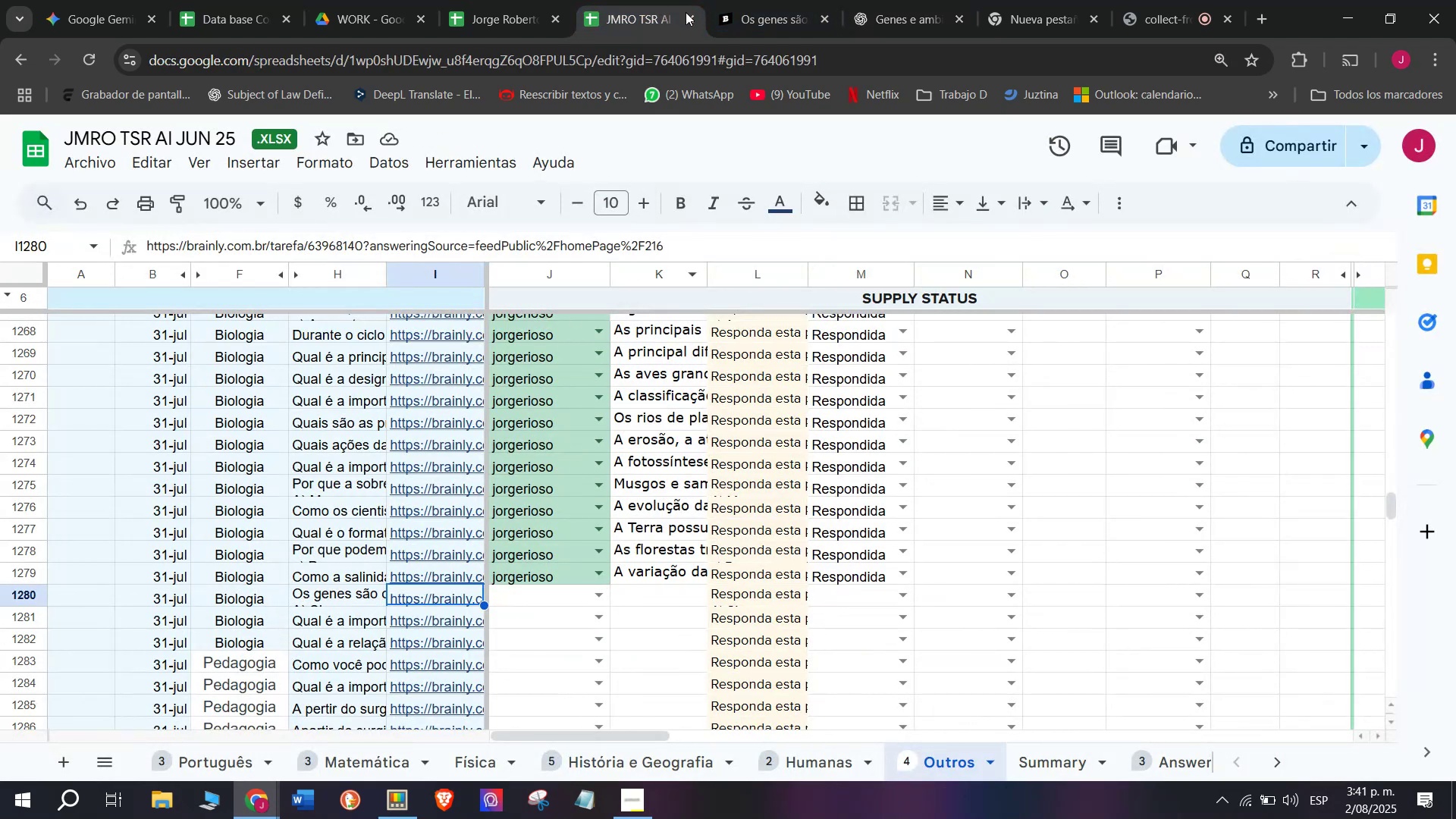 
left_click([778, 0])
 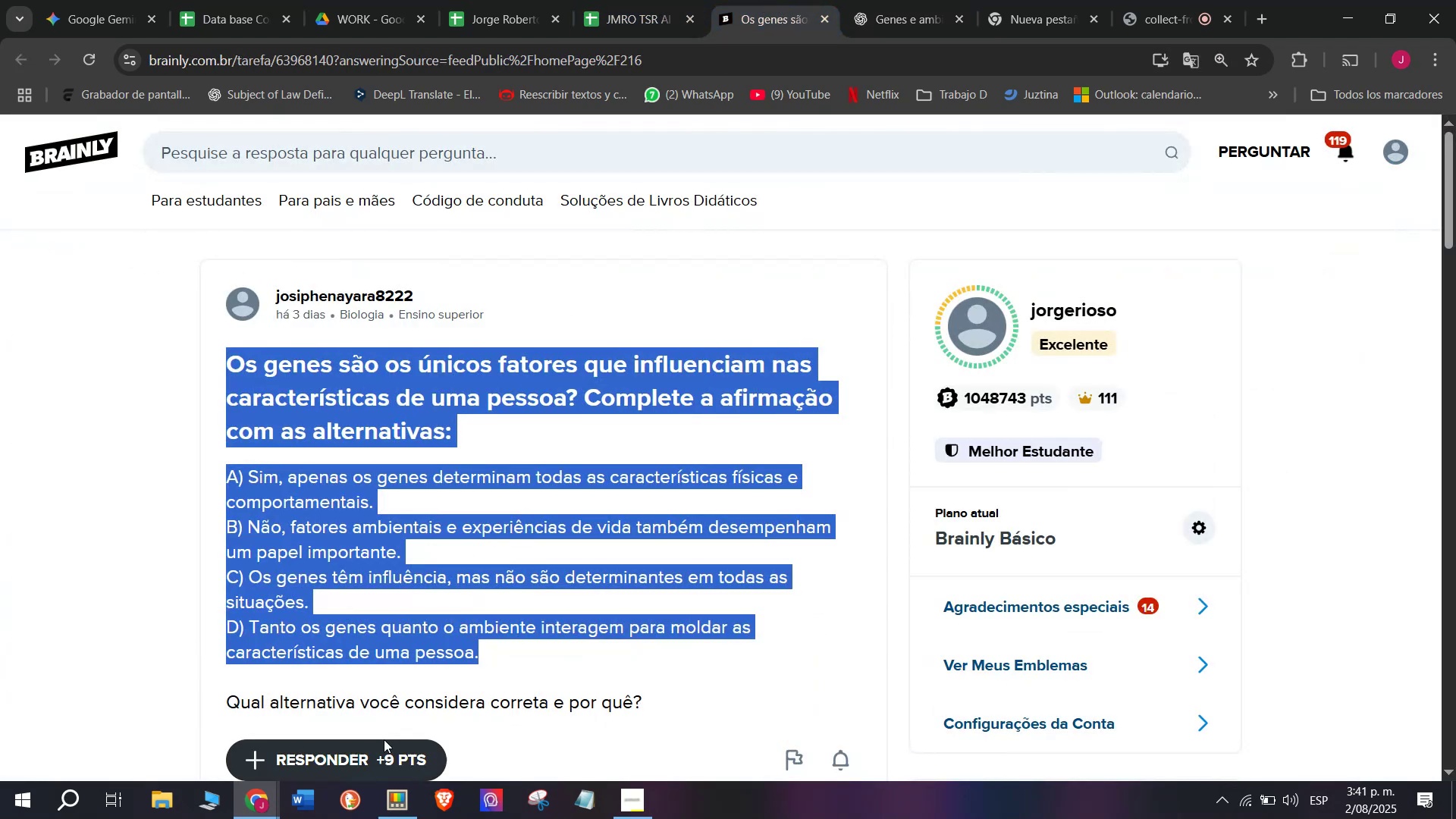 
left_click([381, 745])
 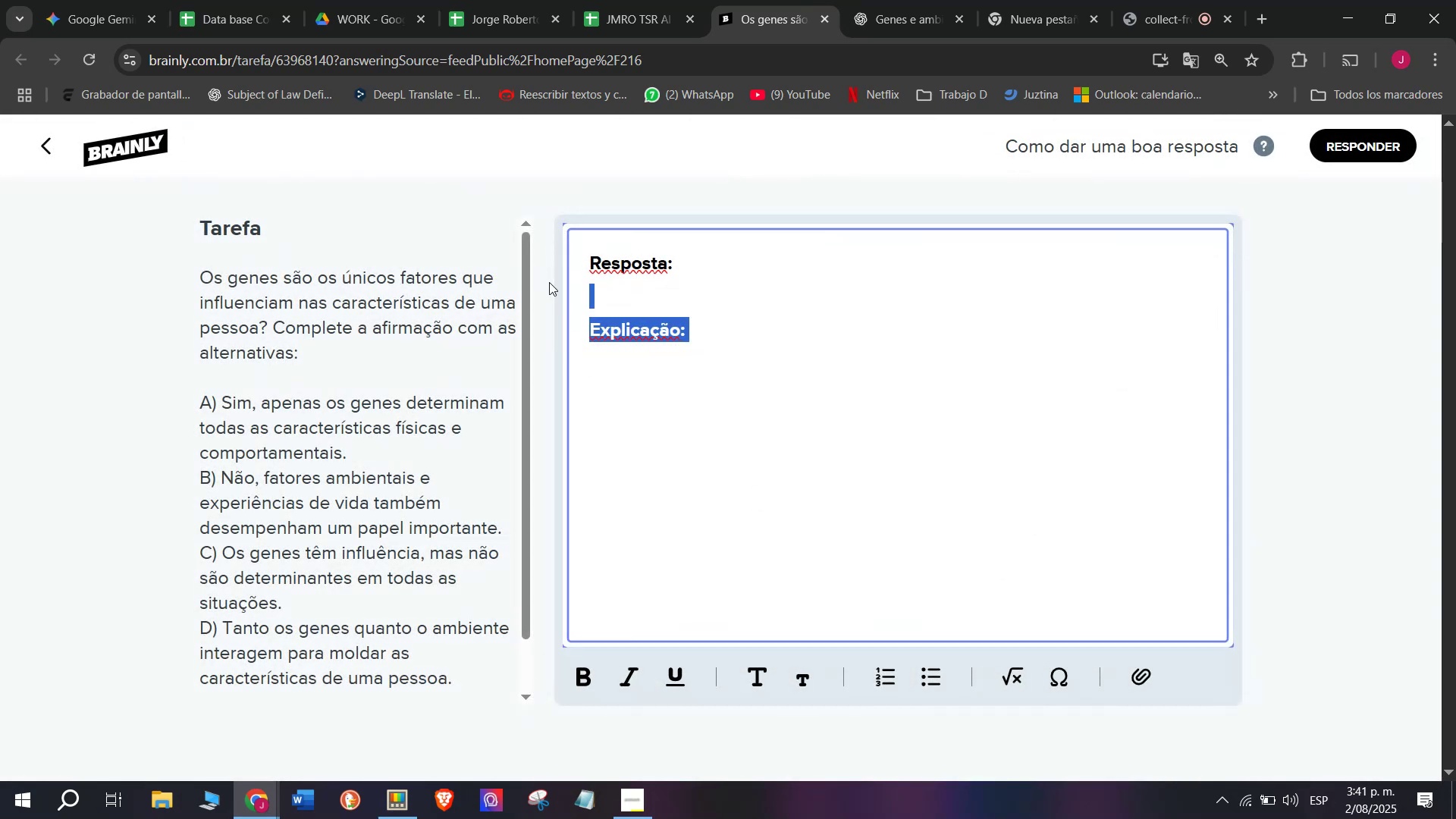 
left_click([767, 496])
 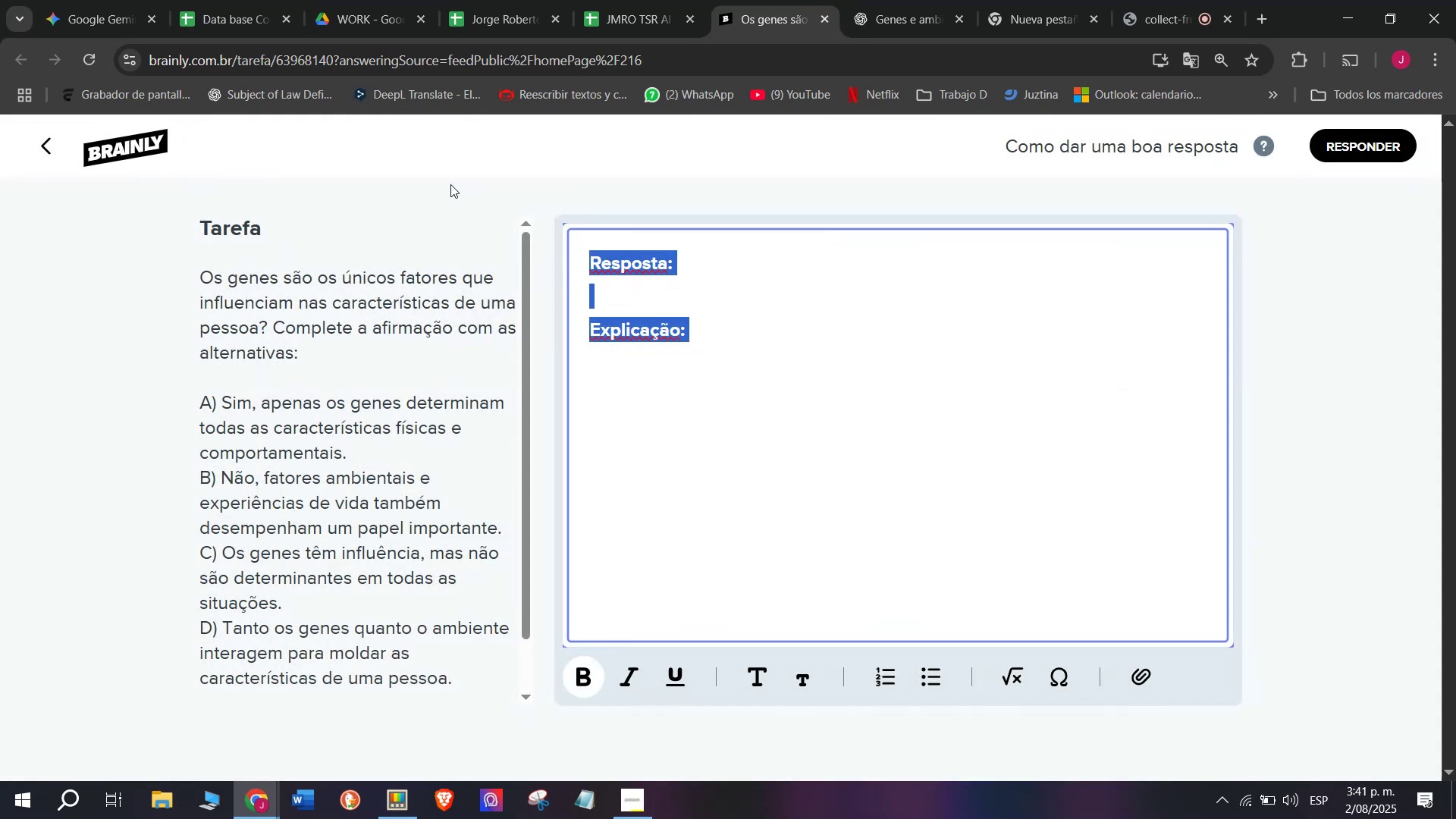 
key(Meta+V)
 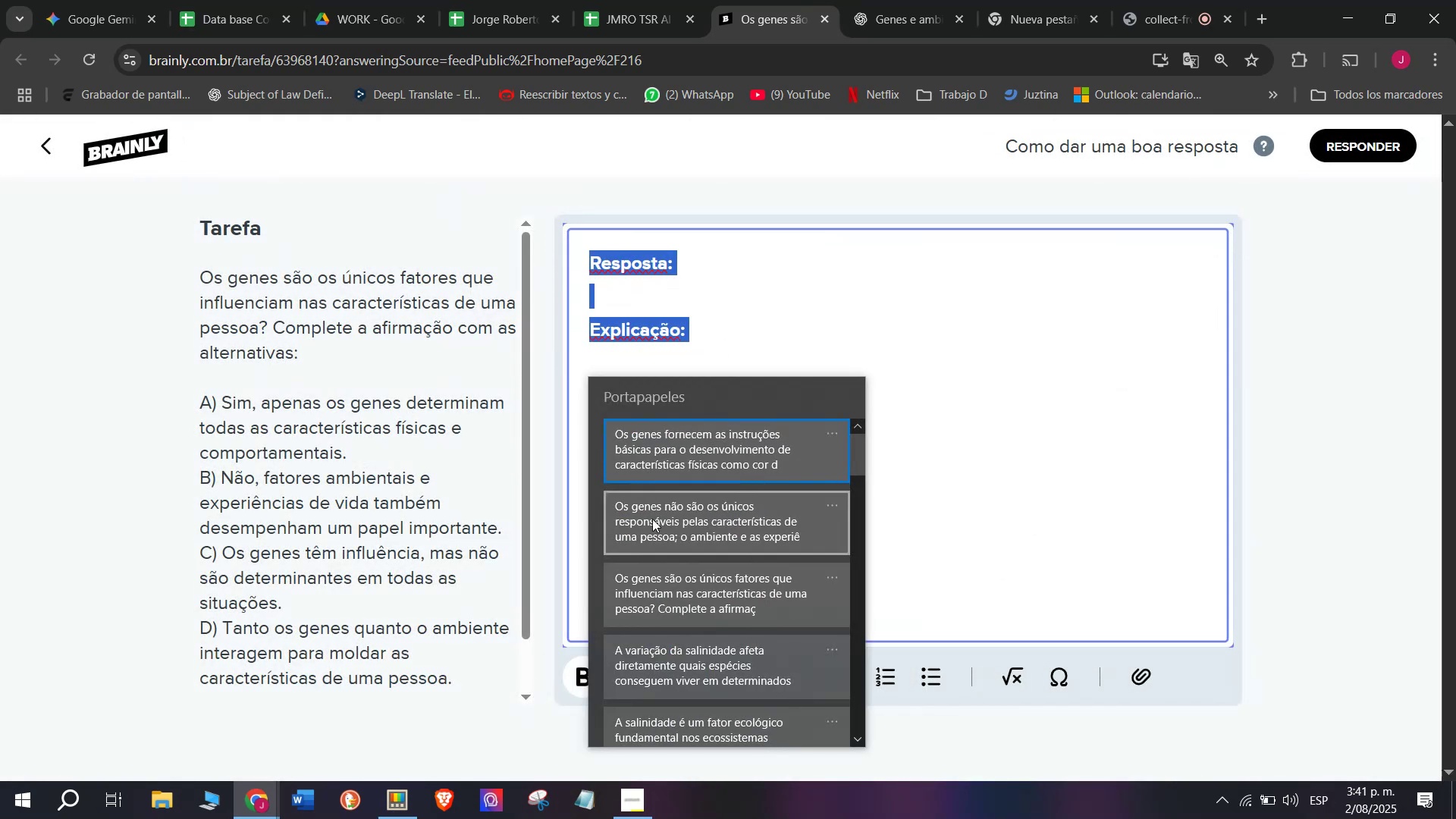 
left_click([654, 526])
 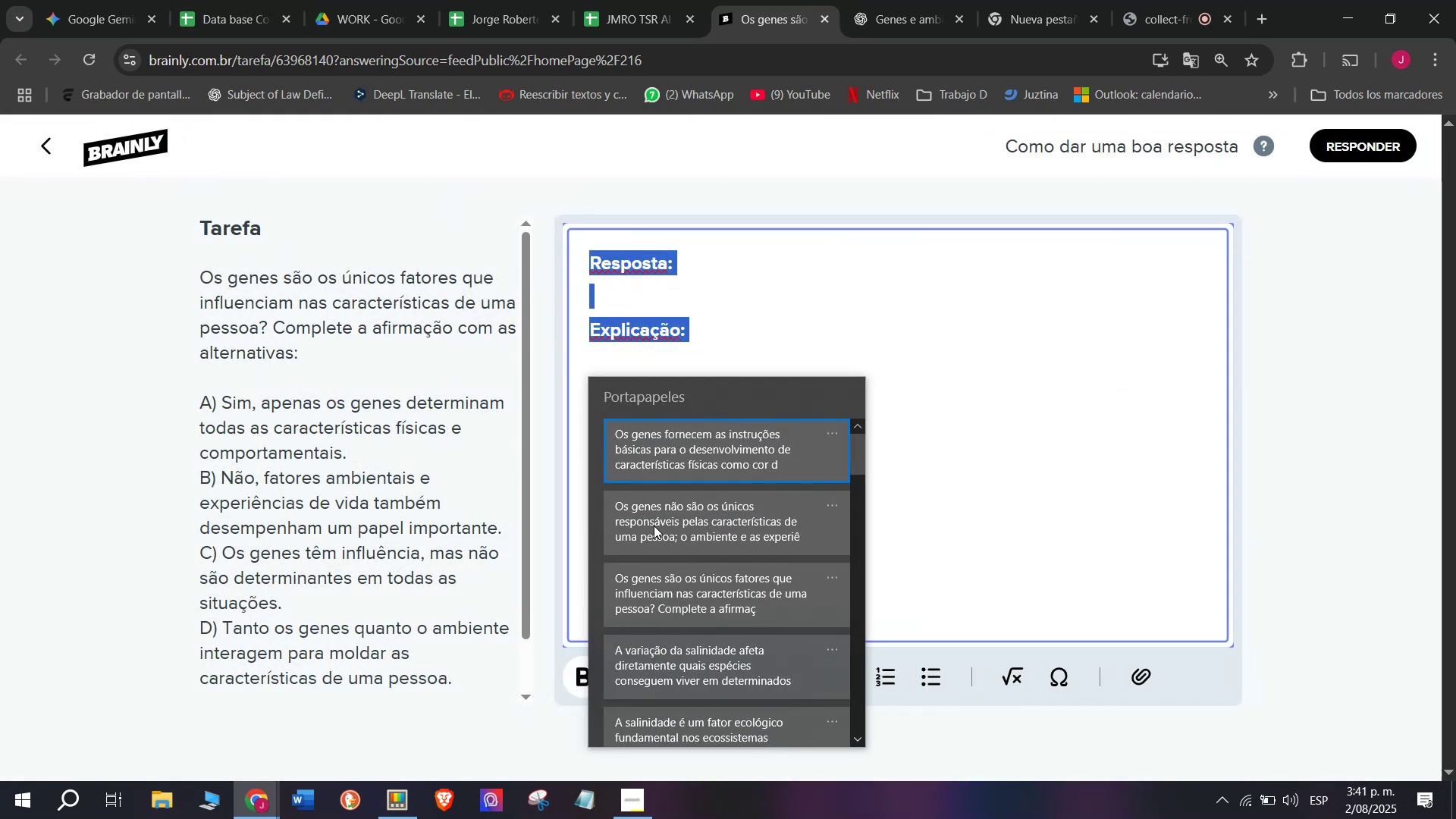 
key(Control+ControlLeft)
 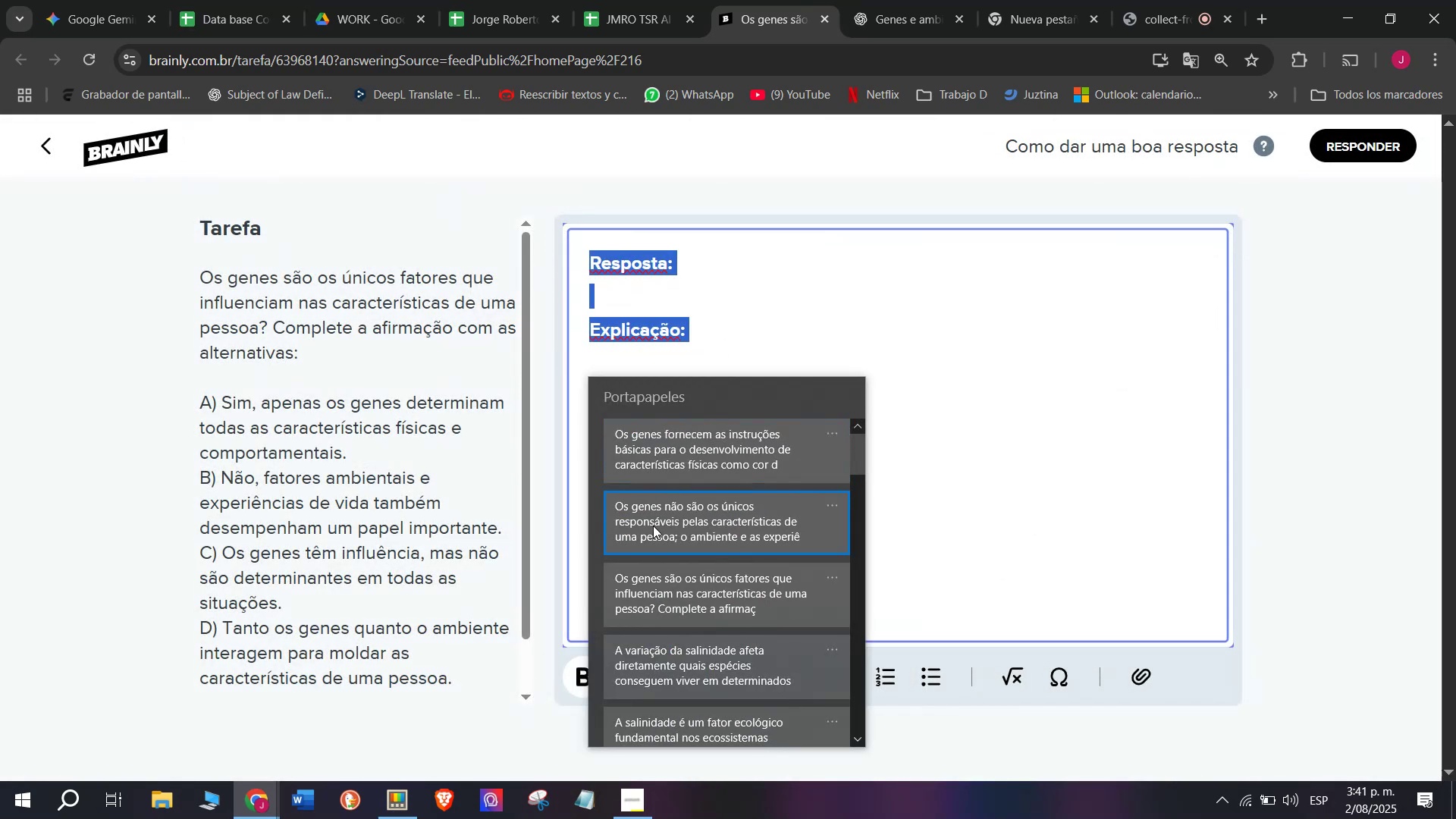 
key(Control+V)
 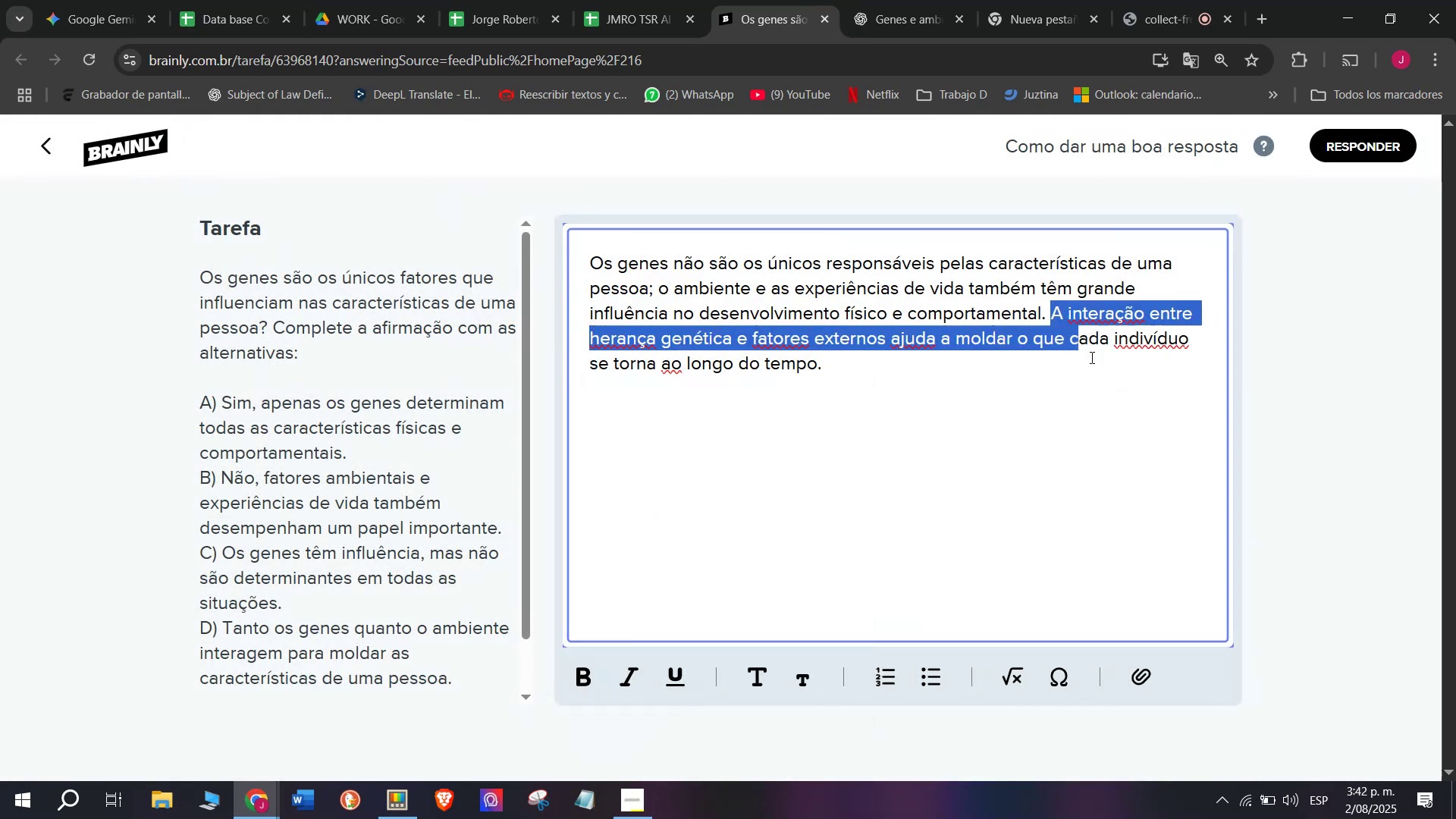 
key(Meta+V)
 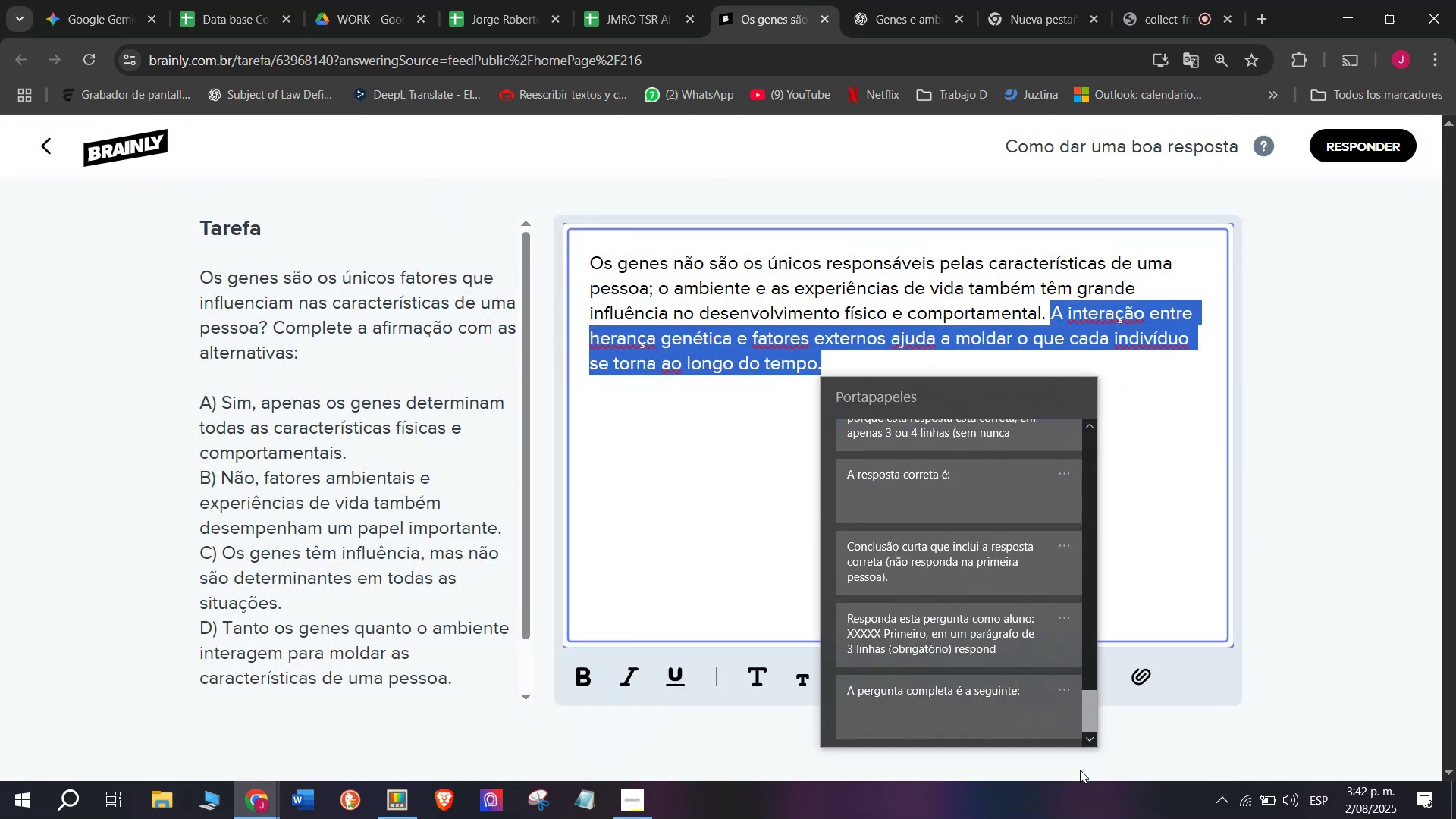 
left_click([904, 482])
 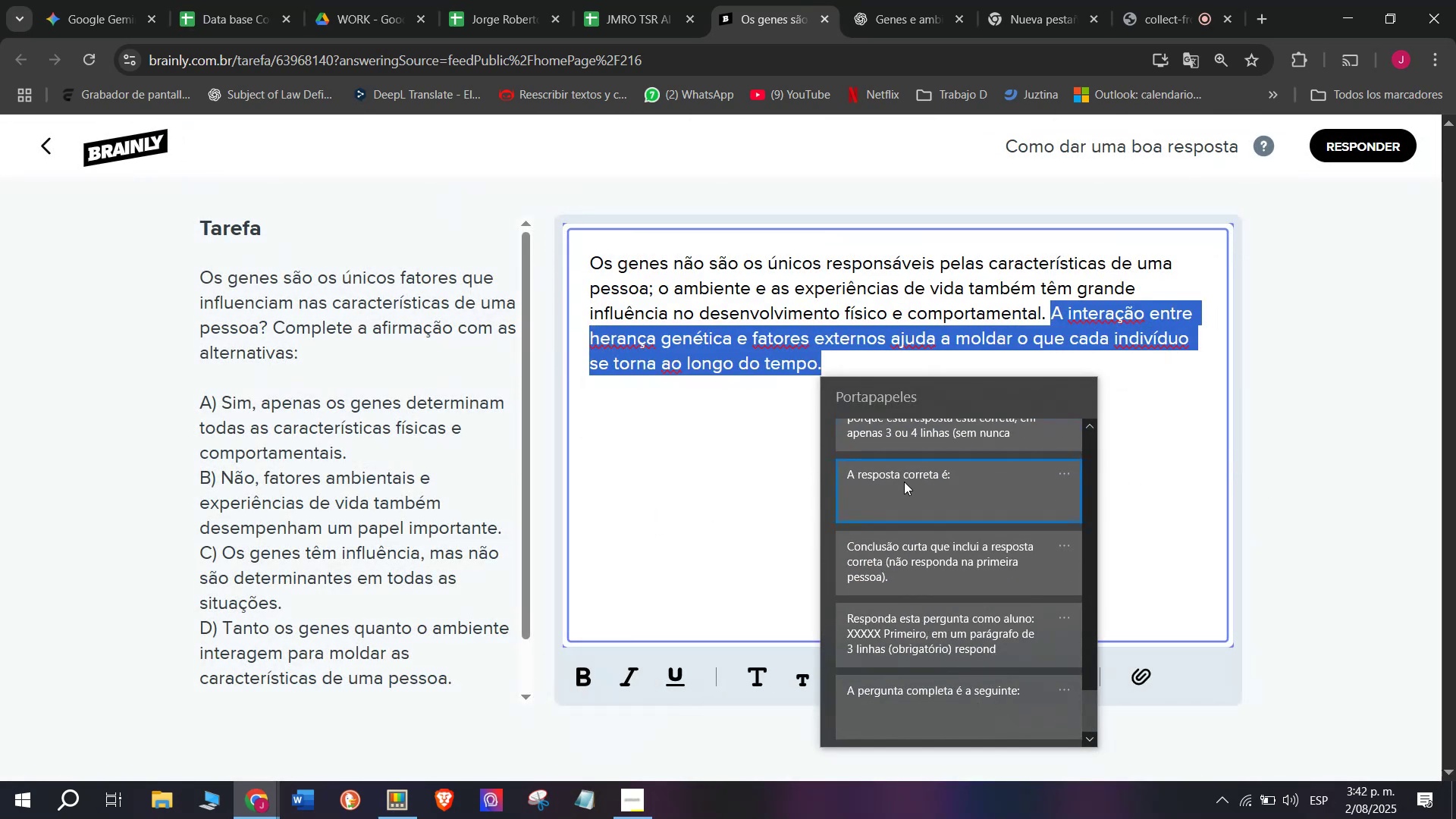 
key(Control+ControlLeft)
 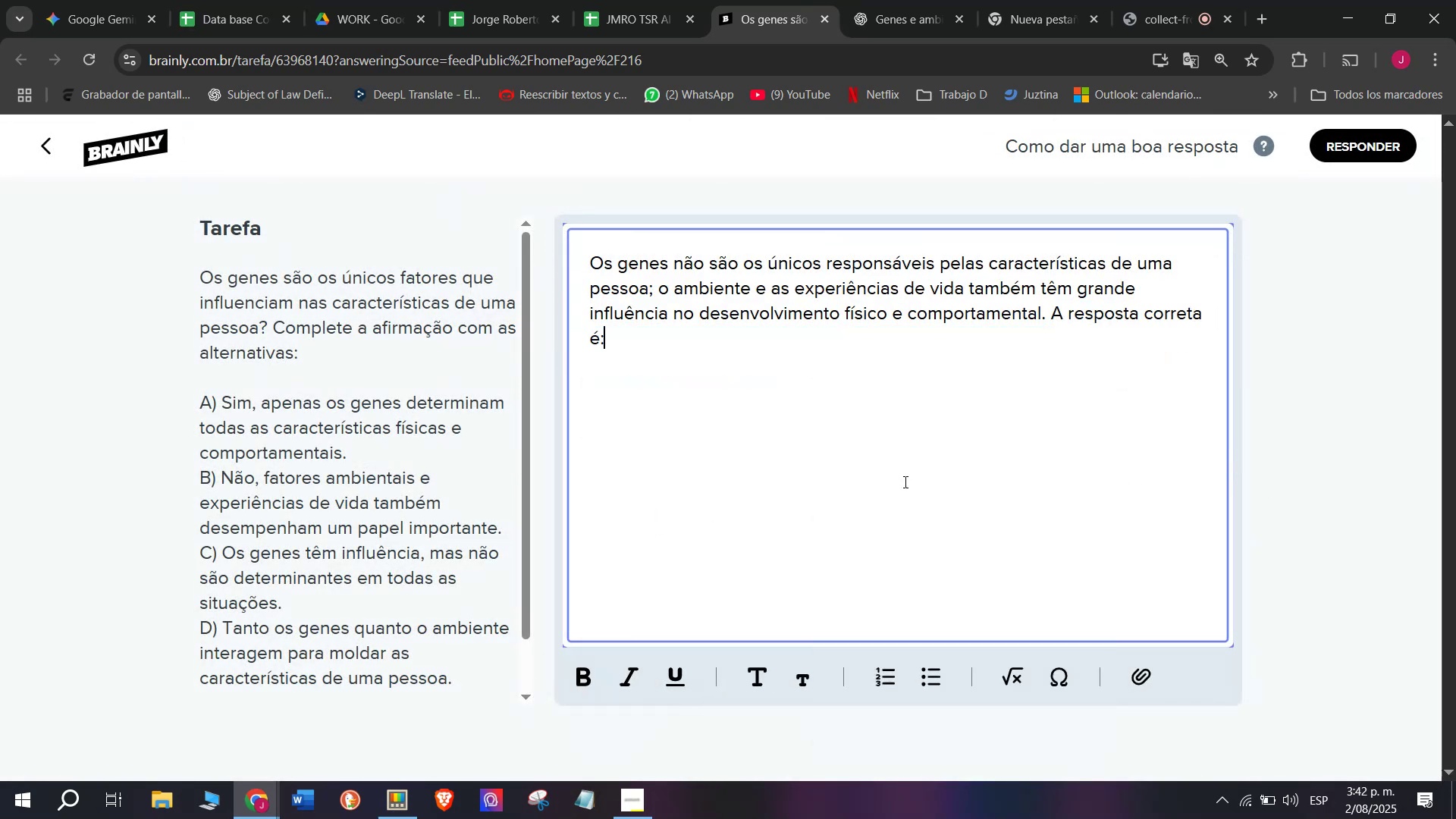 
key(Control+V)
 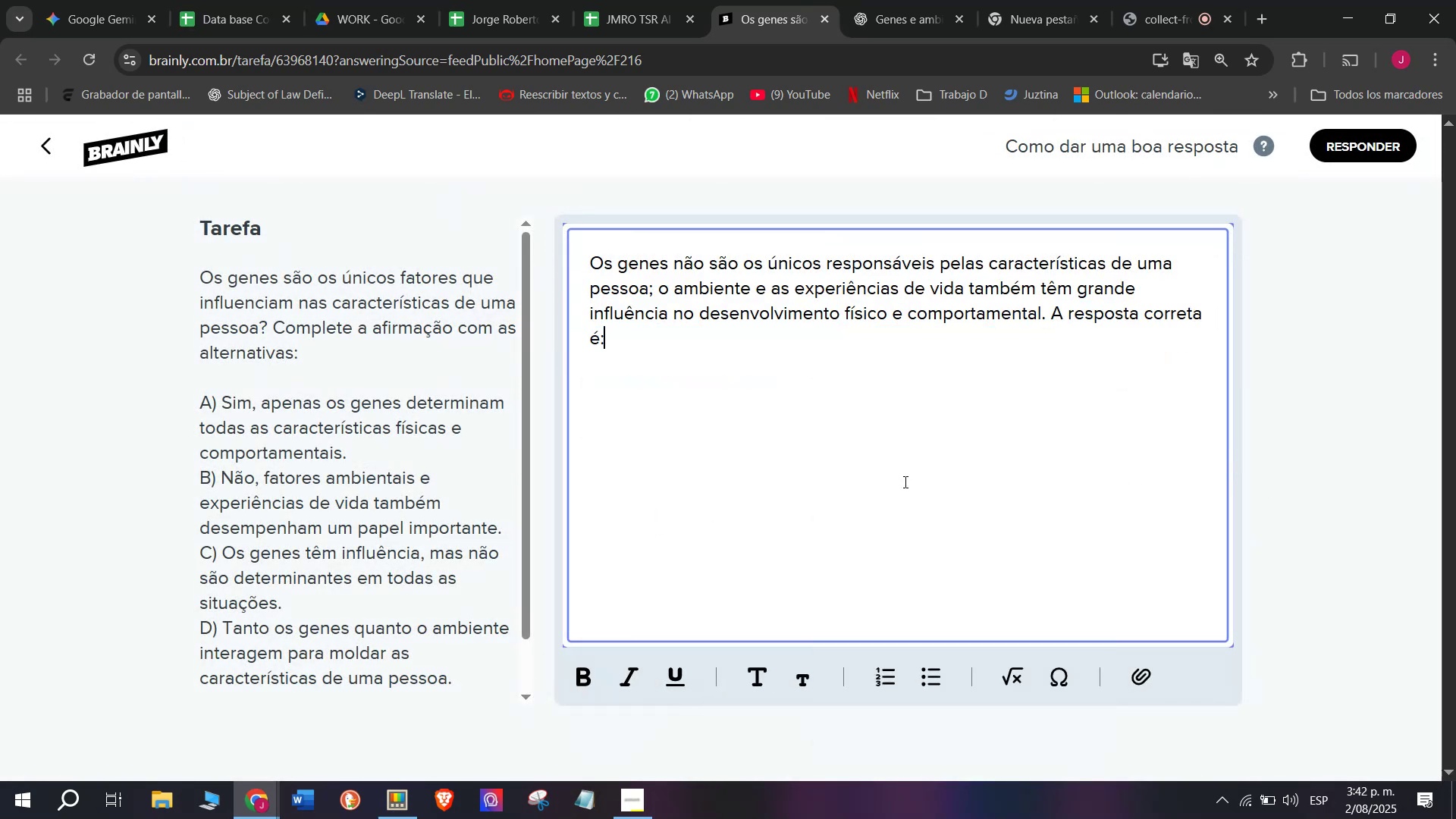 
key(Space)
 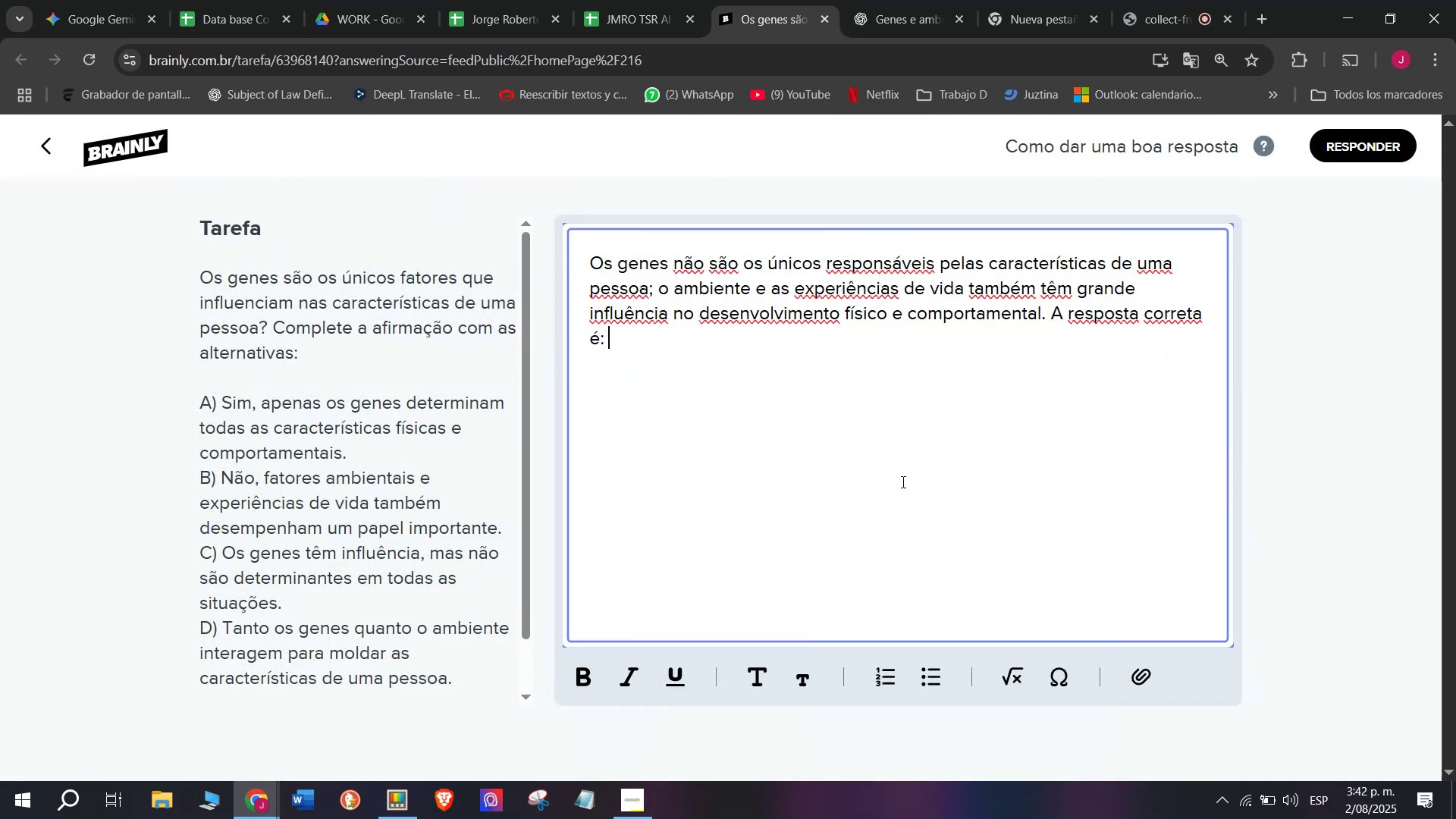 
hold_key(key=ShiftLeft, duration=0.39)
 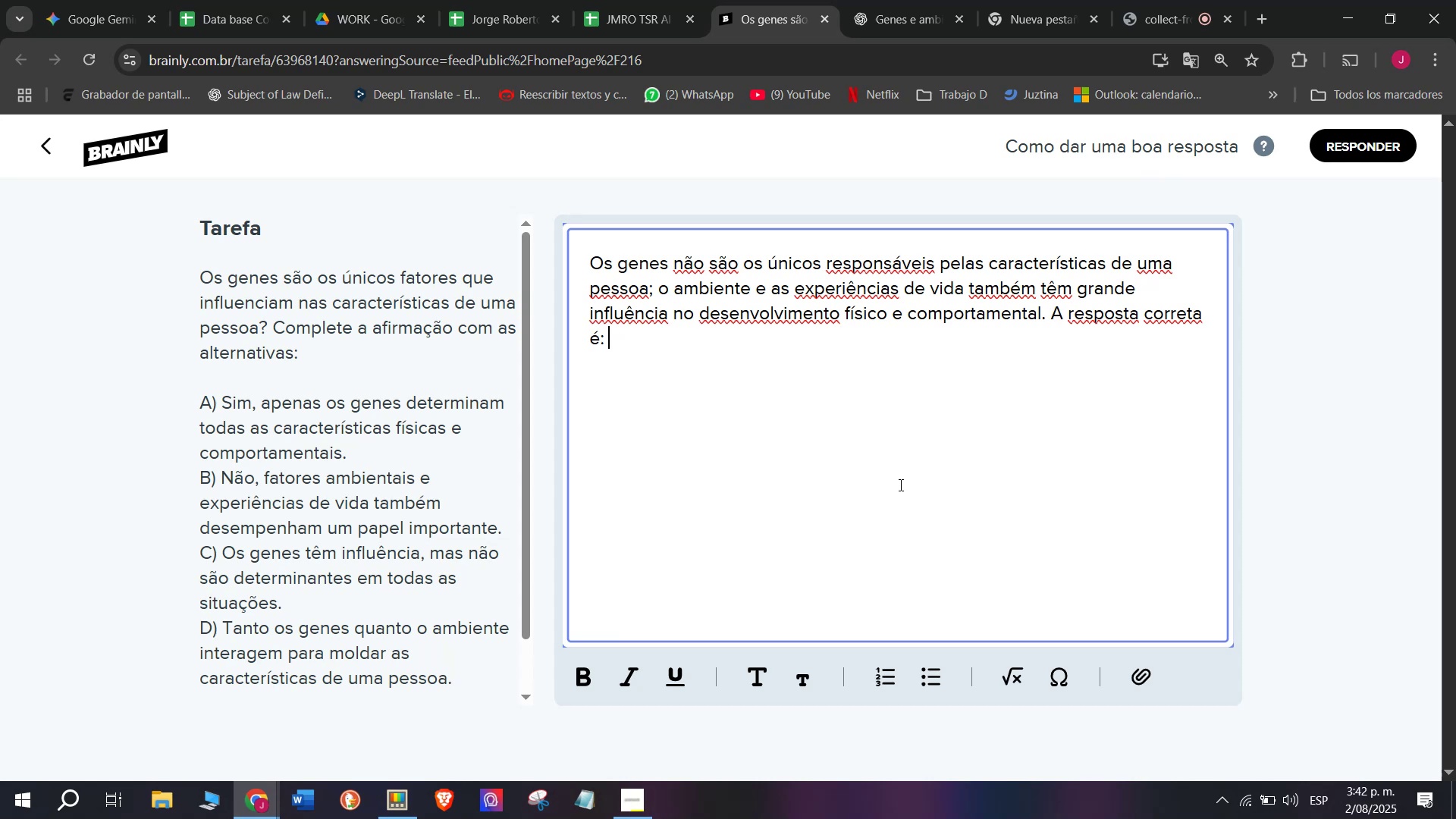 
key(Period)
 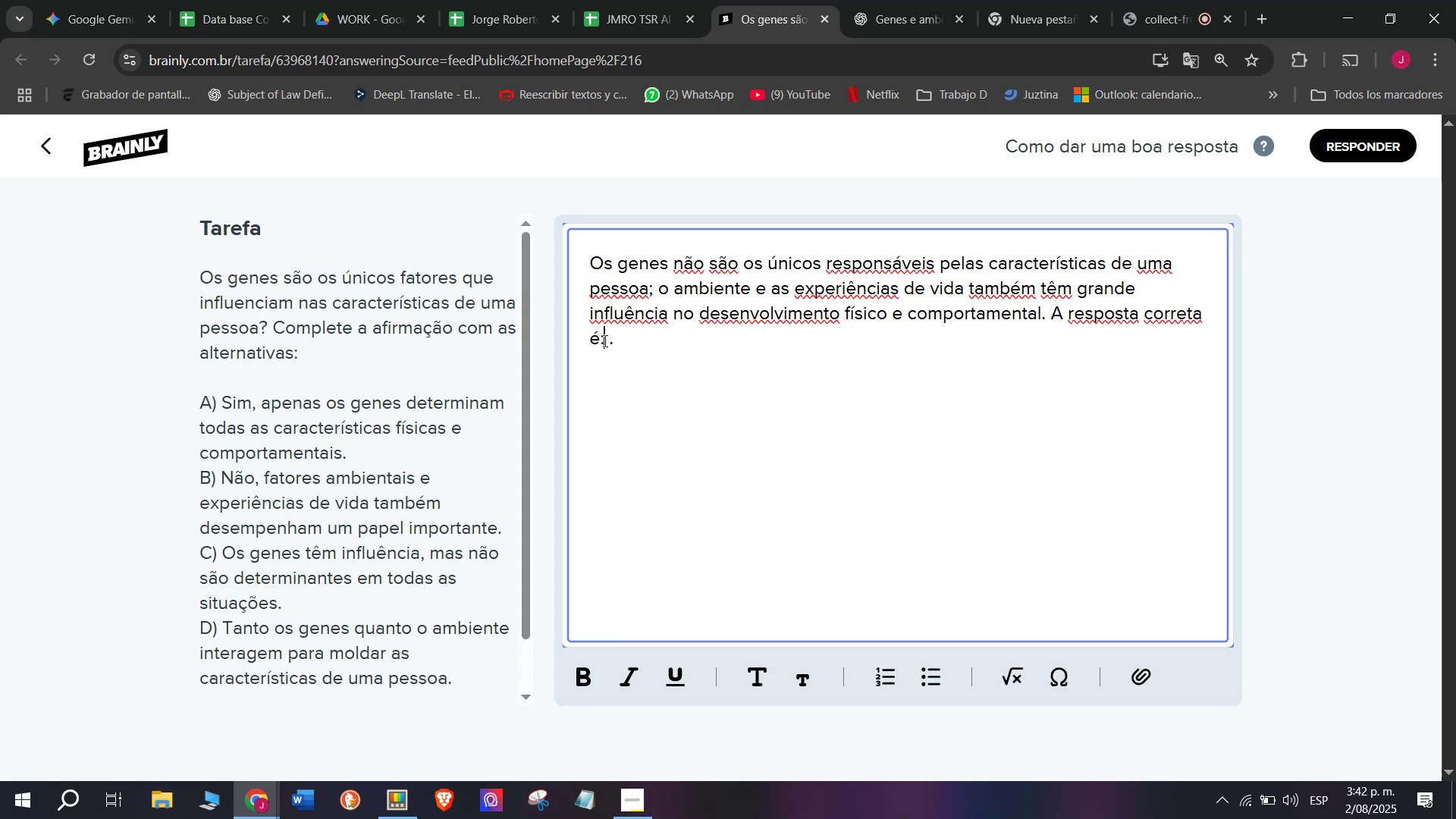 
left_click([607, 340])
 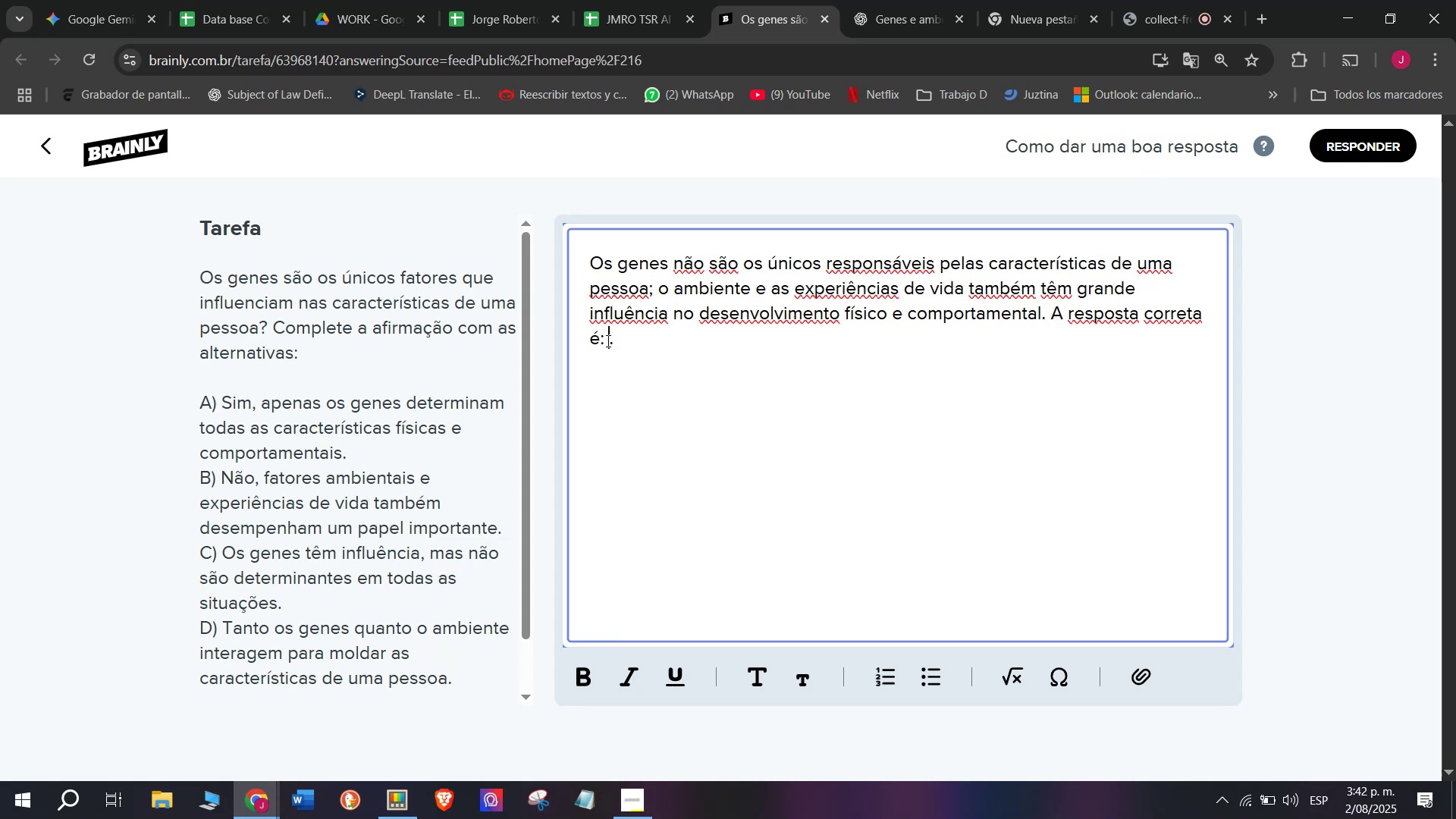 
key(Shift+D)
 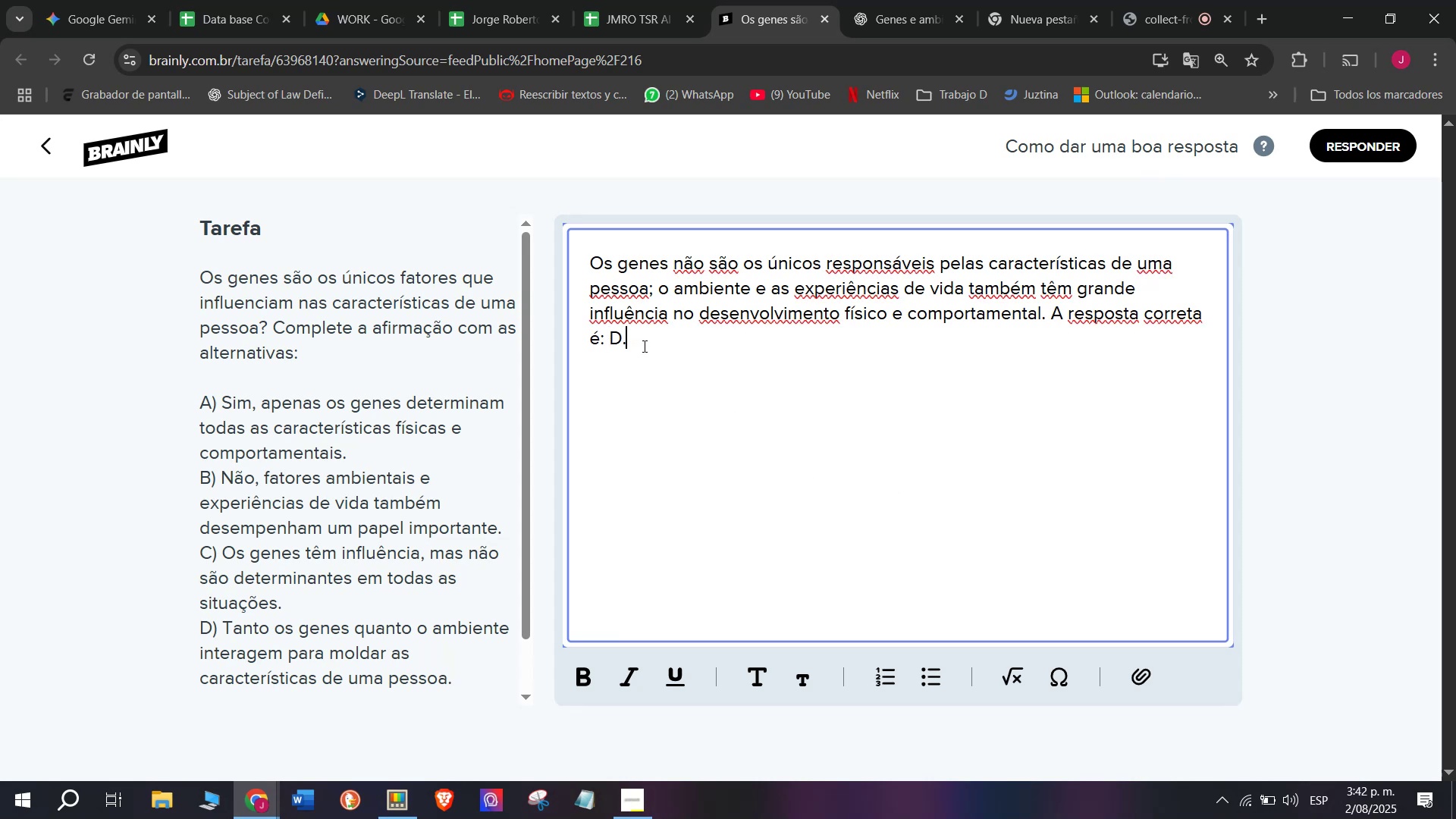 
key(Enter)
 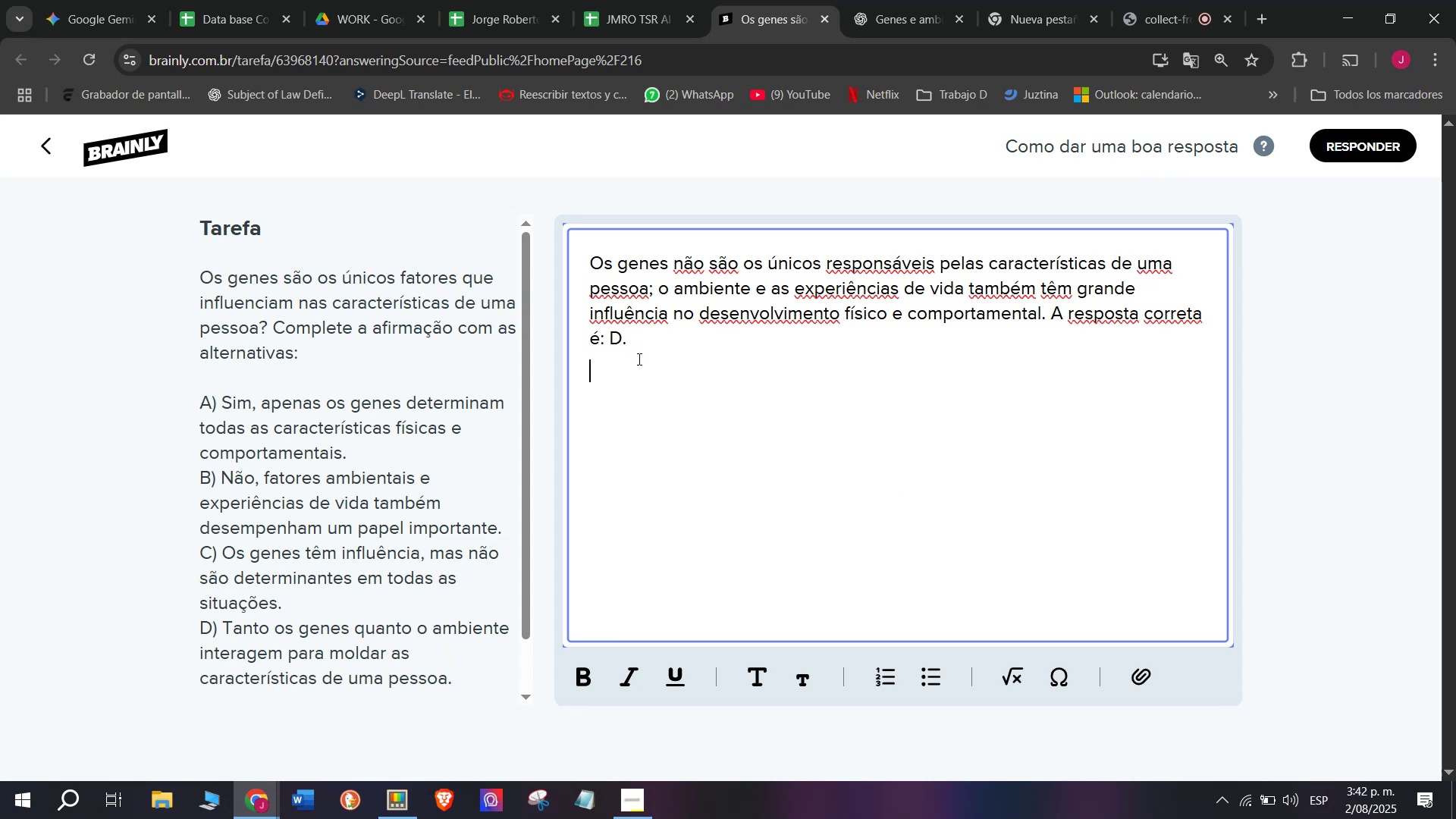 
key(Enter)
 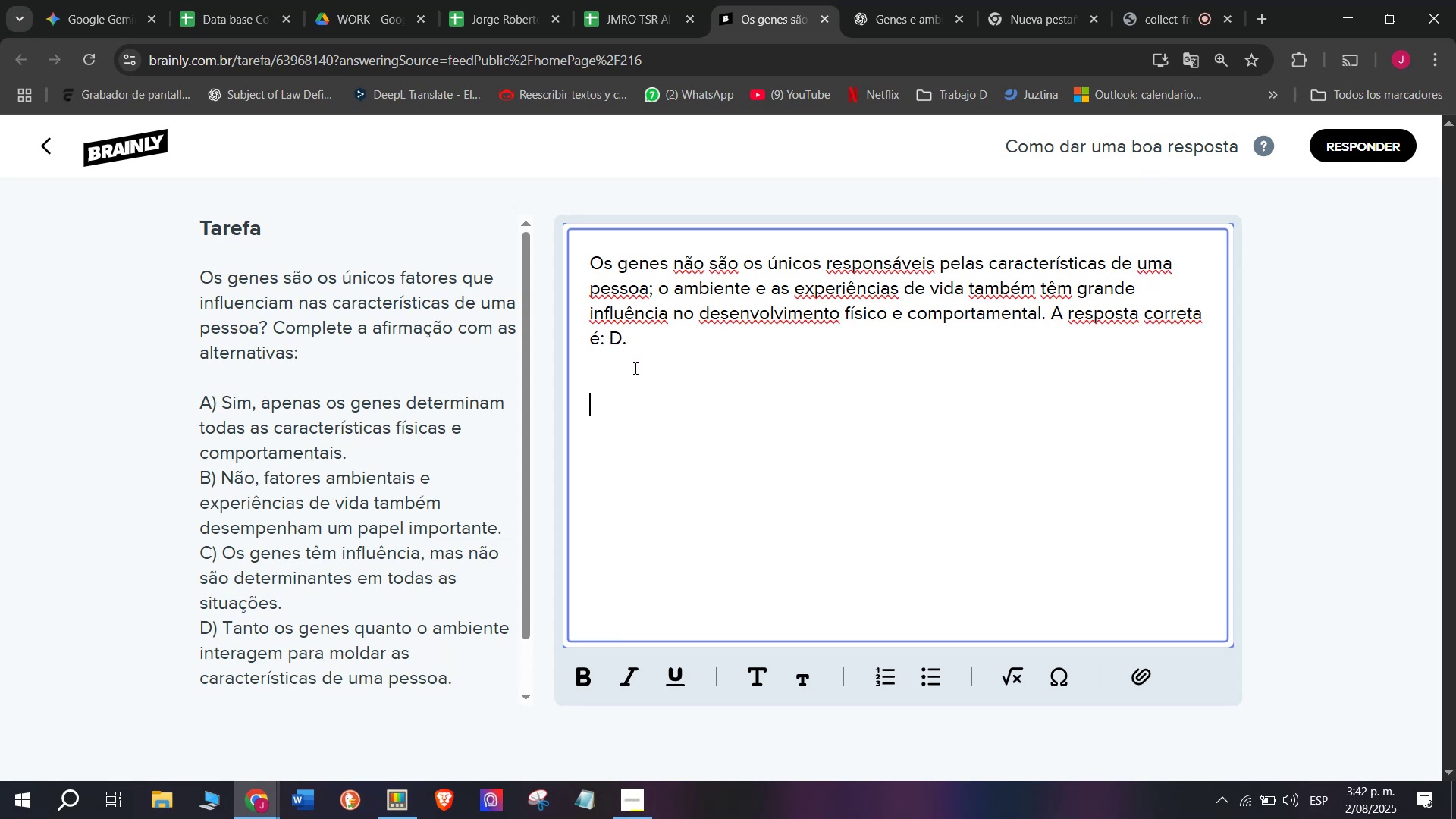 
key(Meta+V)
 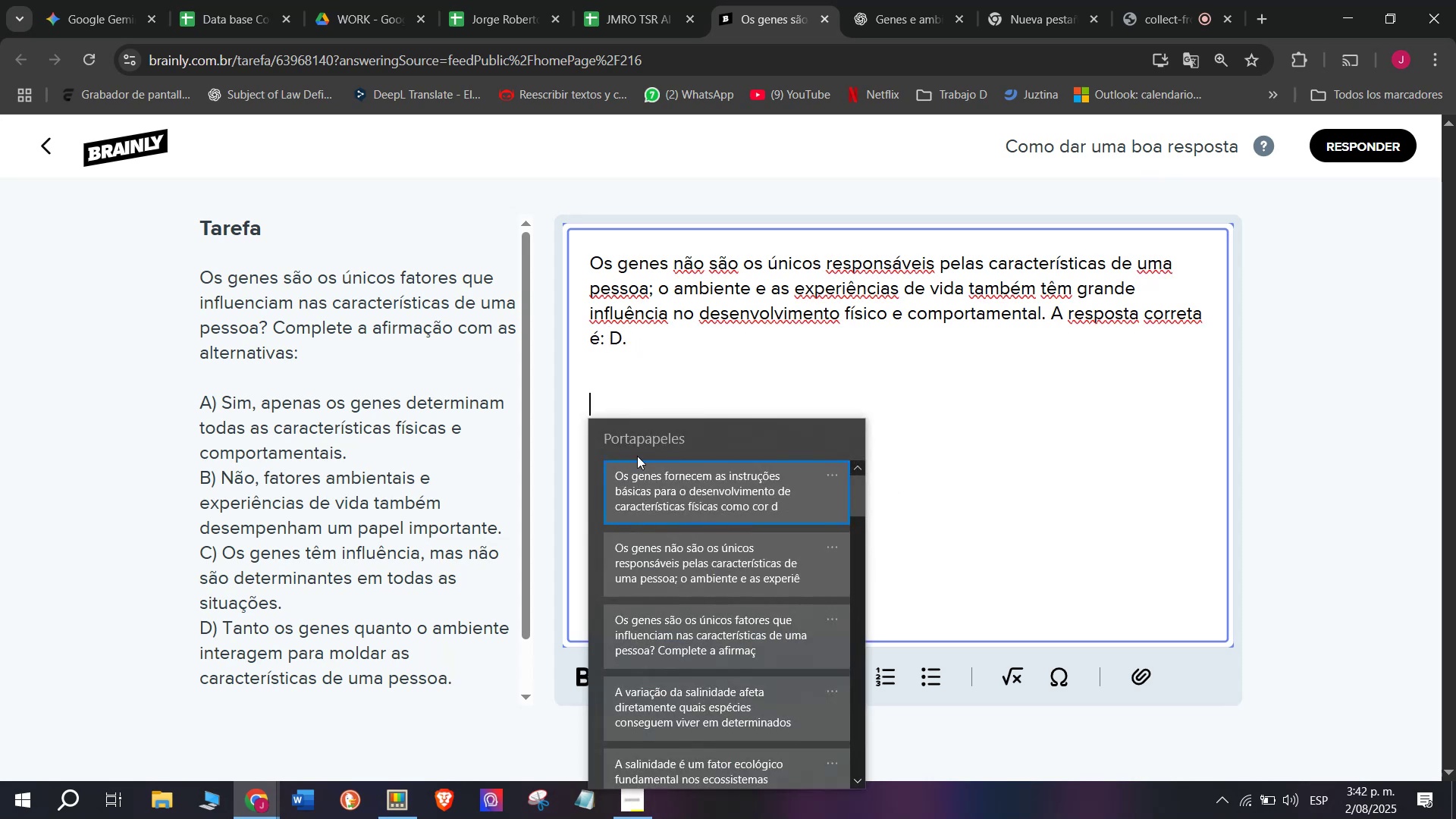 
left_click([639, 464])
 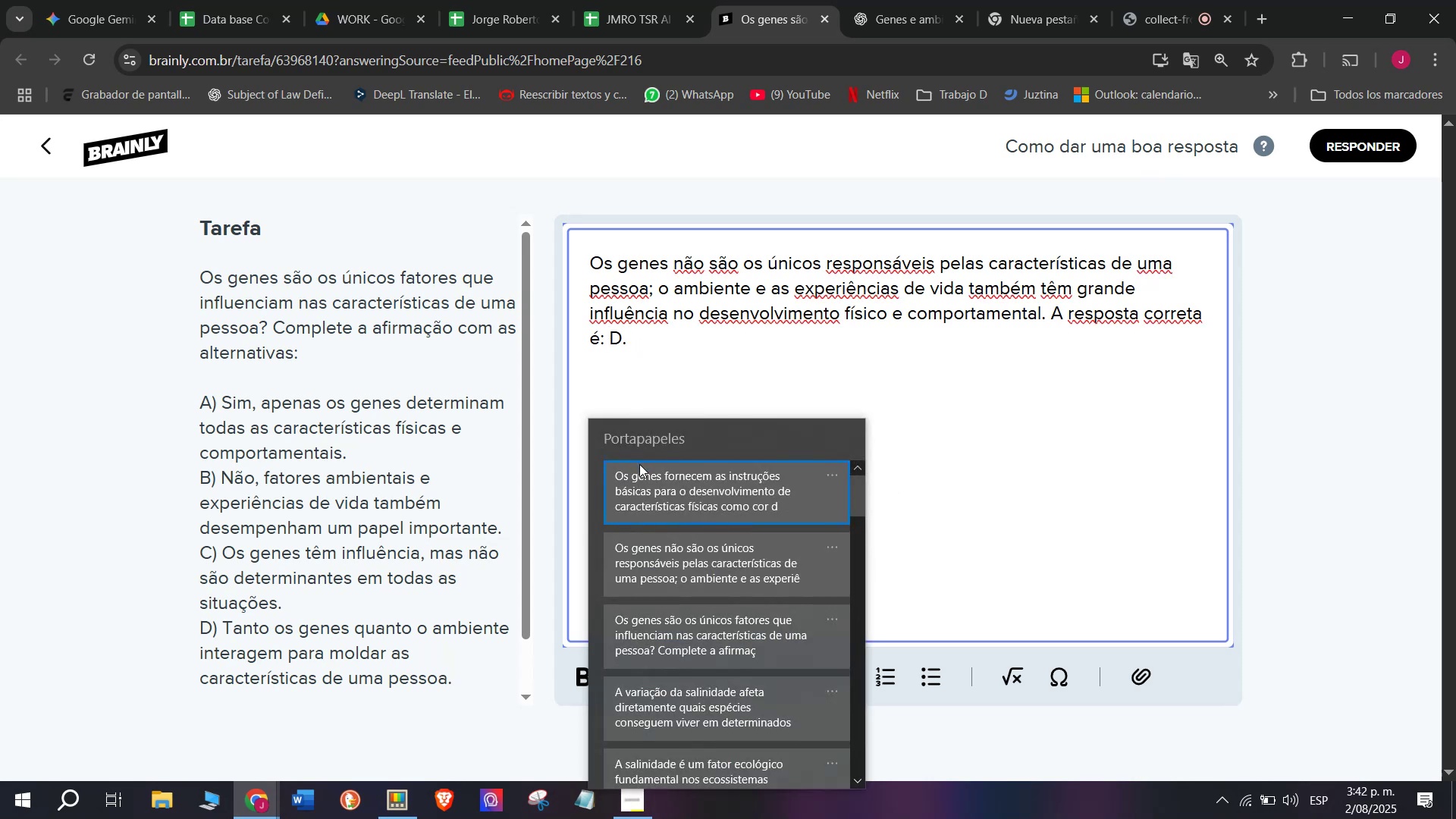 
key(Control+ControlLeft)
 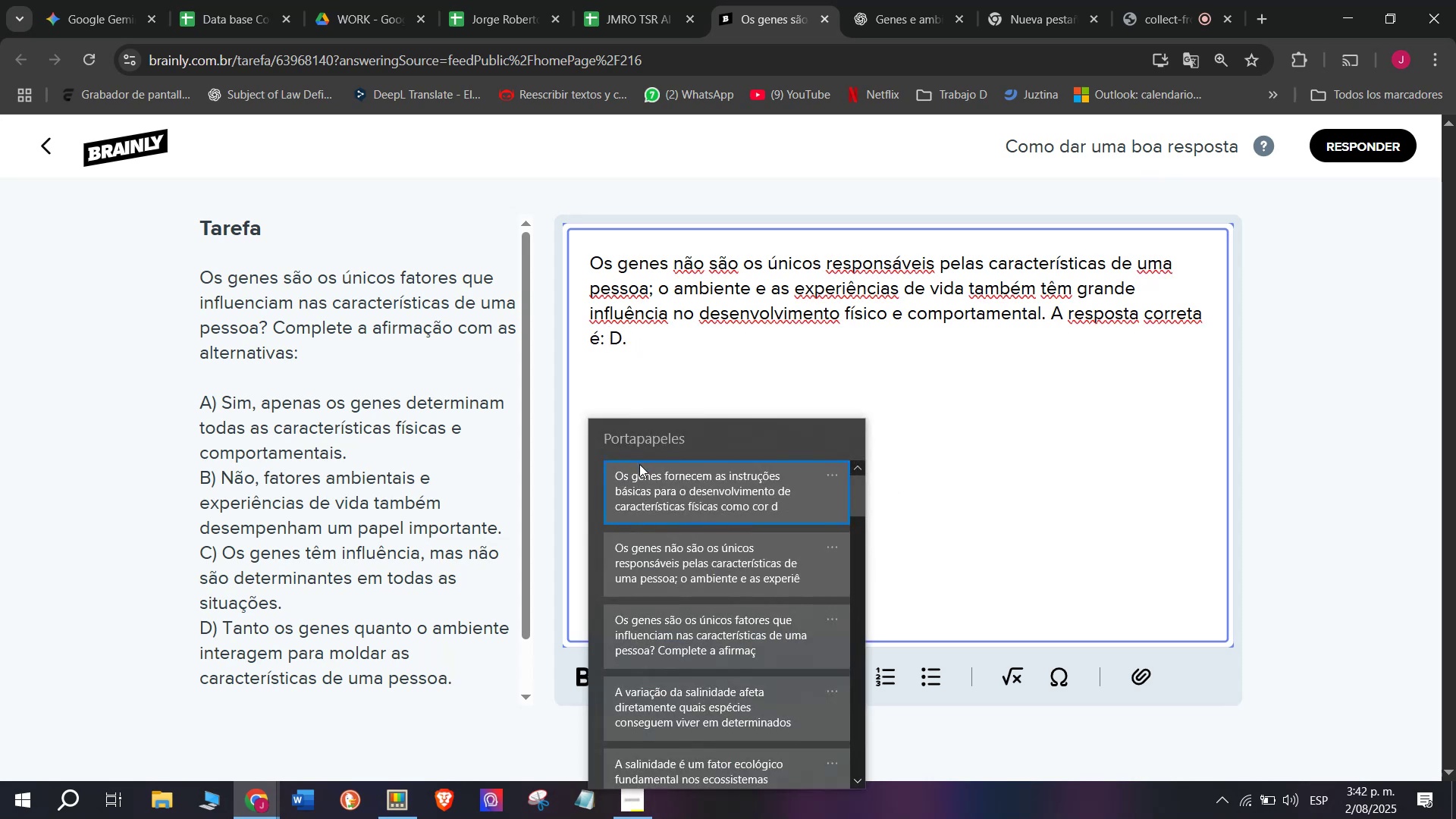 
key(Control+V)
 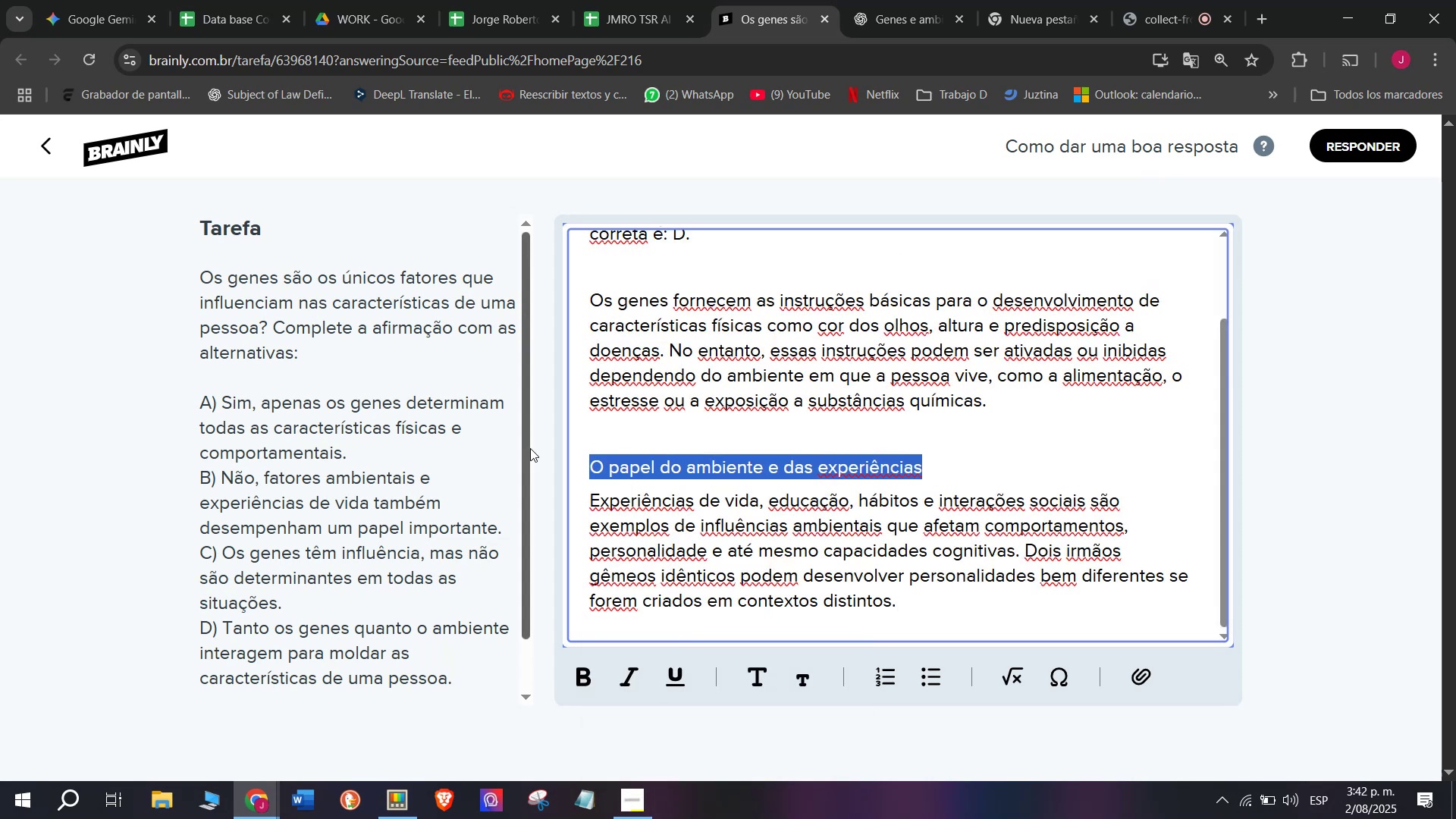 
key(Backspace)
 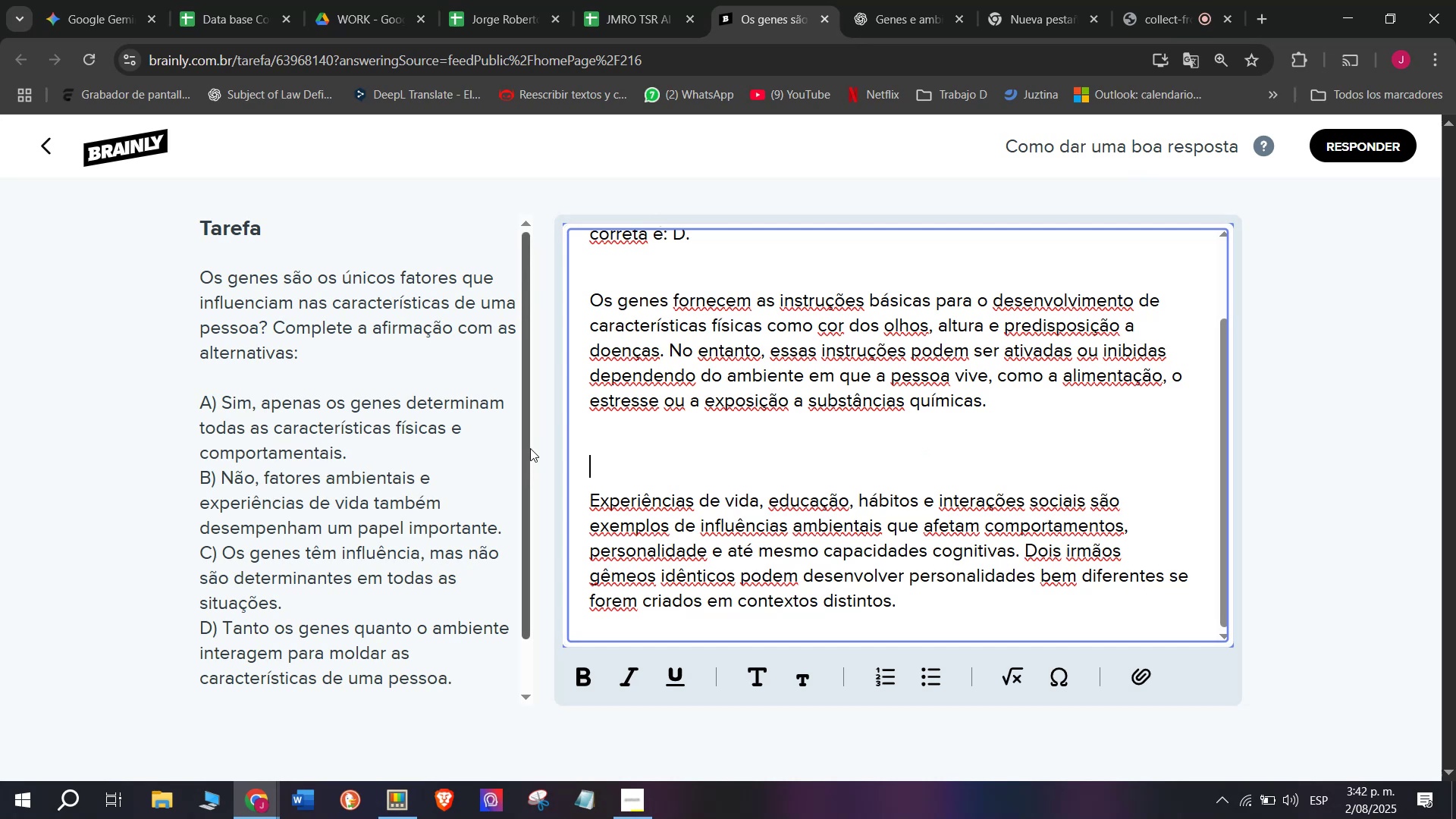 
key(Backspace)
 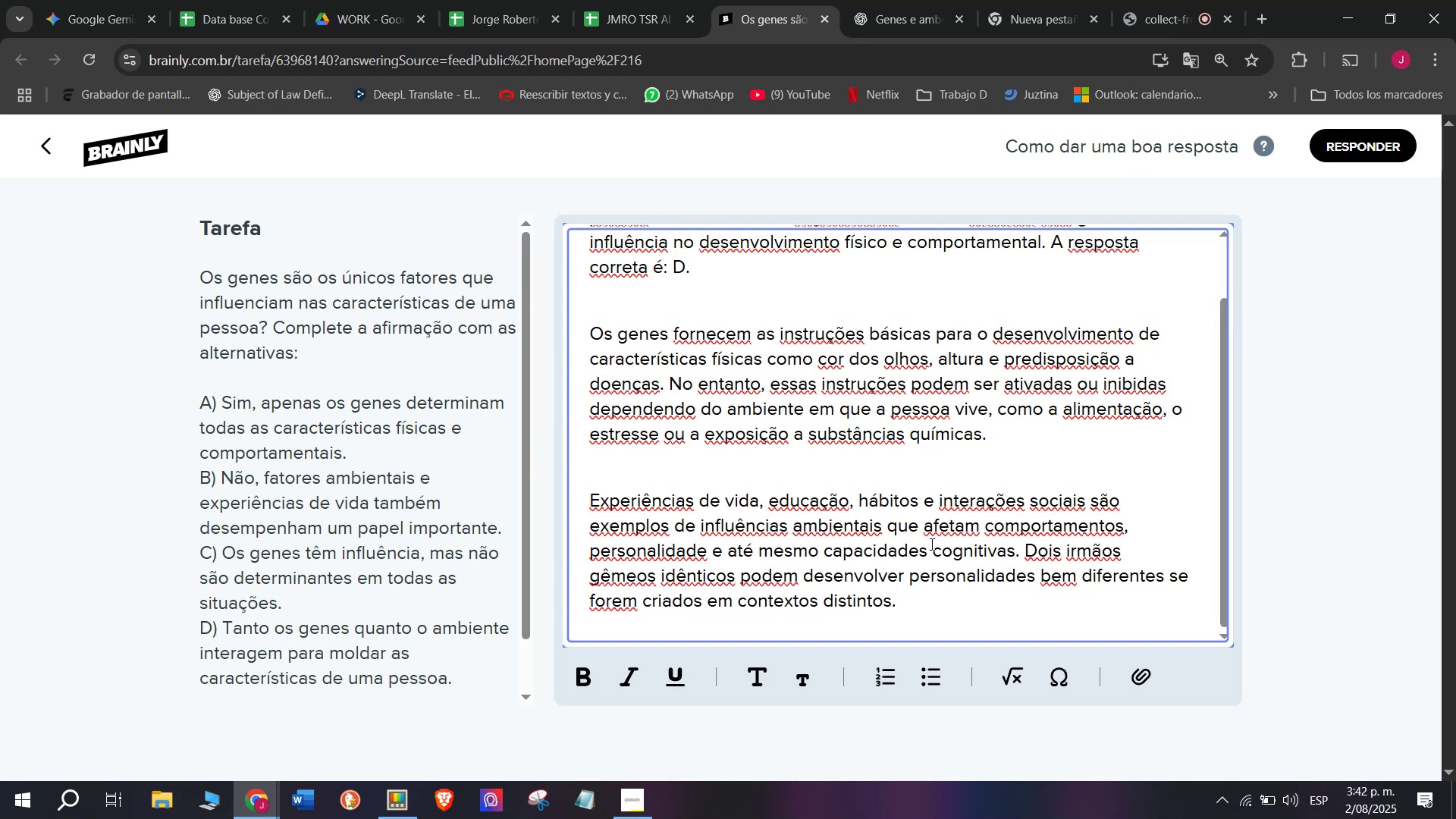 
scroll: coordinate [938, 573], scroll_direction: up, amount: 4.0
 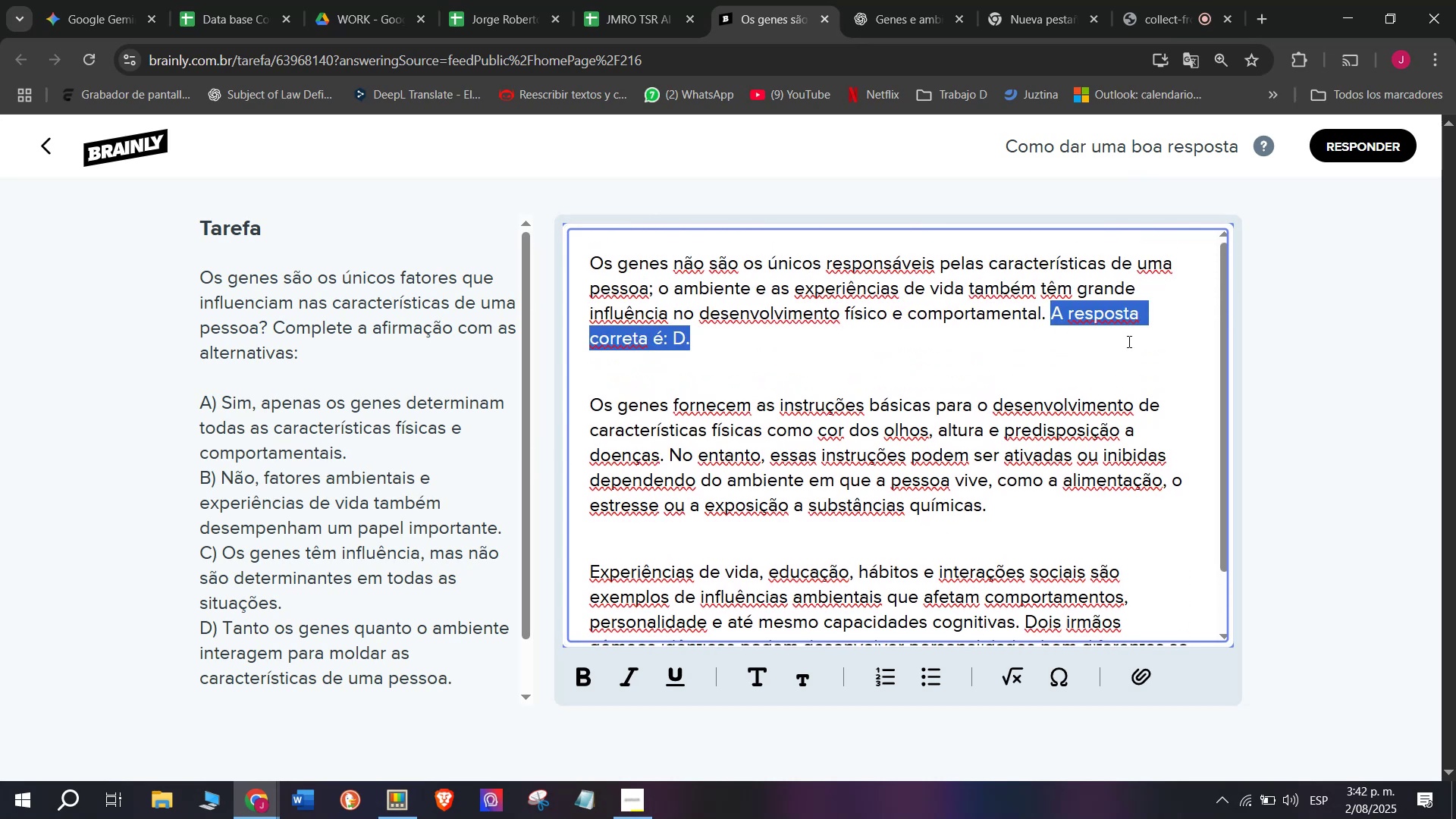 
key(Control+B)
 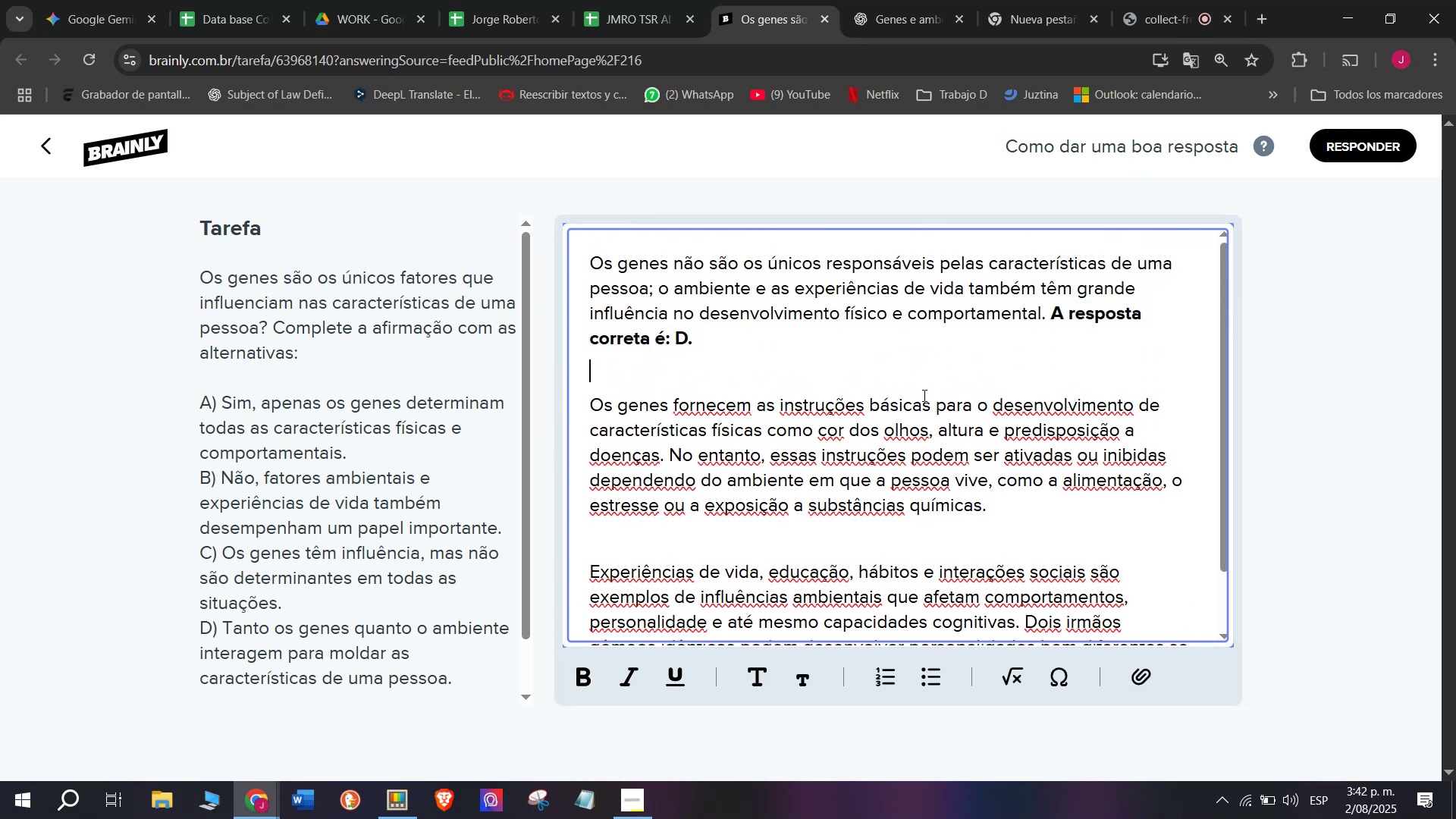 
scroll: coordinate [852, 582], scroll_direction: down, amount: 4.0
 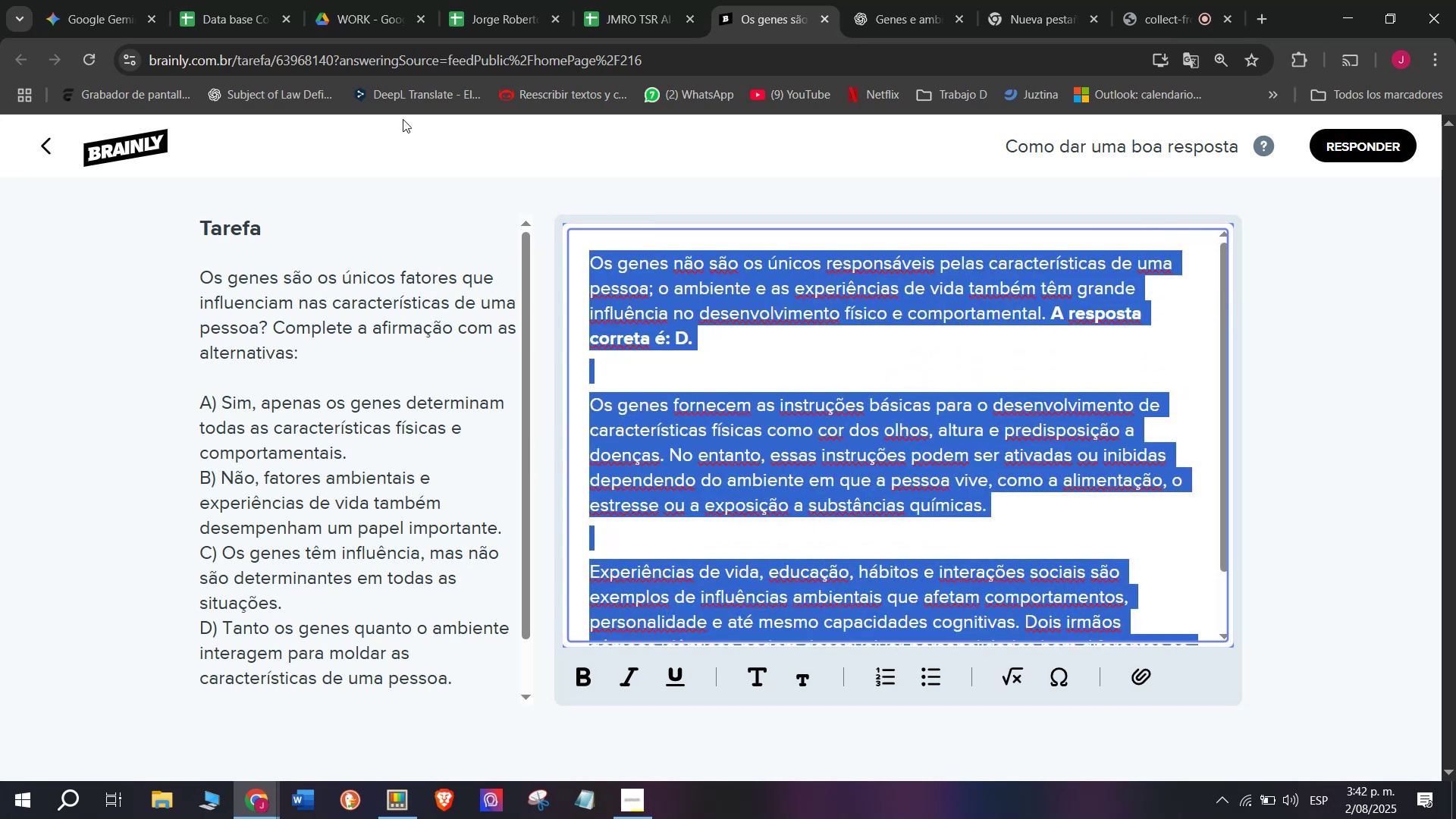 
key(Control+C)
 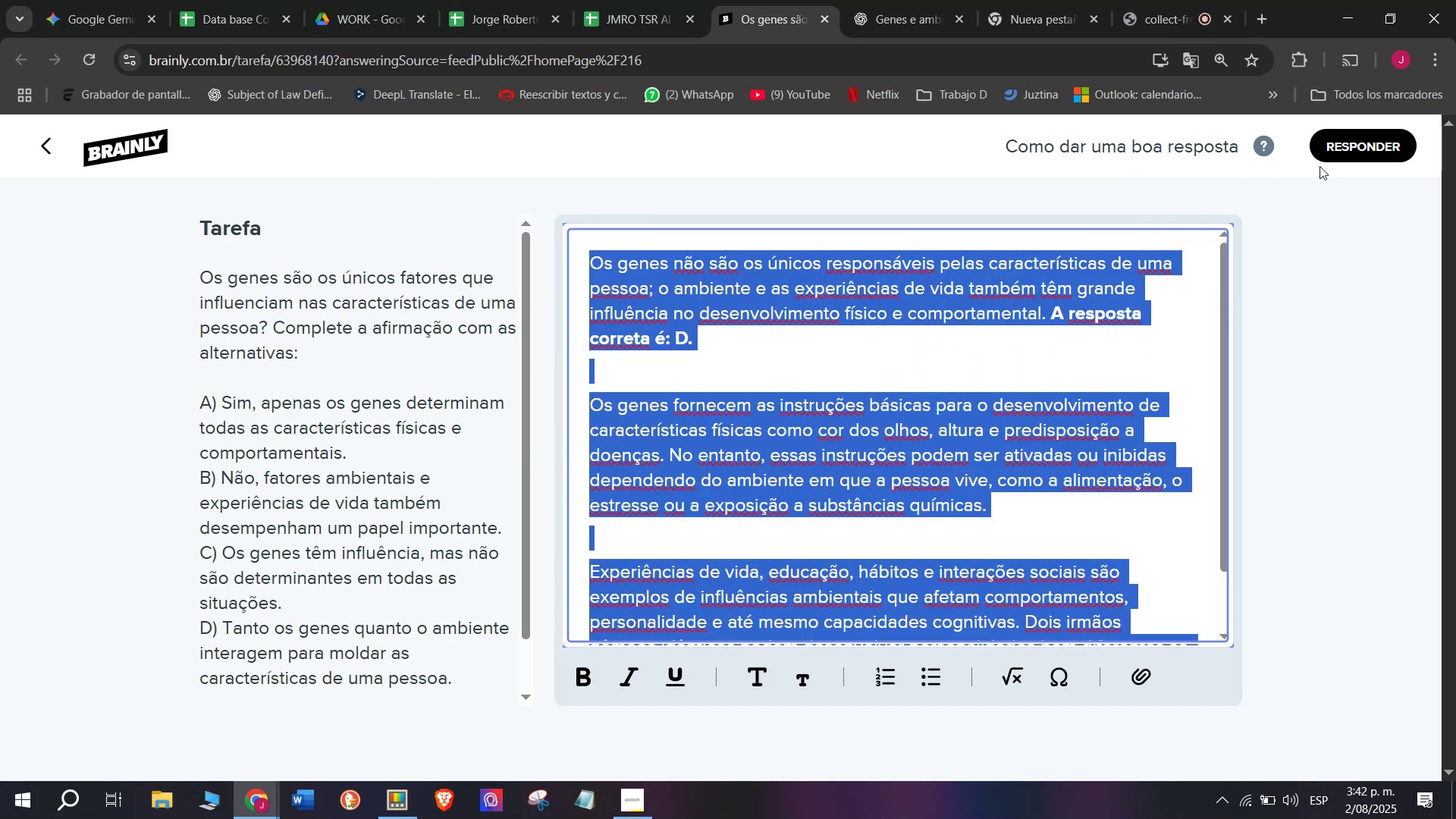 
left_click([1332, 153])
 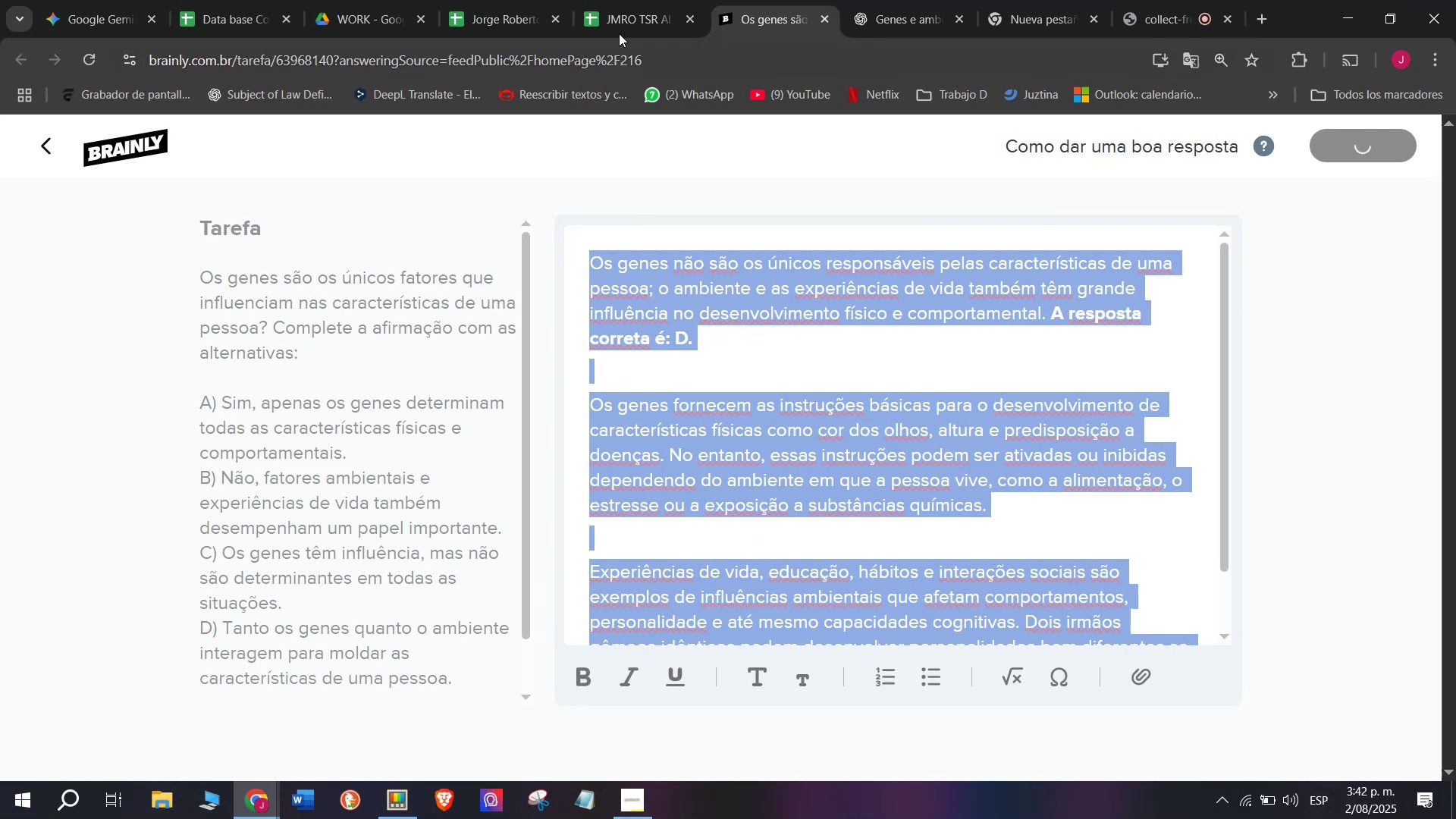 
left_click([632, 0])
 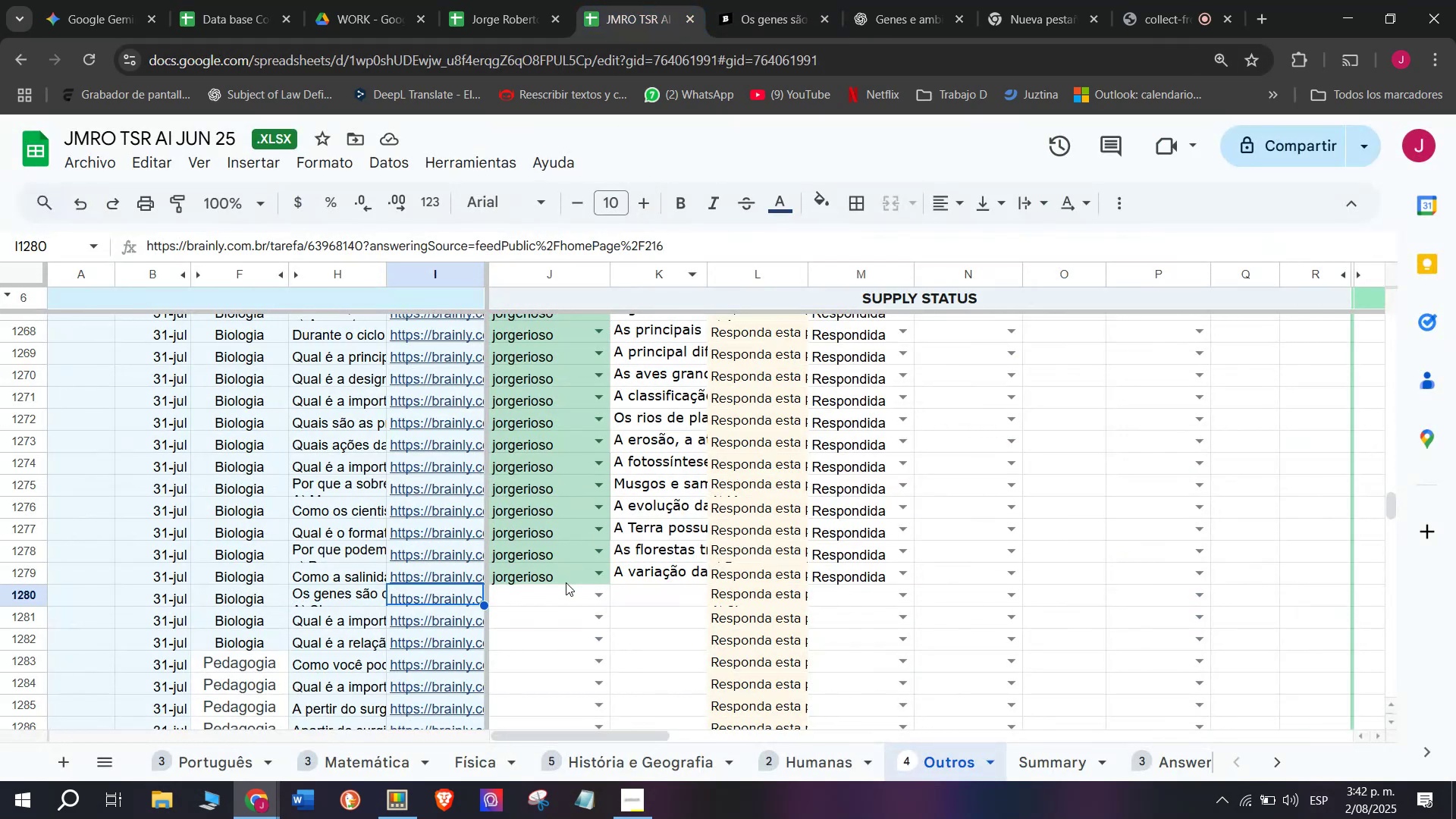 
left_click([560, 595])
 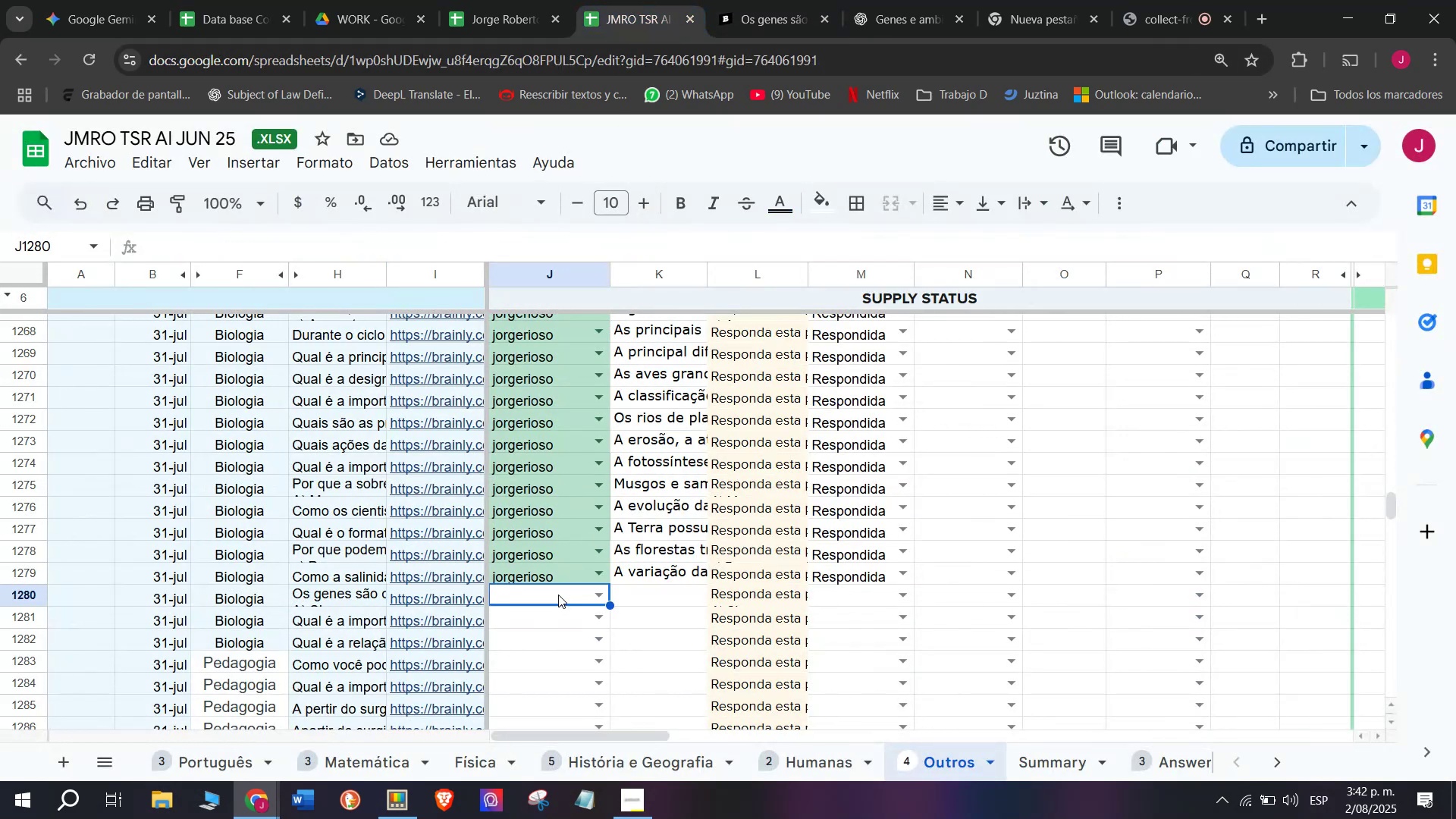 
key(J)
 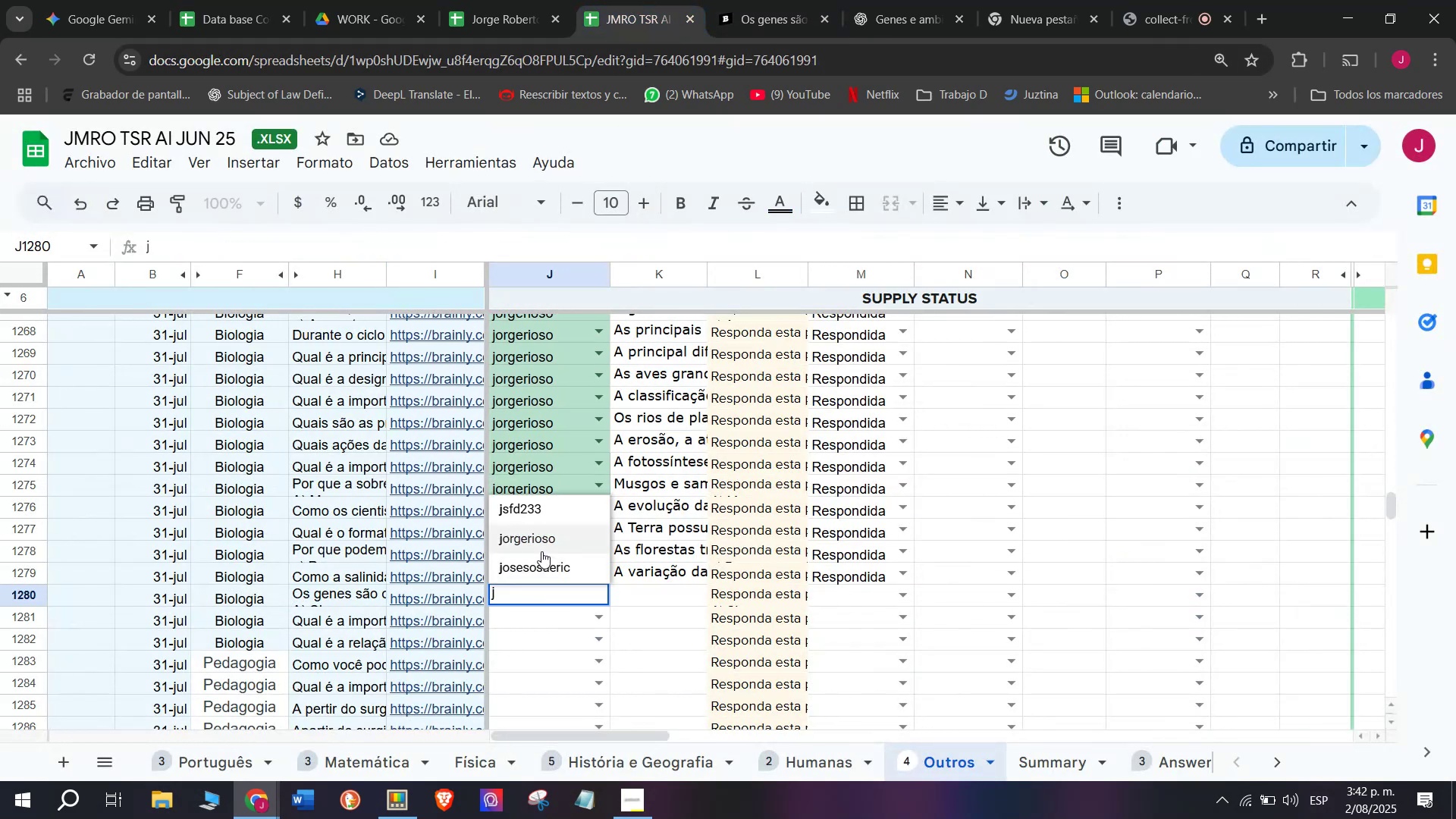 
left_click([539, 532])
 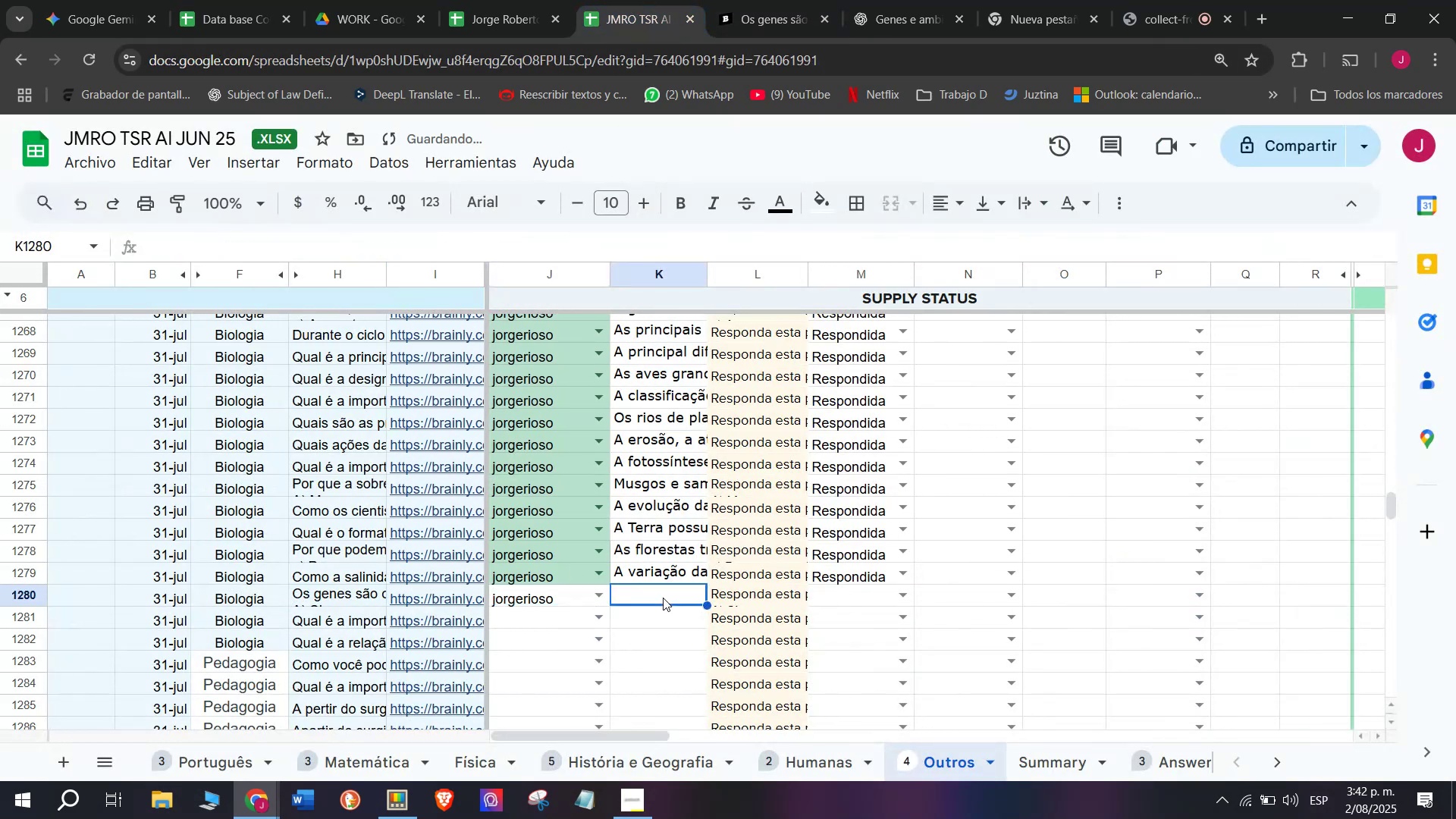 
double_click([663, 598])
 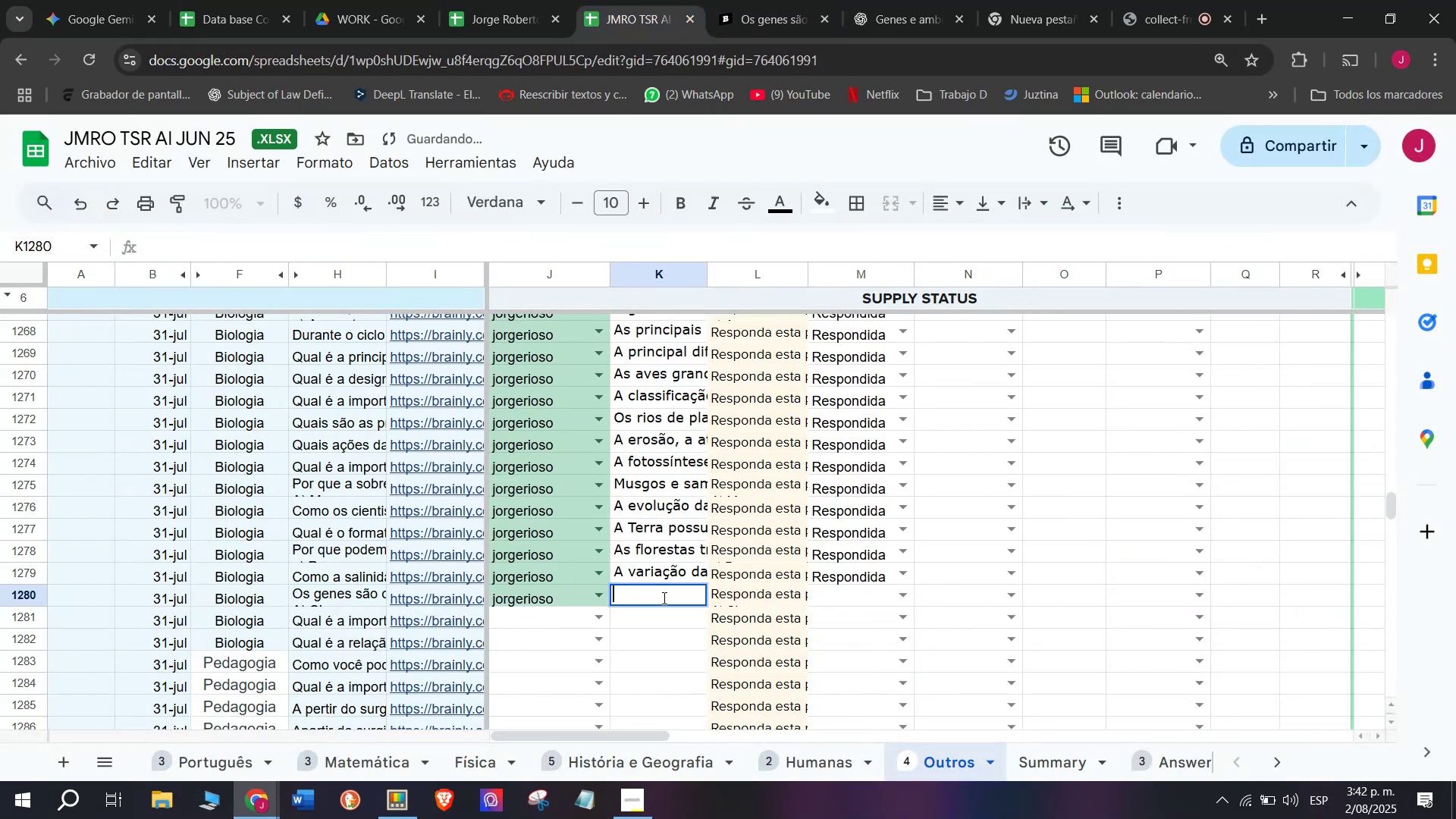 
key(Control+V)
 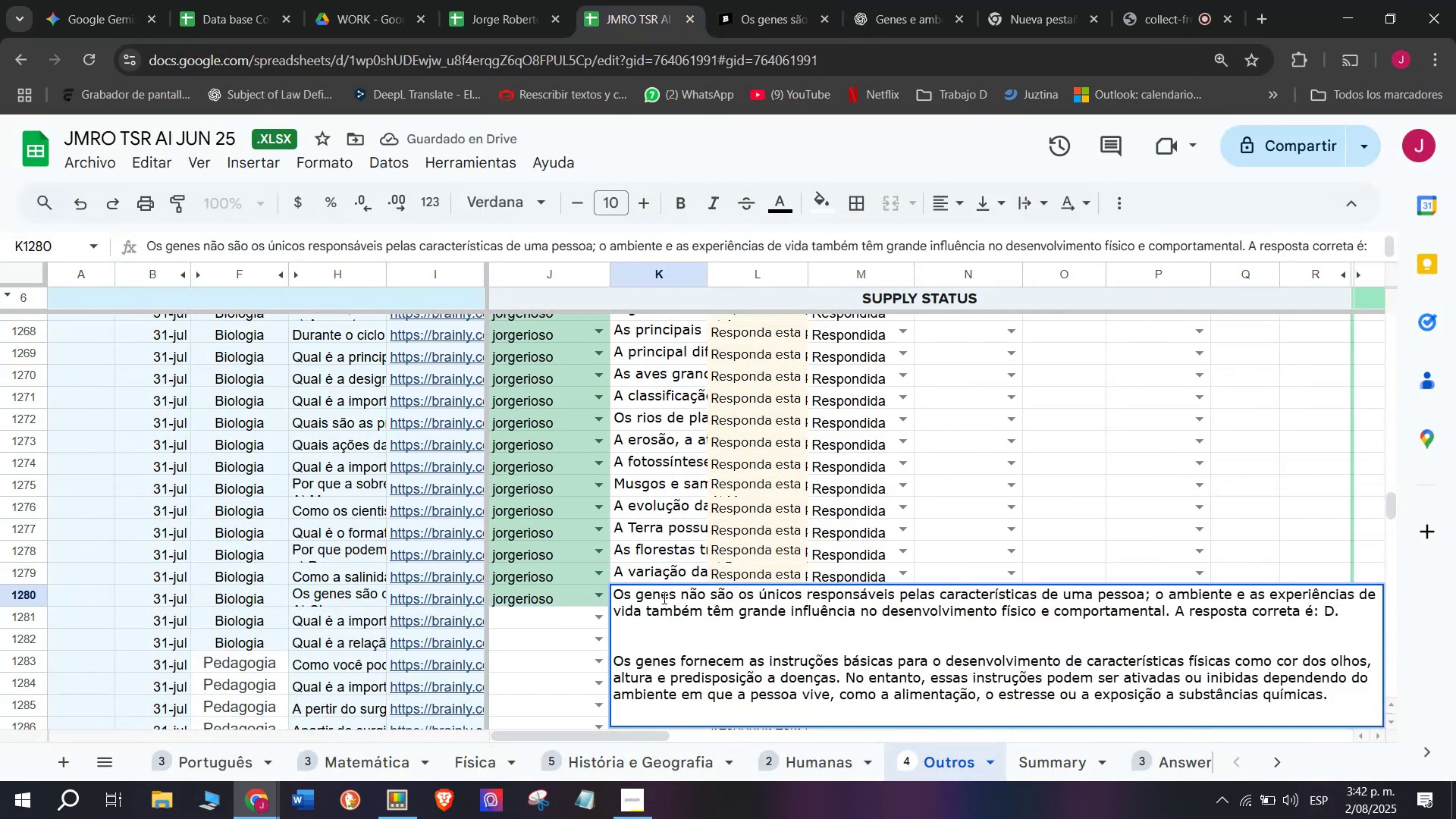 
key(Enter)
 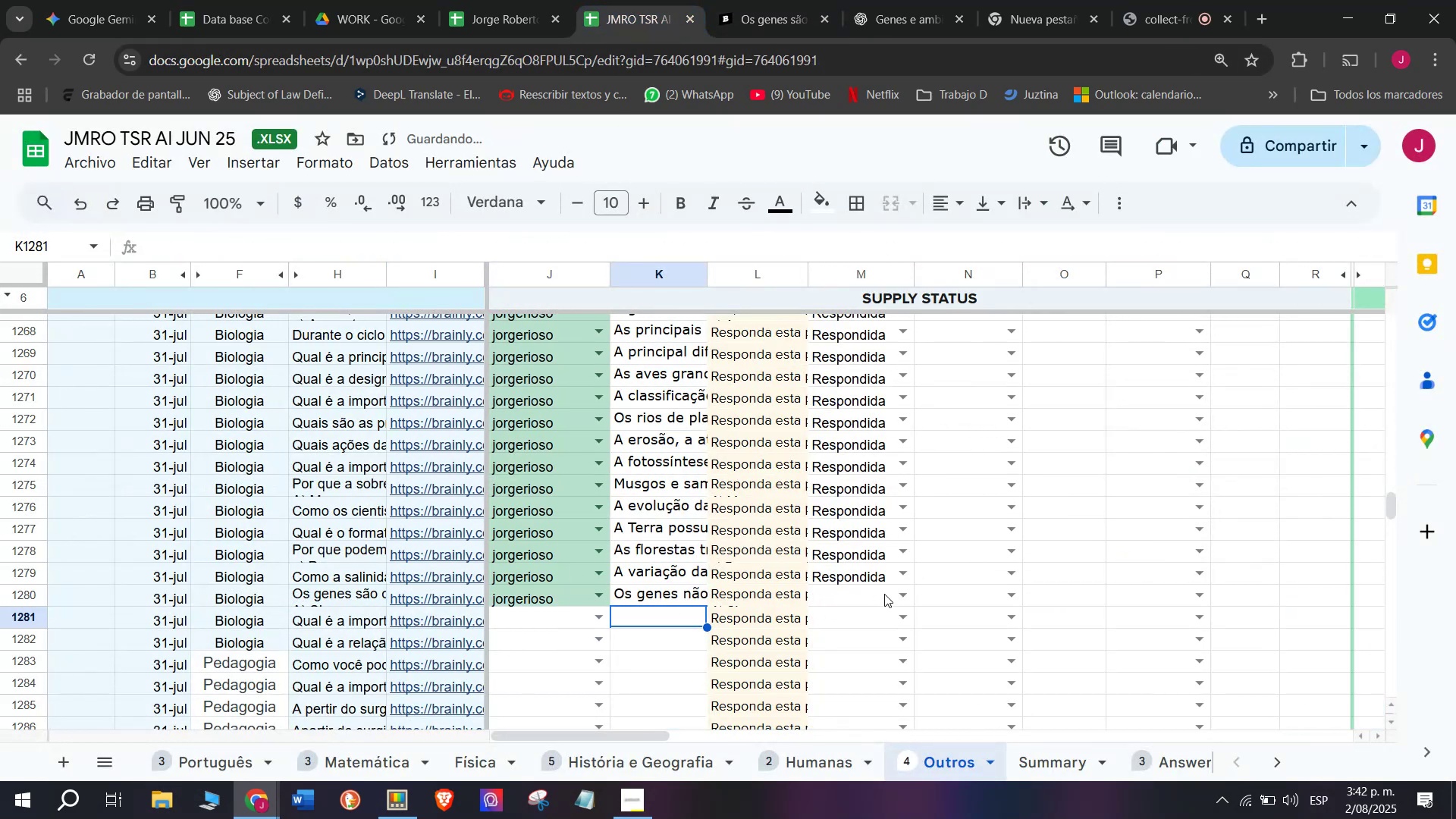 
left_click([905, 595])
 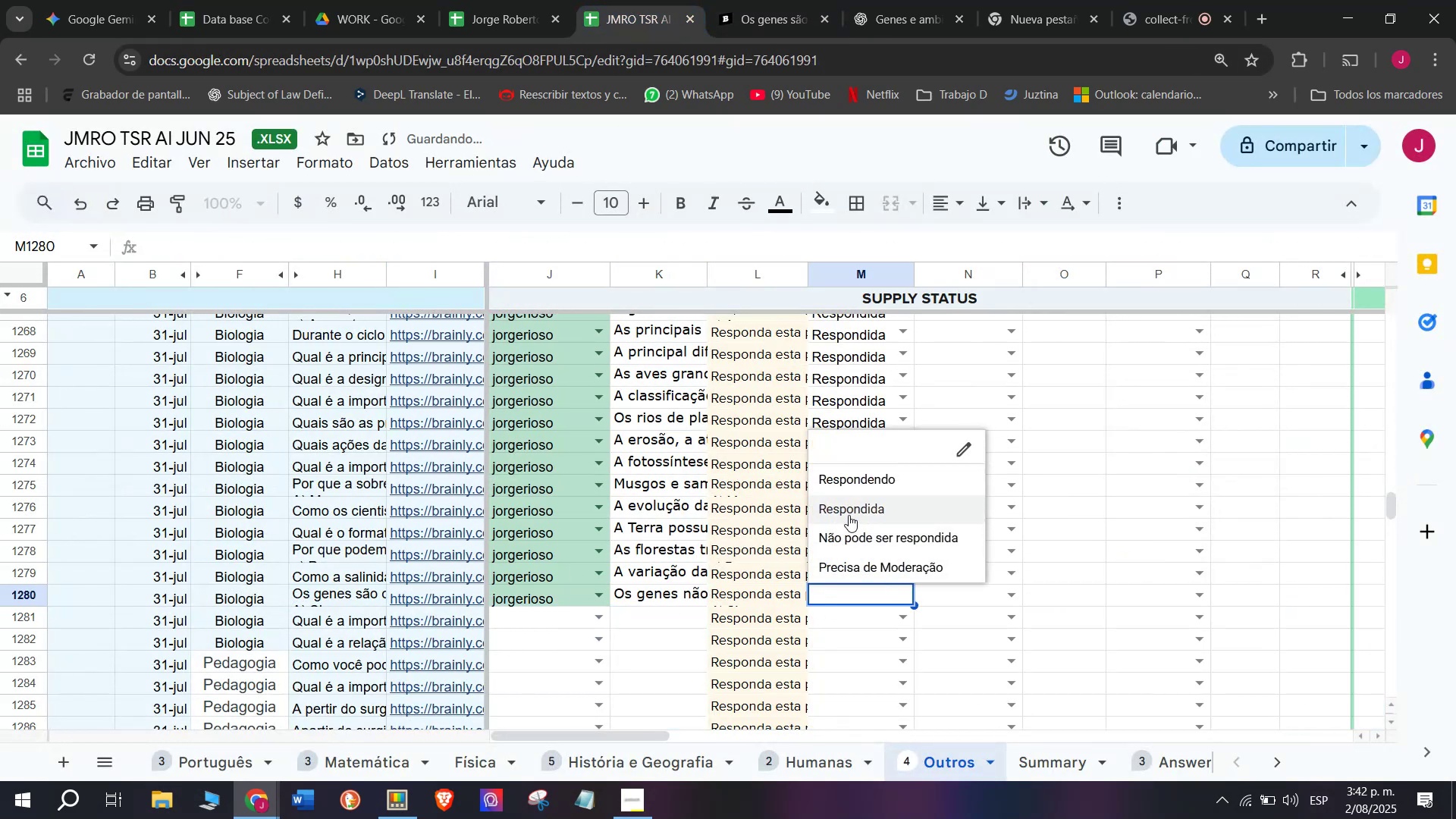 
left_click([847, 507])
 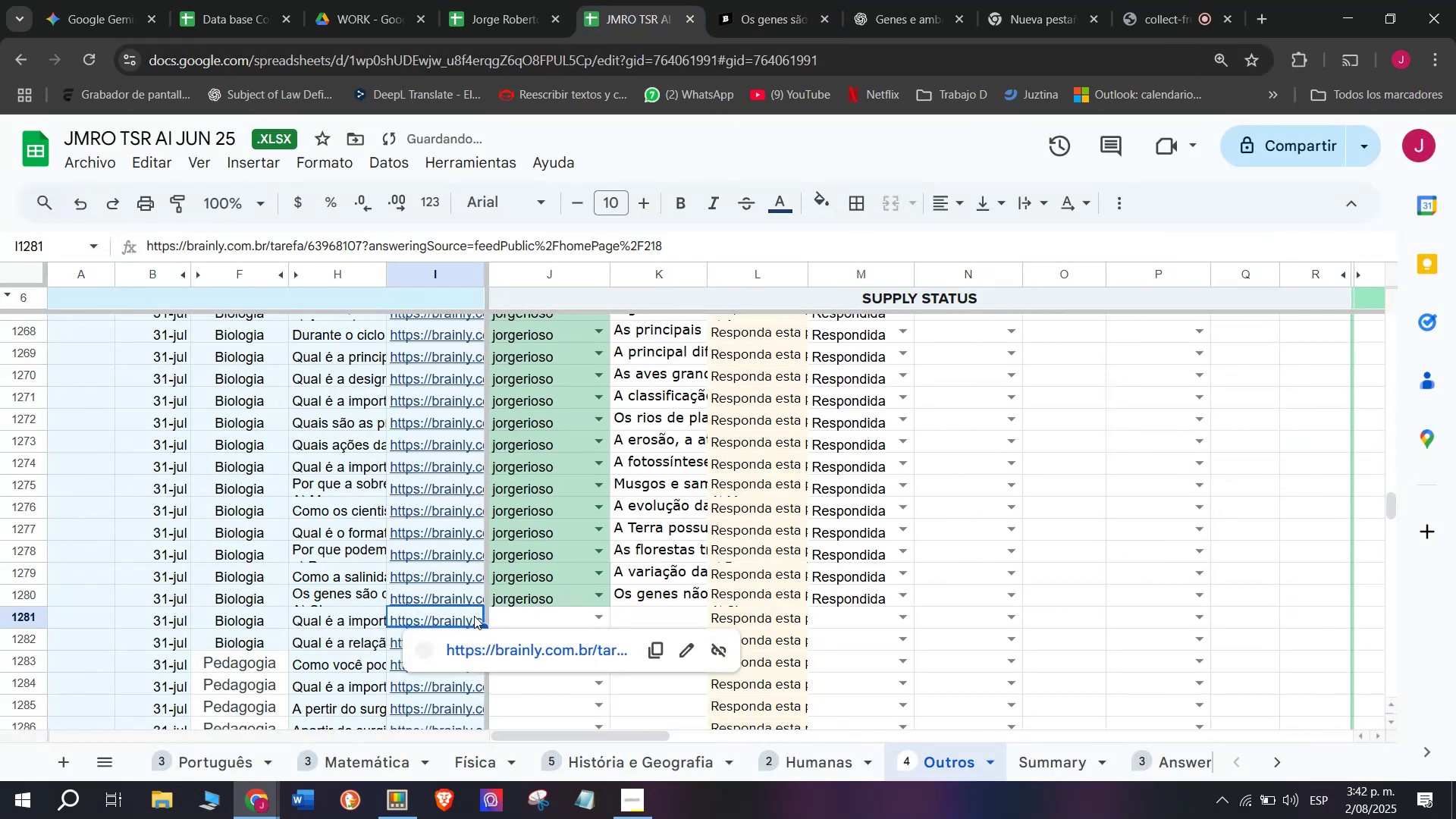 
left_click([475, 642])
 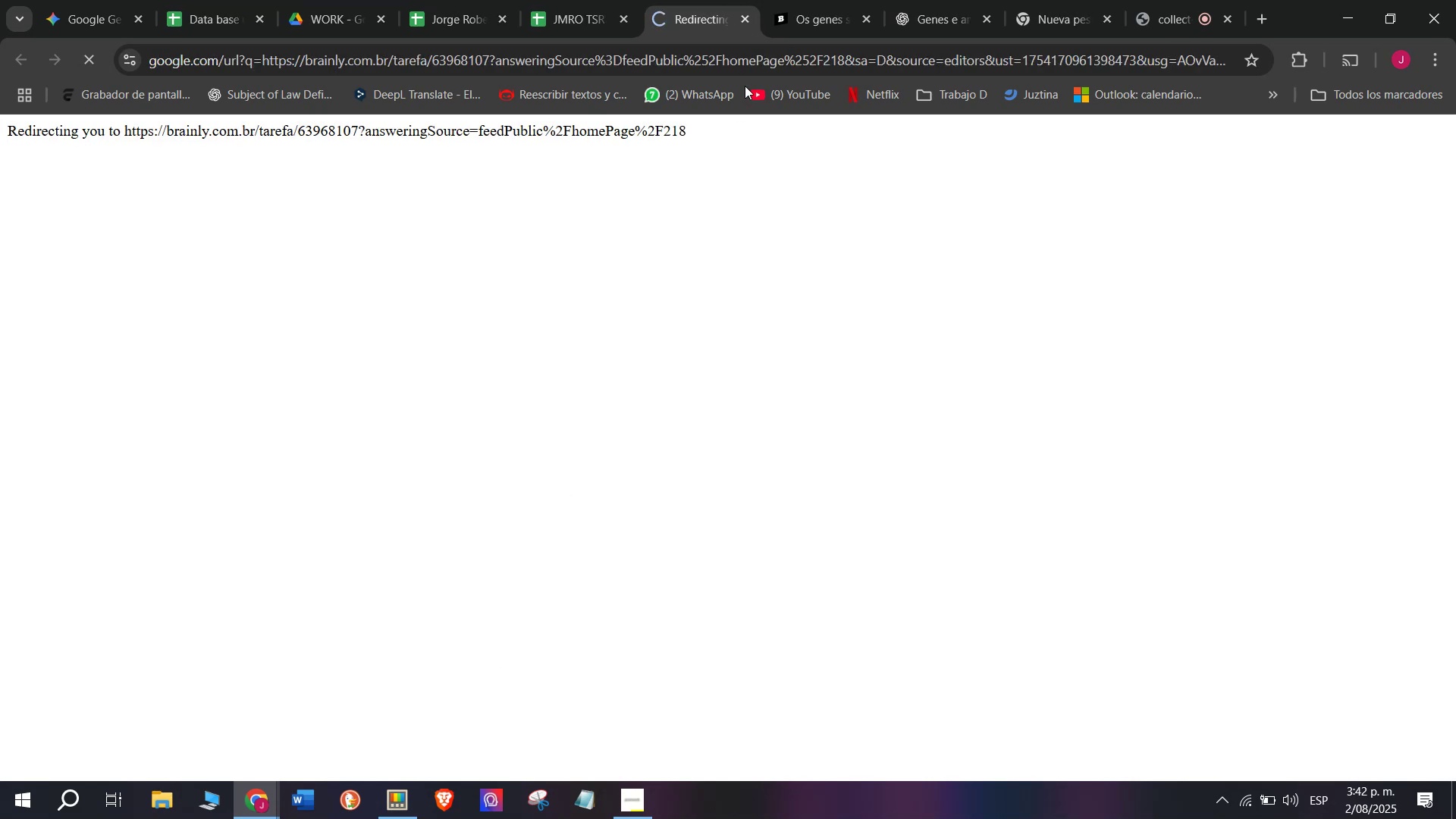 
left_click([825, 0])
 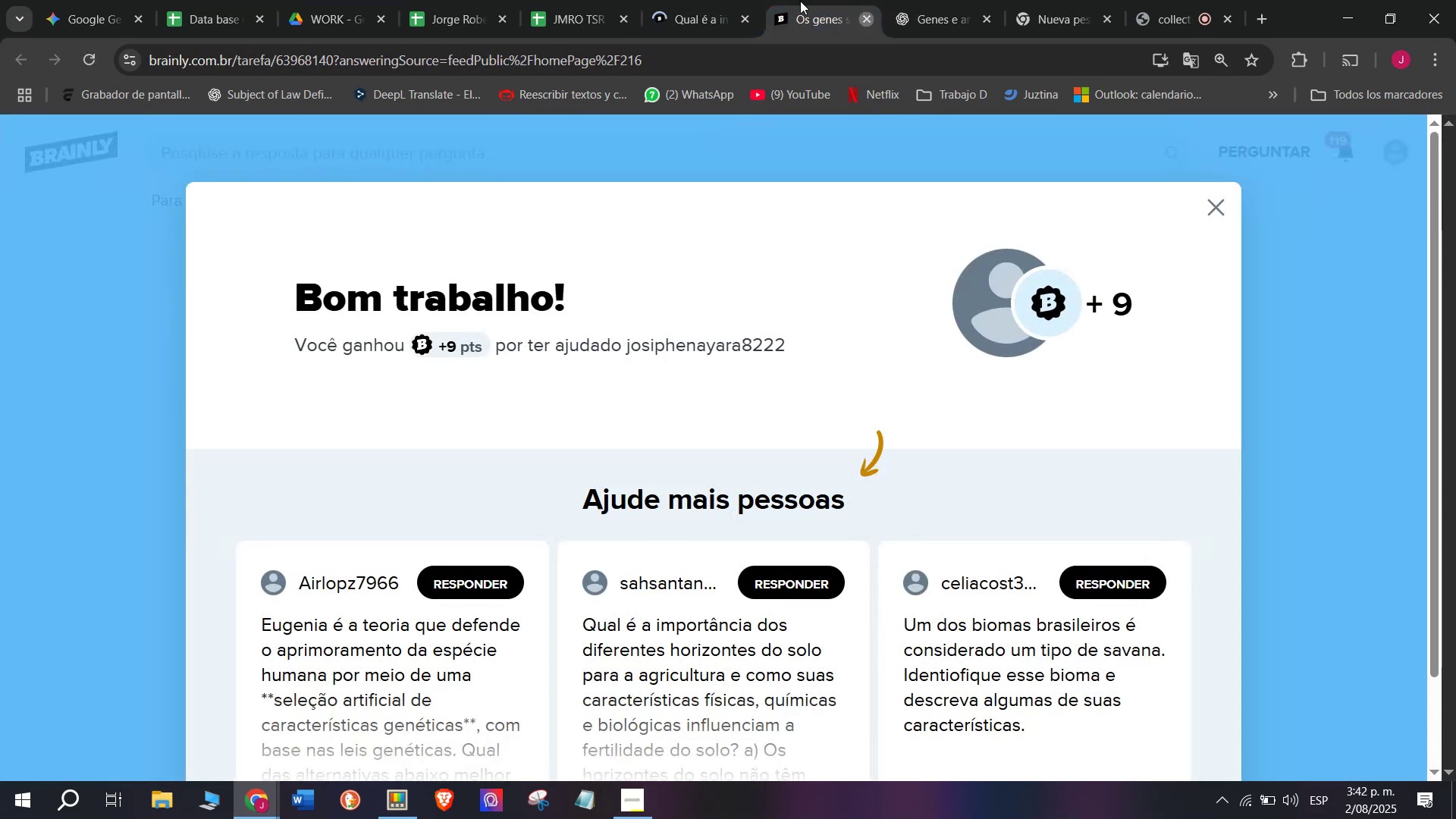 
double_click([731, 0])
 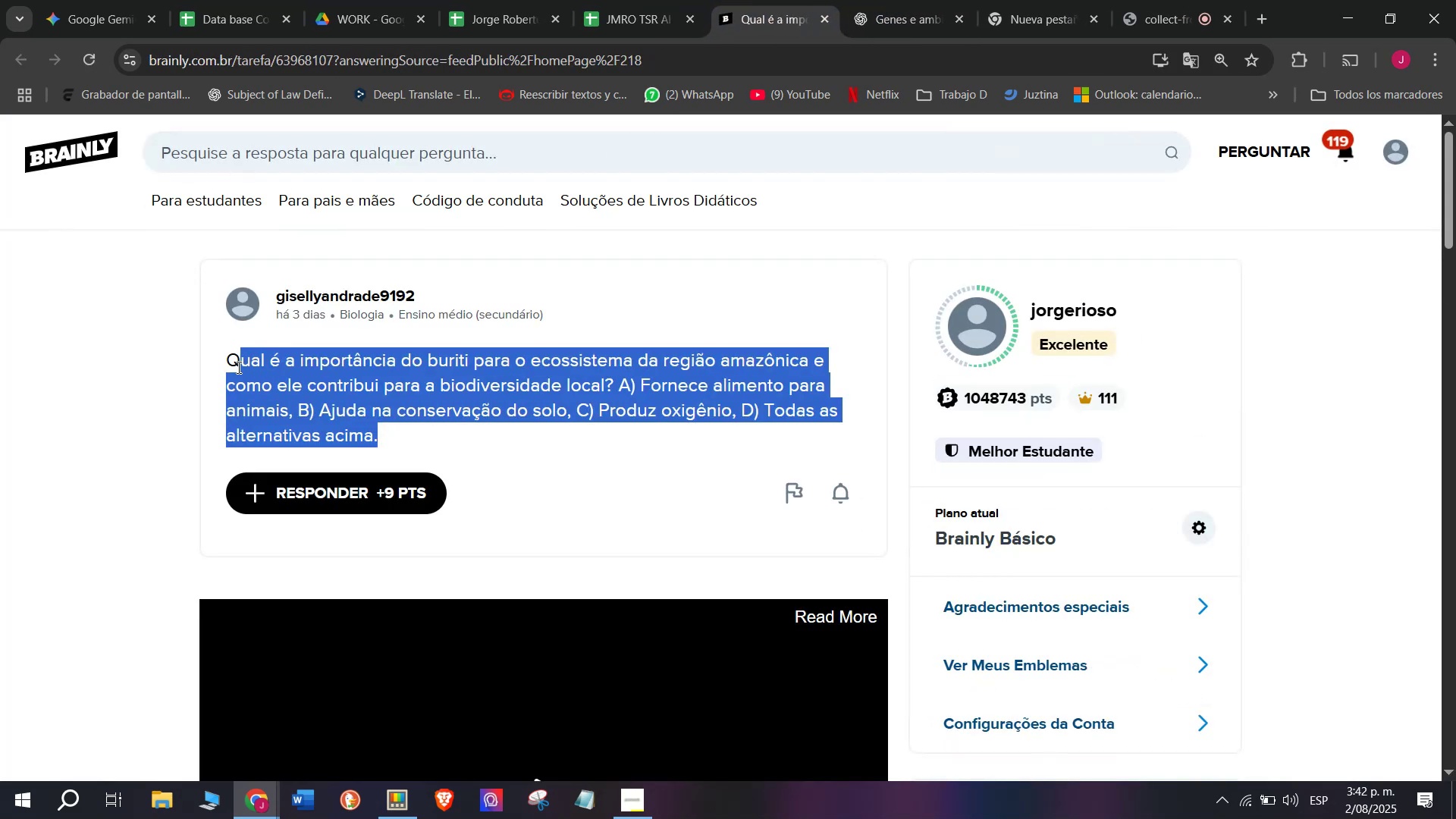 
key(Control+C)
 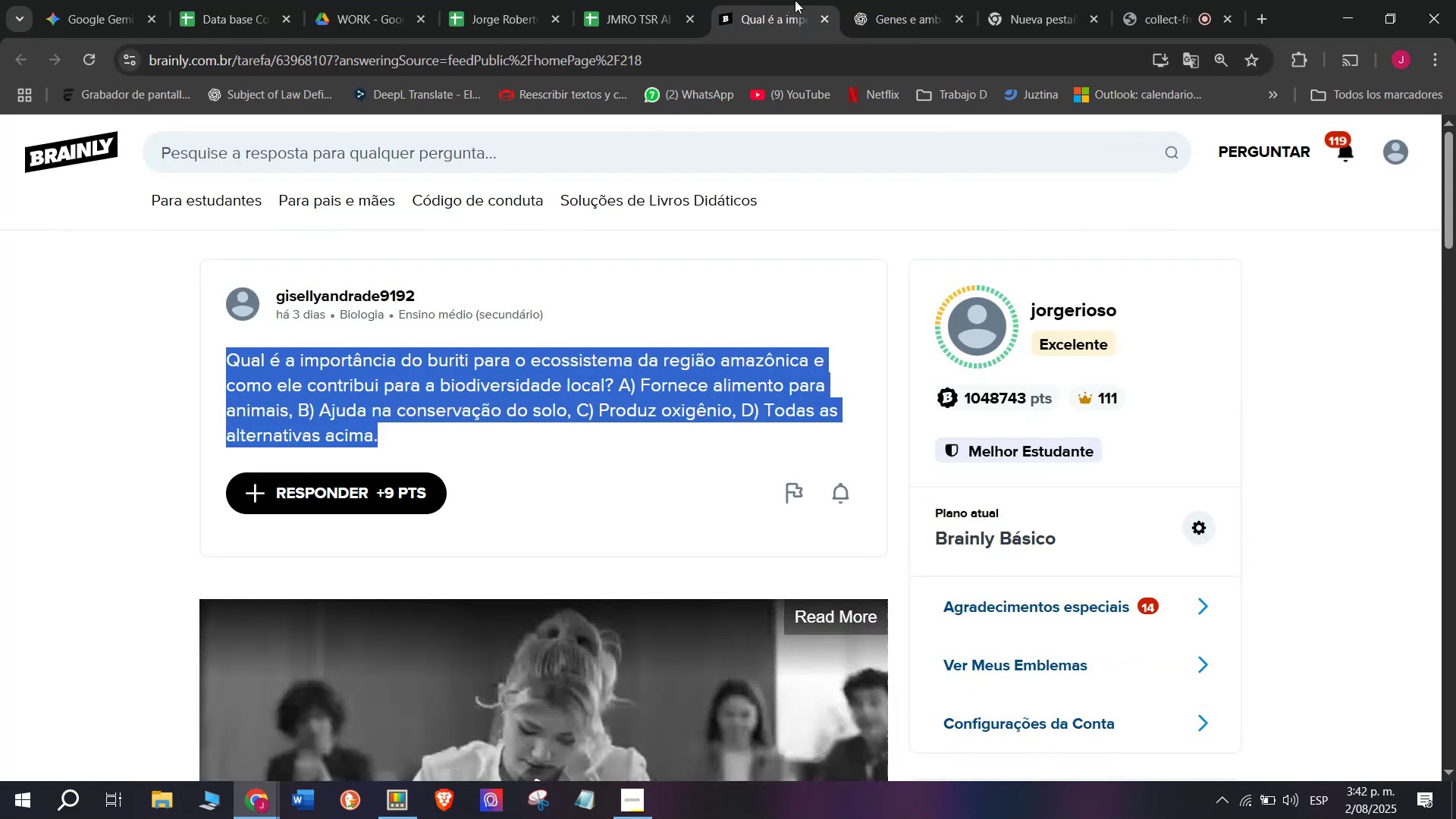 
left_click([881, 0])
 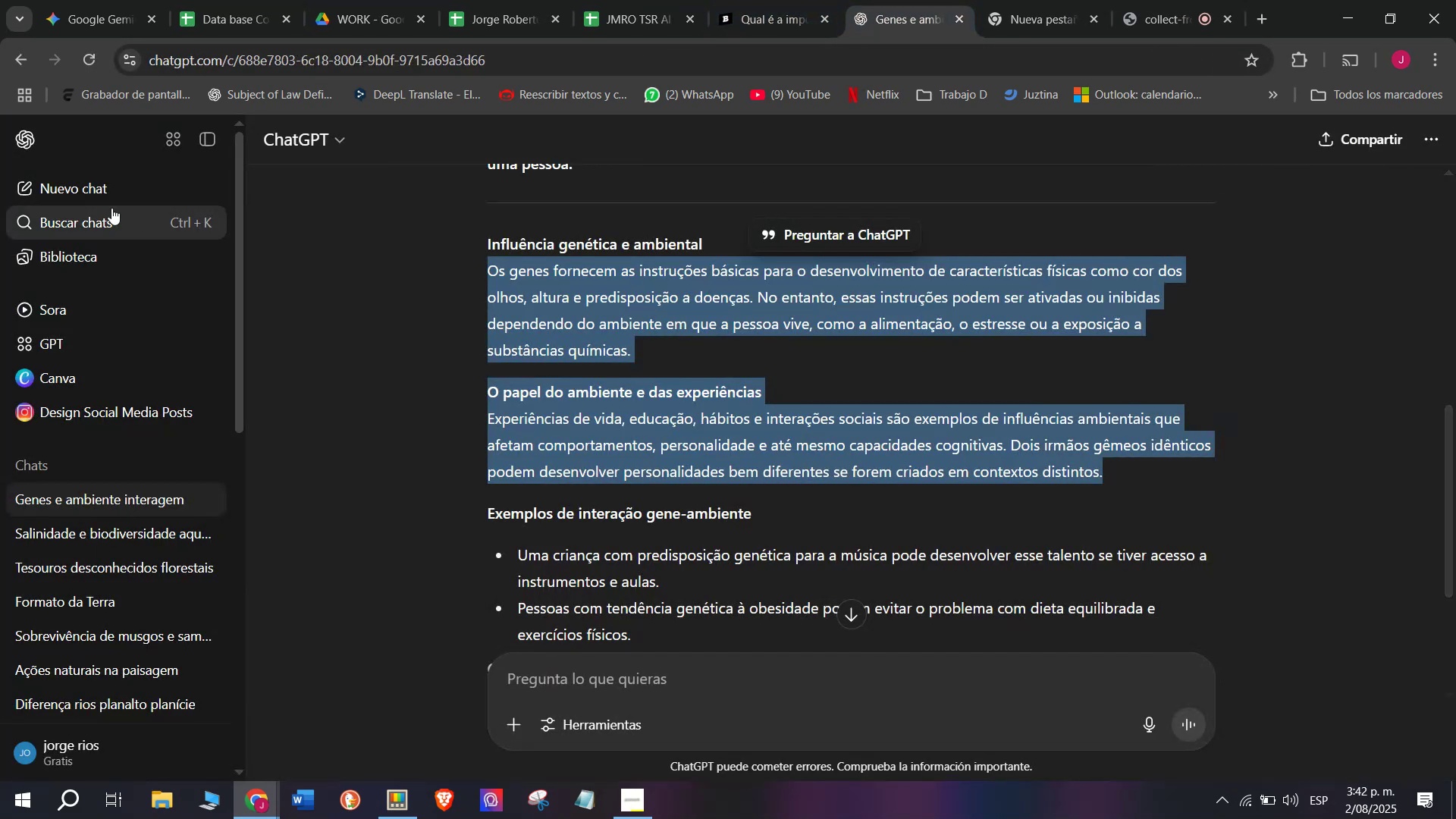 
left_click([99, 197])
 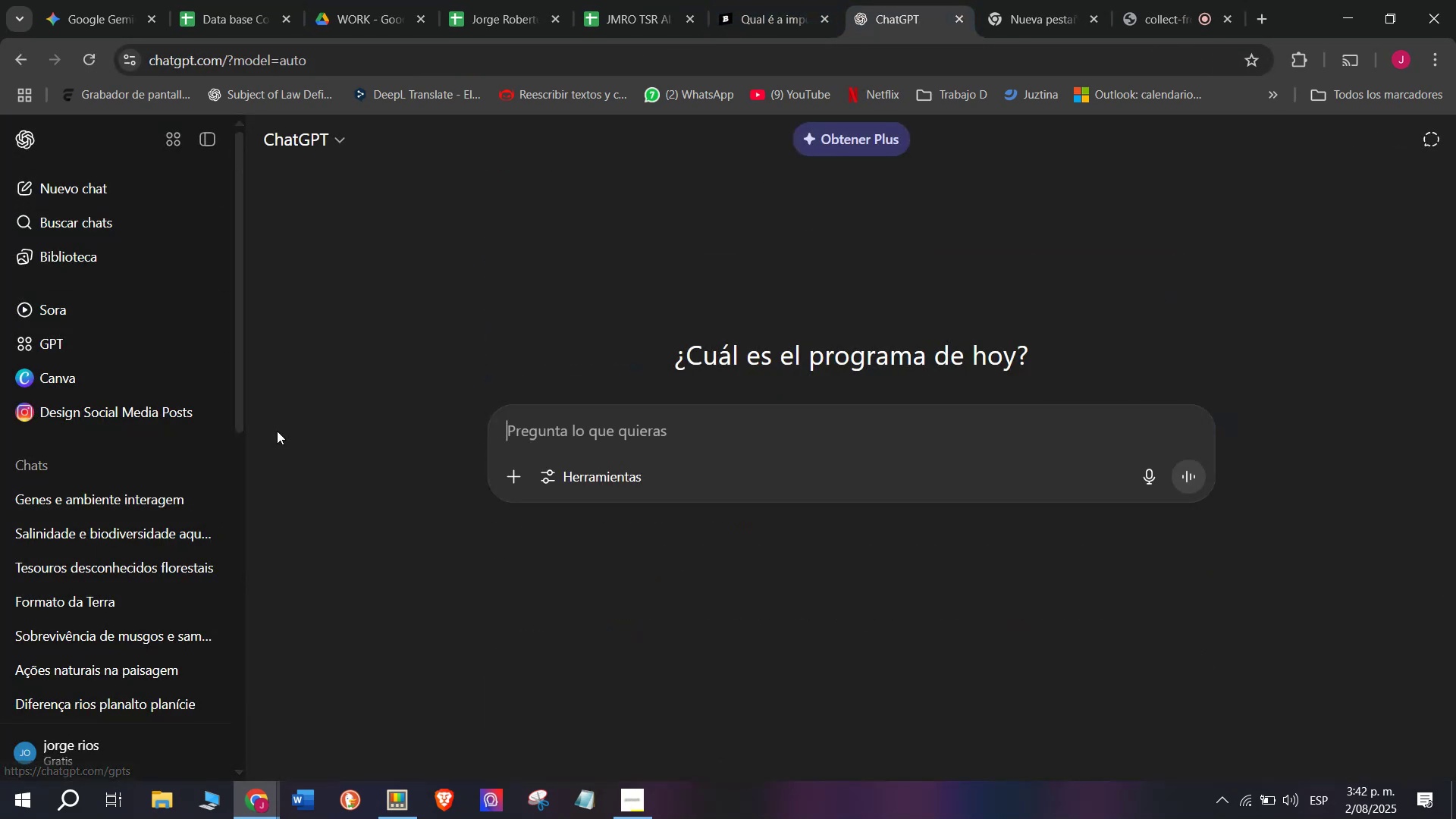 
key(Meta+V)
 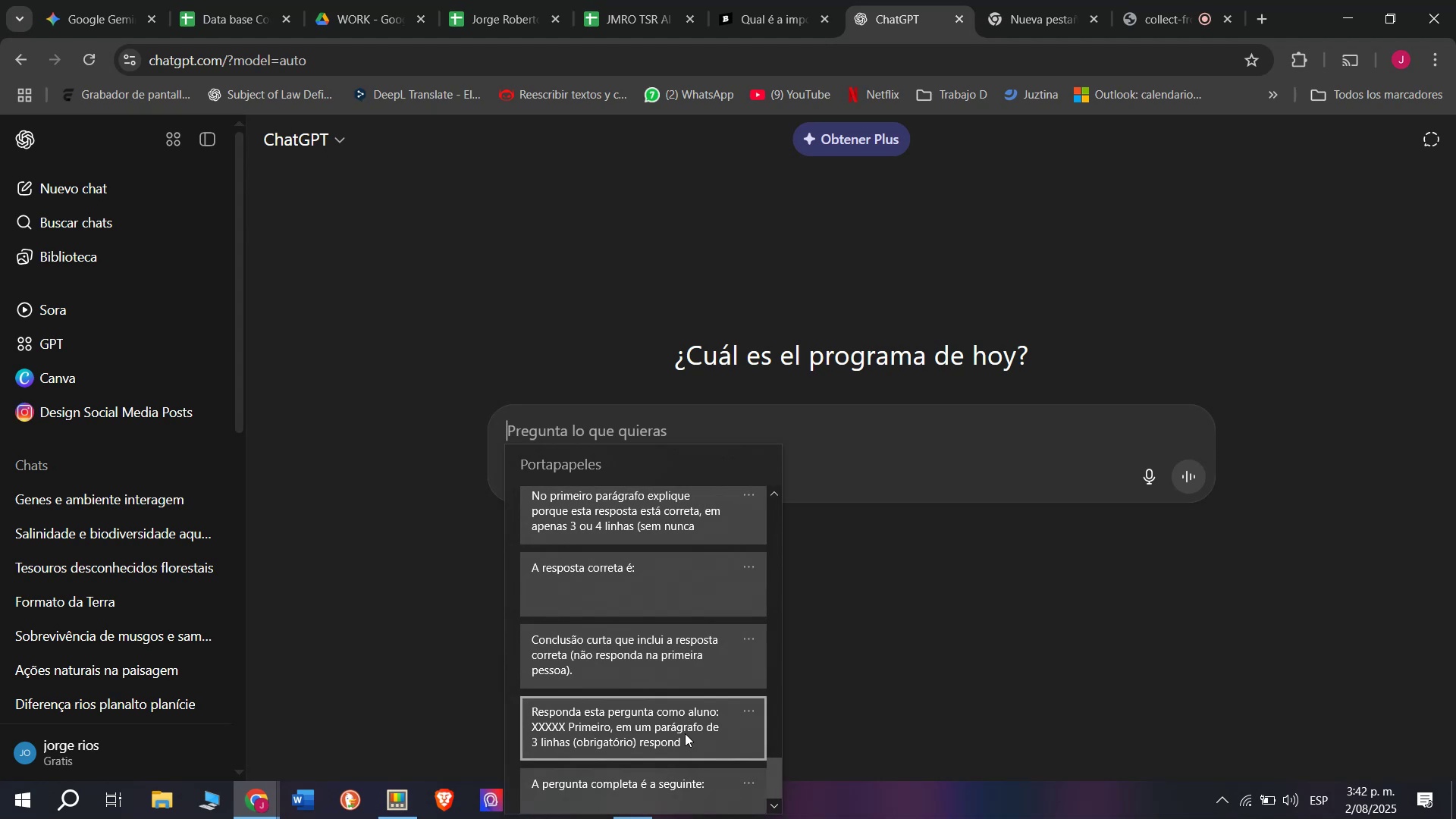 
key(Control+ControlLeft)
 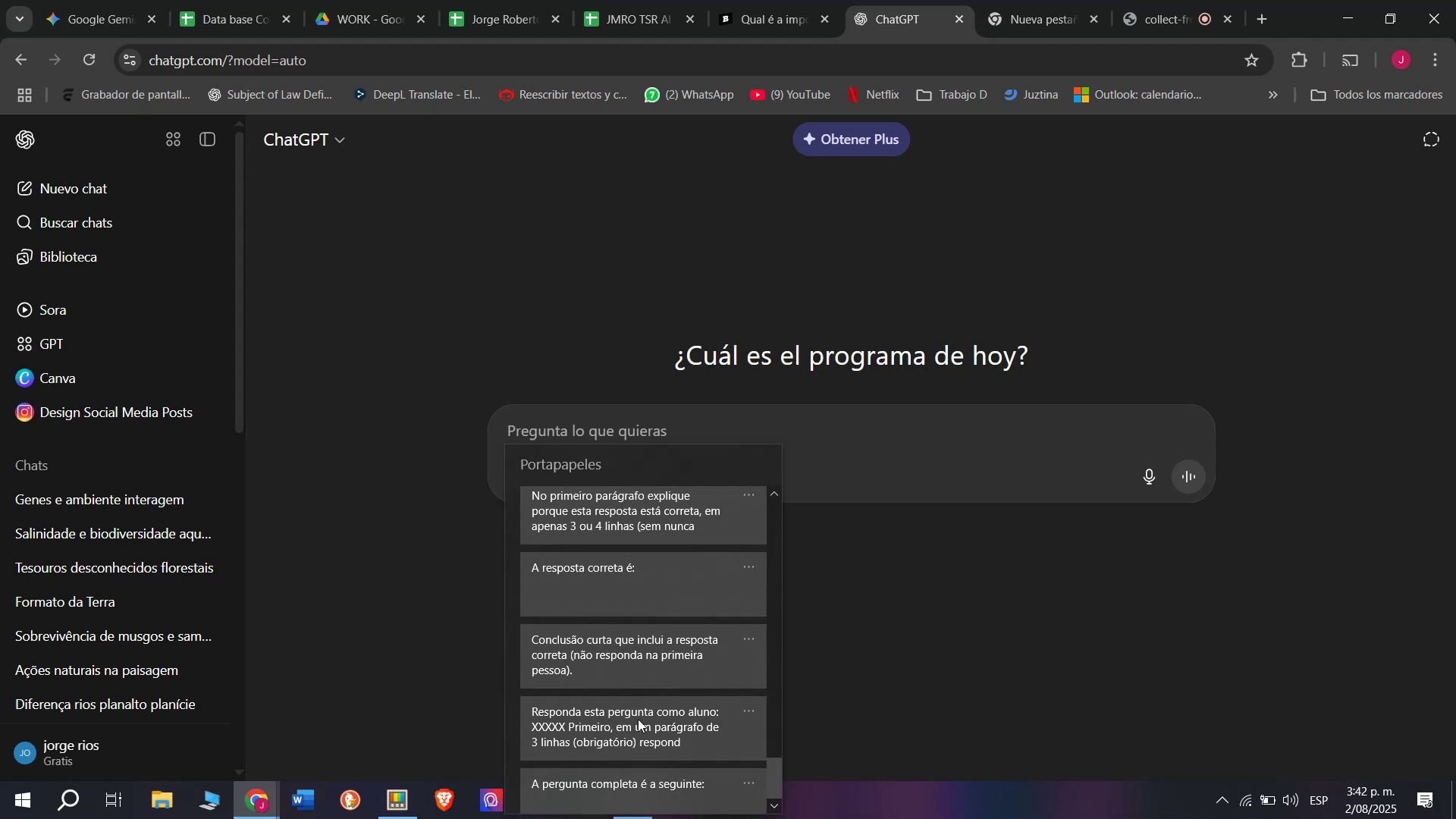 
key(Control+V)
 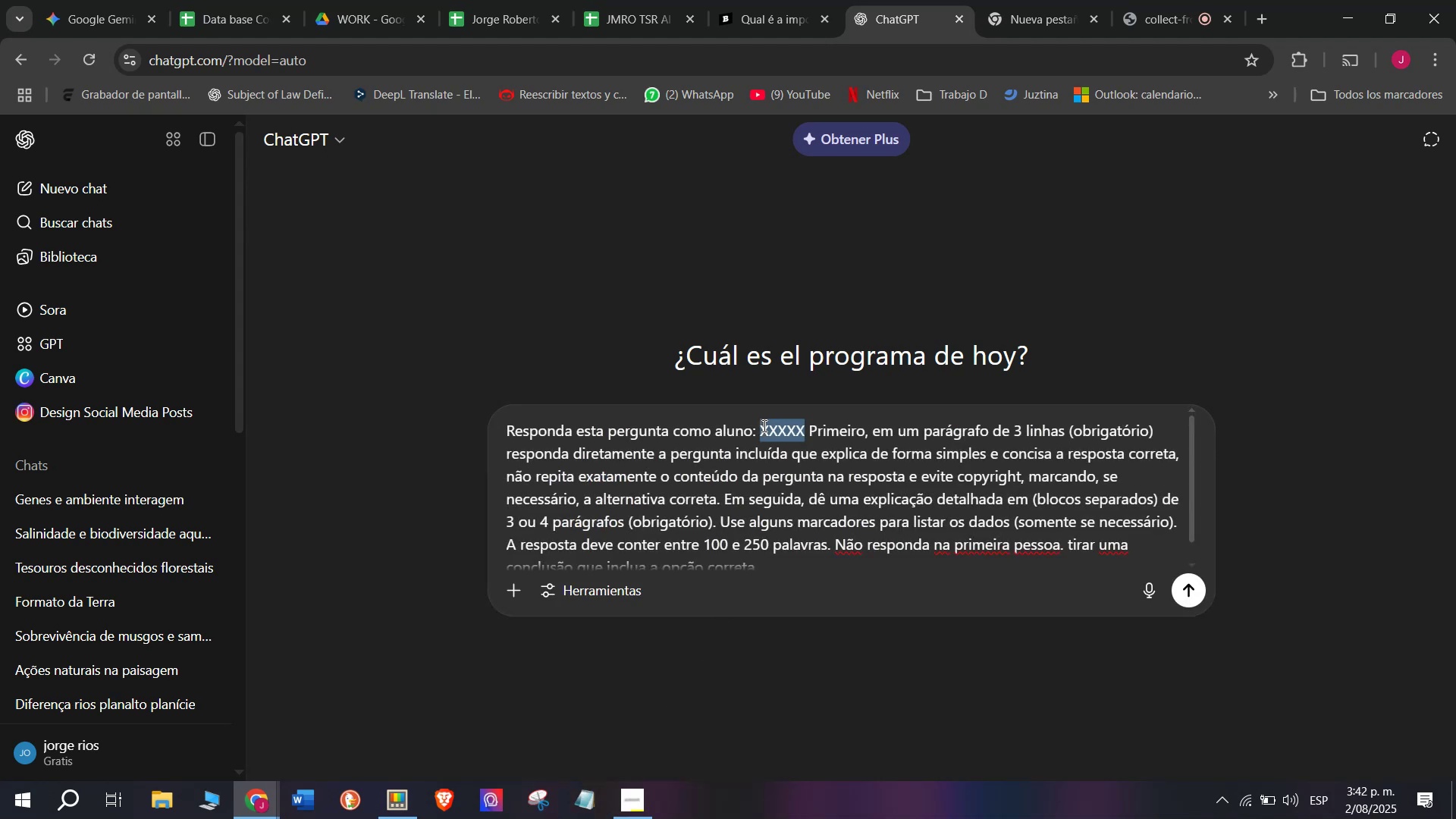 
key(Meta+V)
 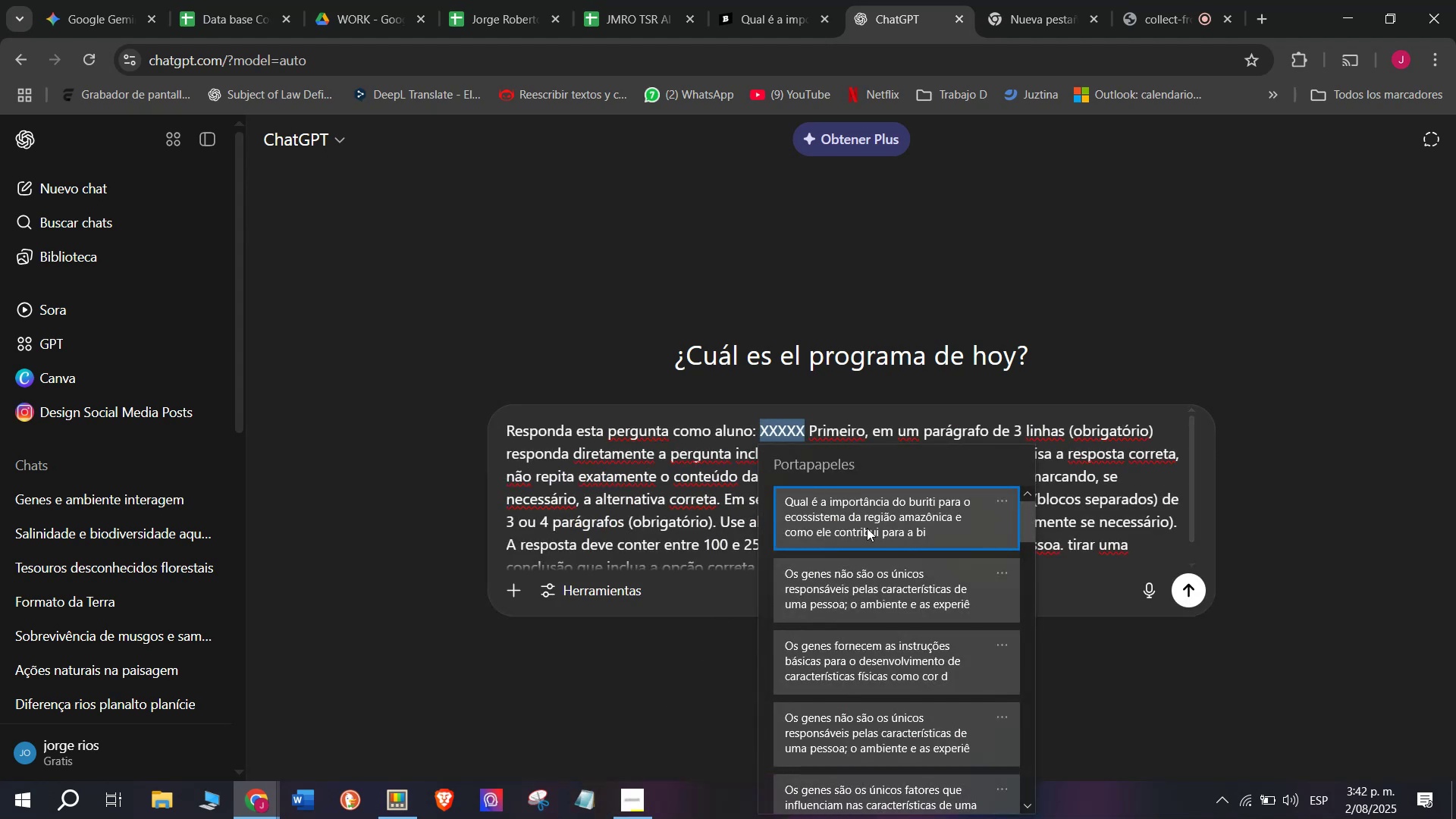 
left_click([867, 528])
 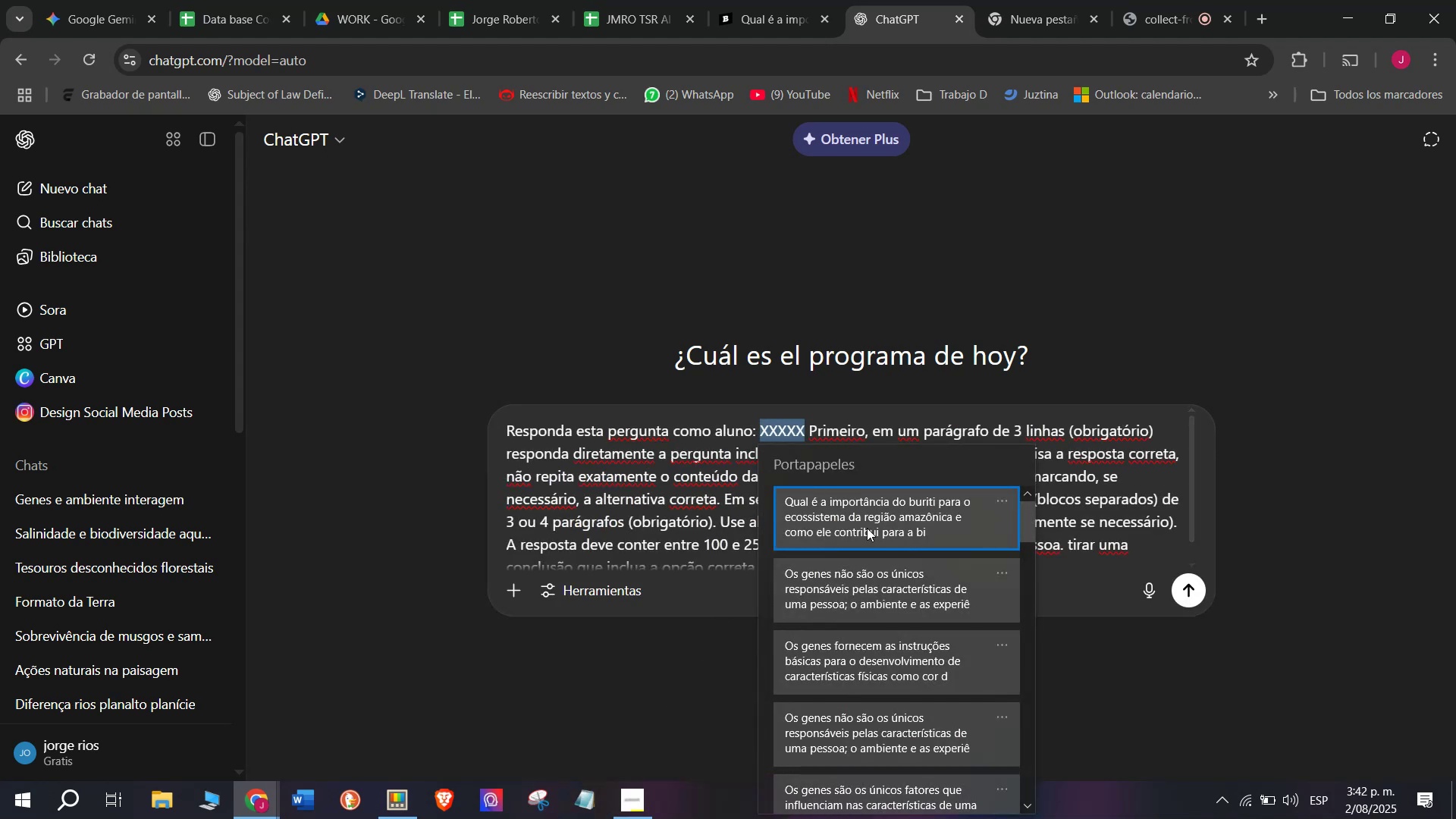 
key(Control+ControlLeft)
 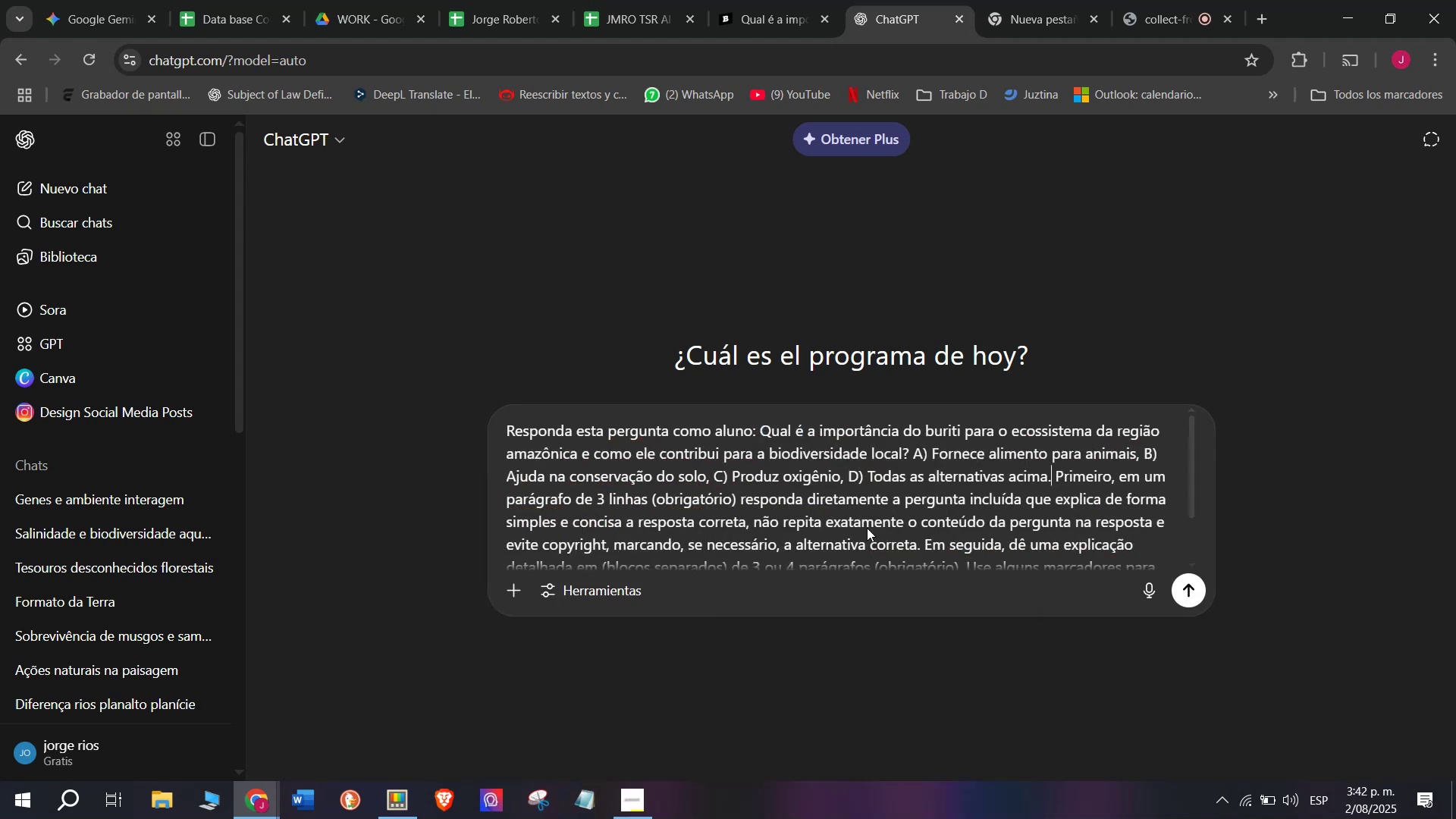 
key(Control+V)
 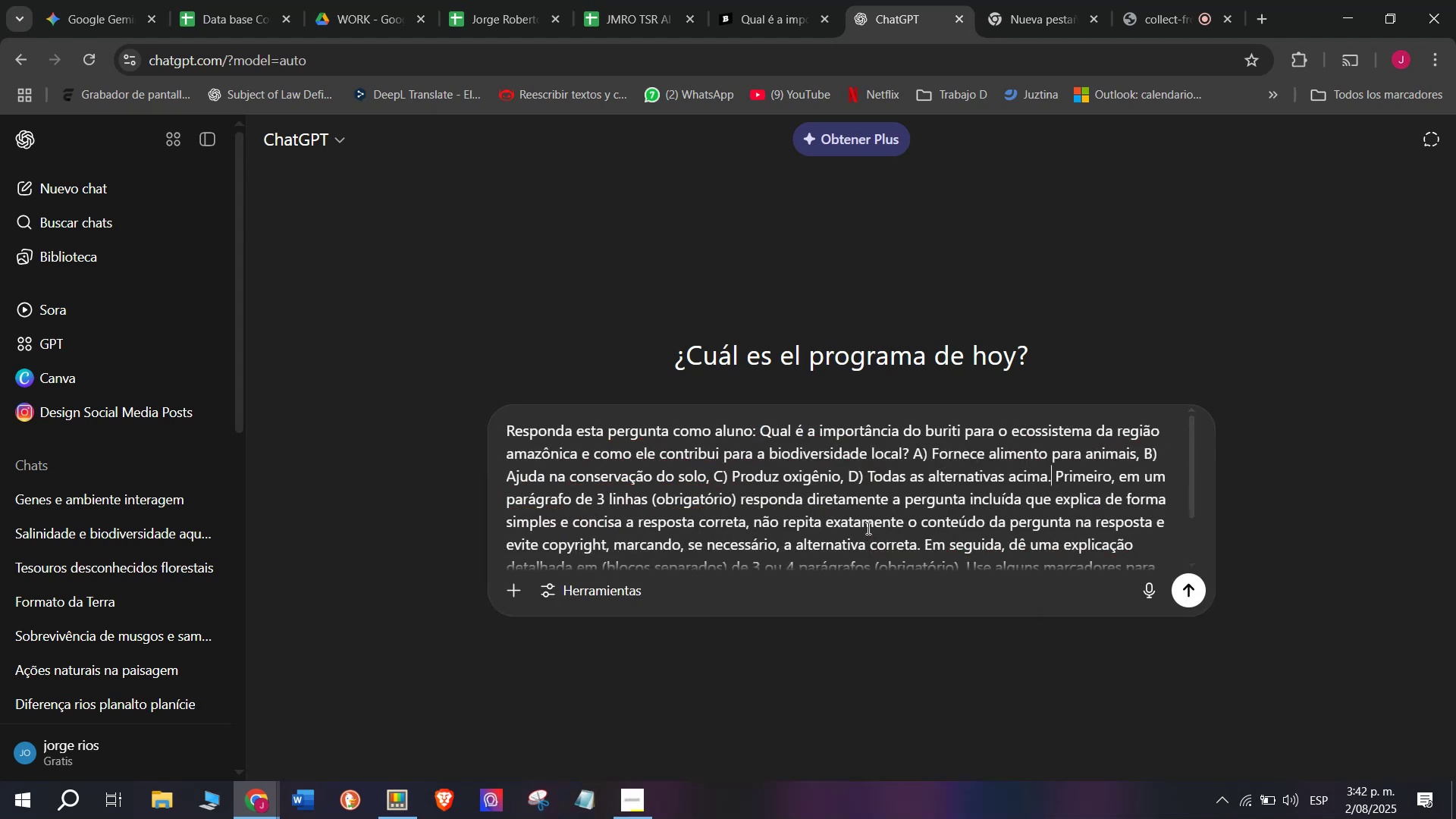 
key(Enter)
 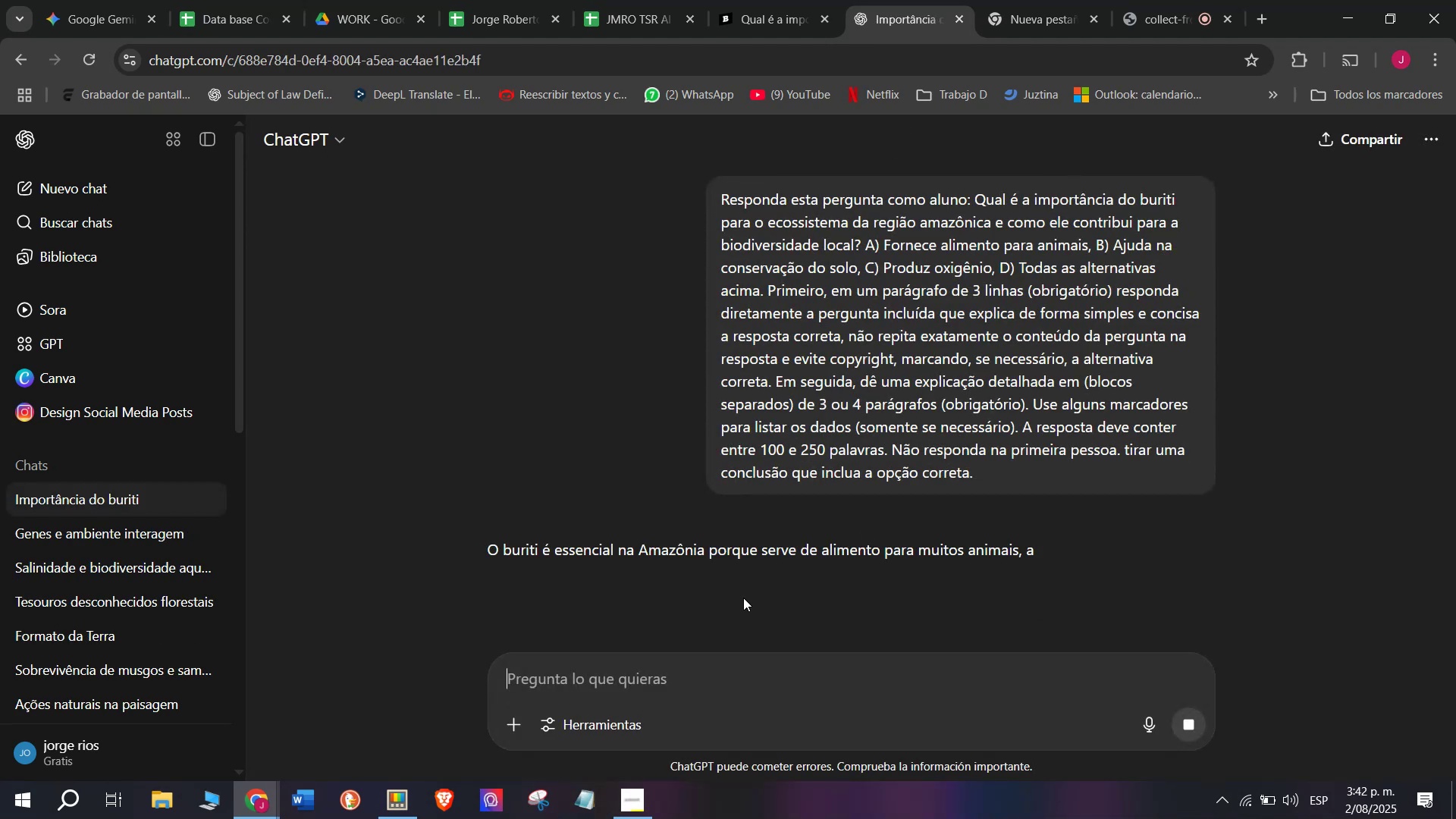 
scroll: coordinate [702, 433], scroll_direction: down, amount: 1.0
 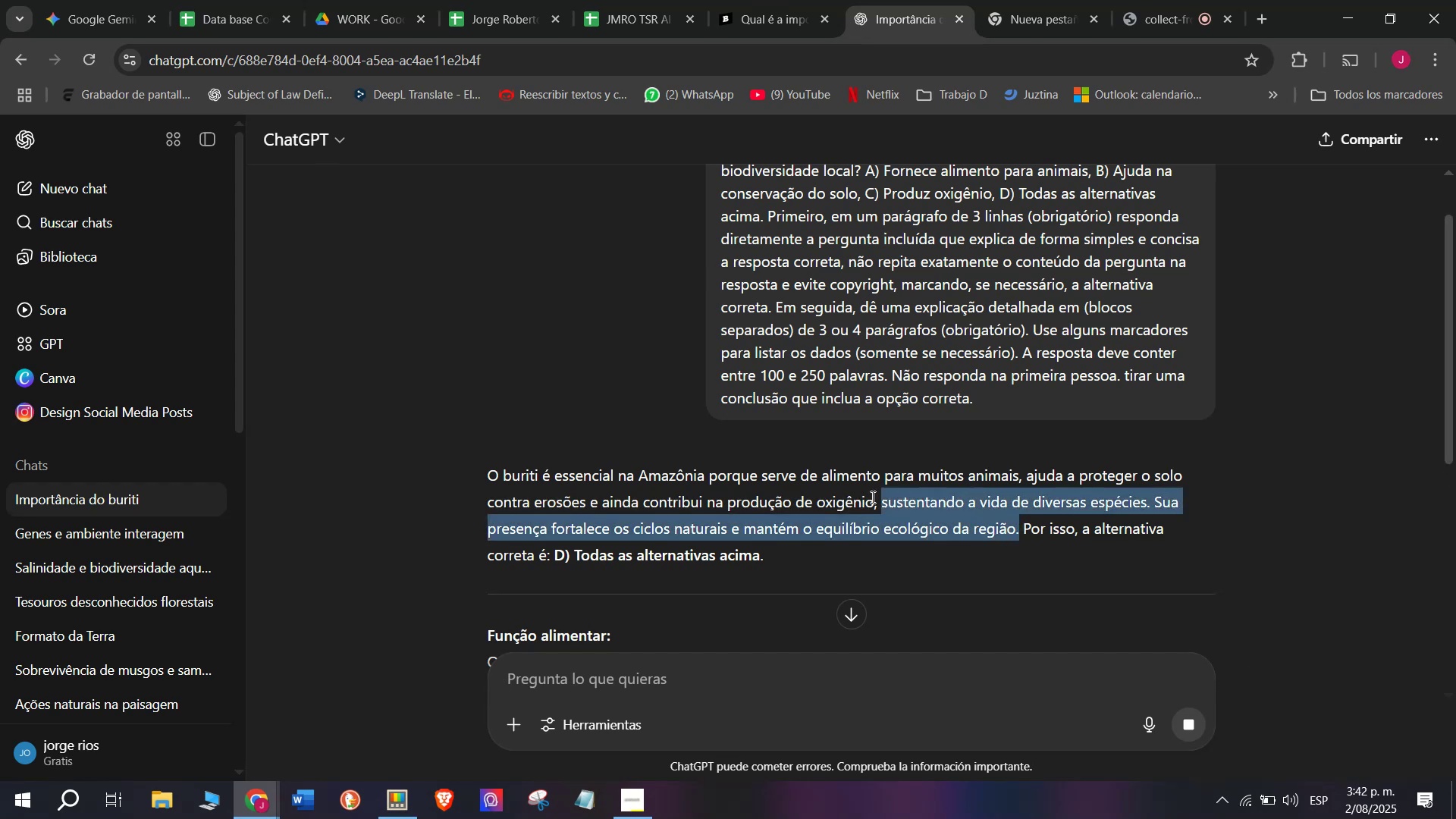 
wait(6.76)
 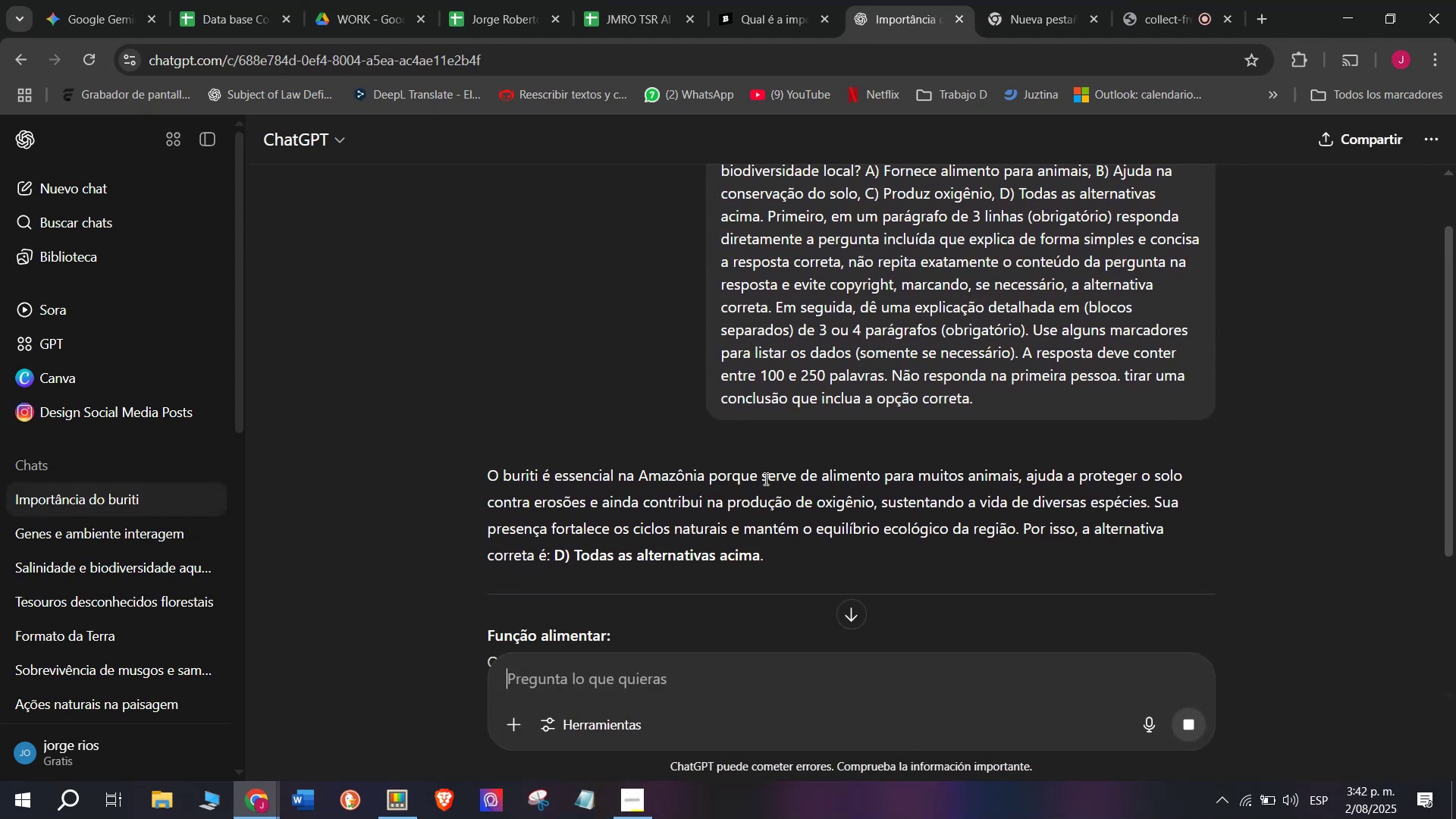 
key(Control+C)
 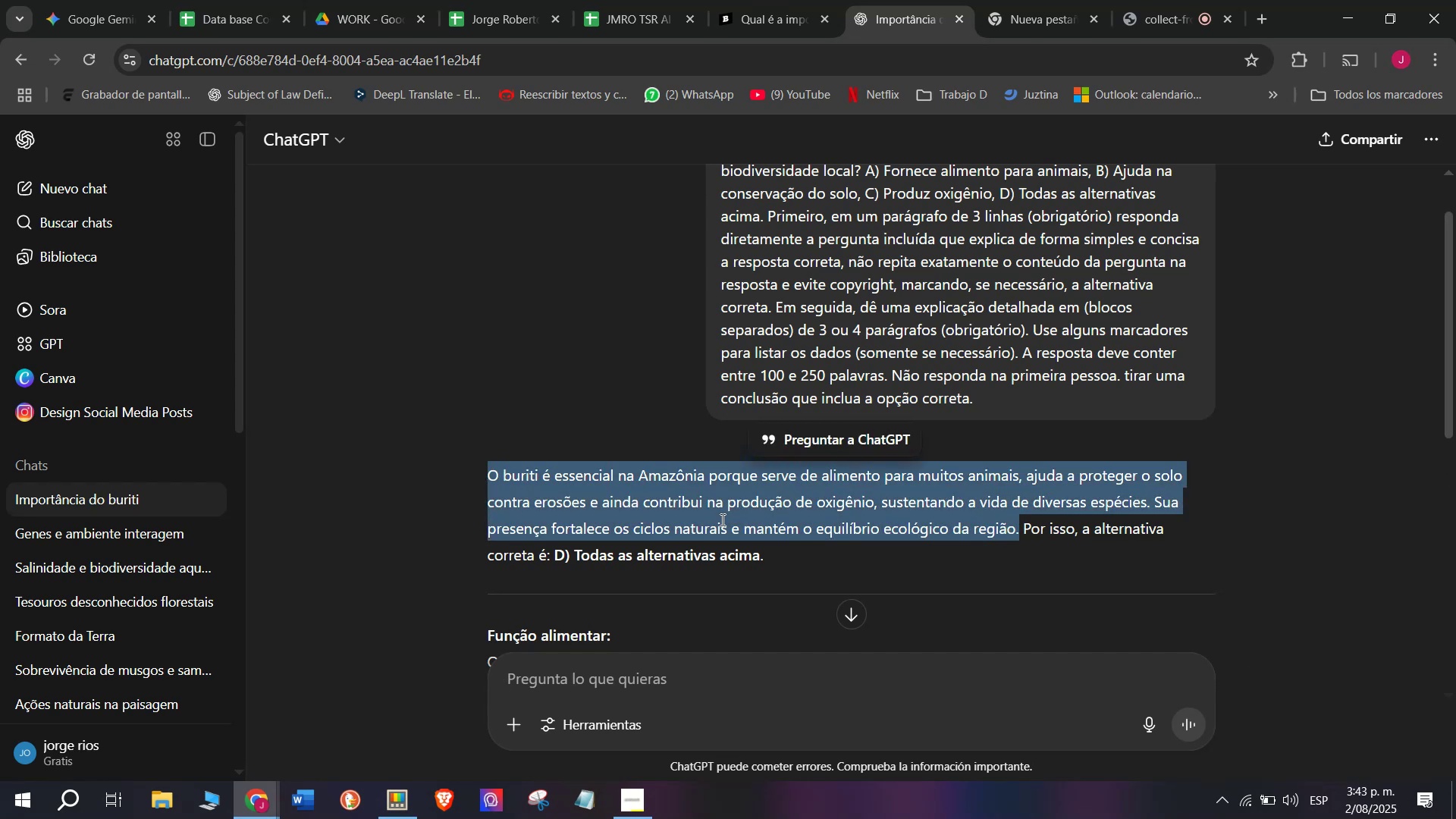 
scroll: coordinate [727, 507], scroll_direction: down, amount: 1.0
 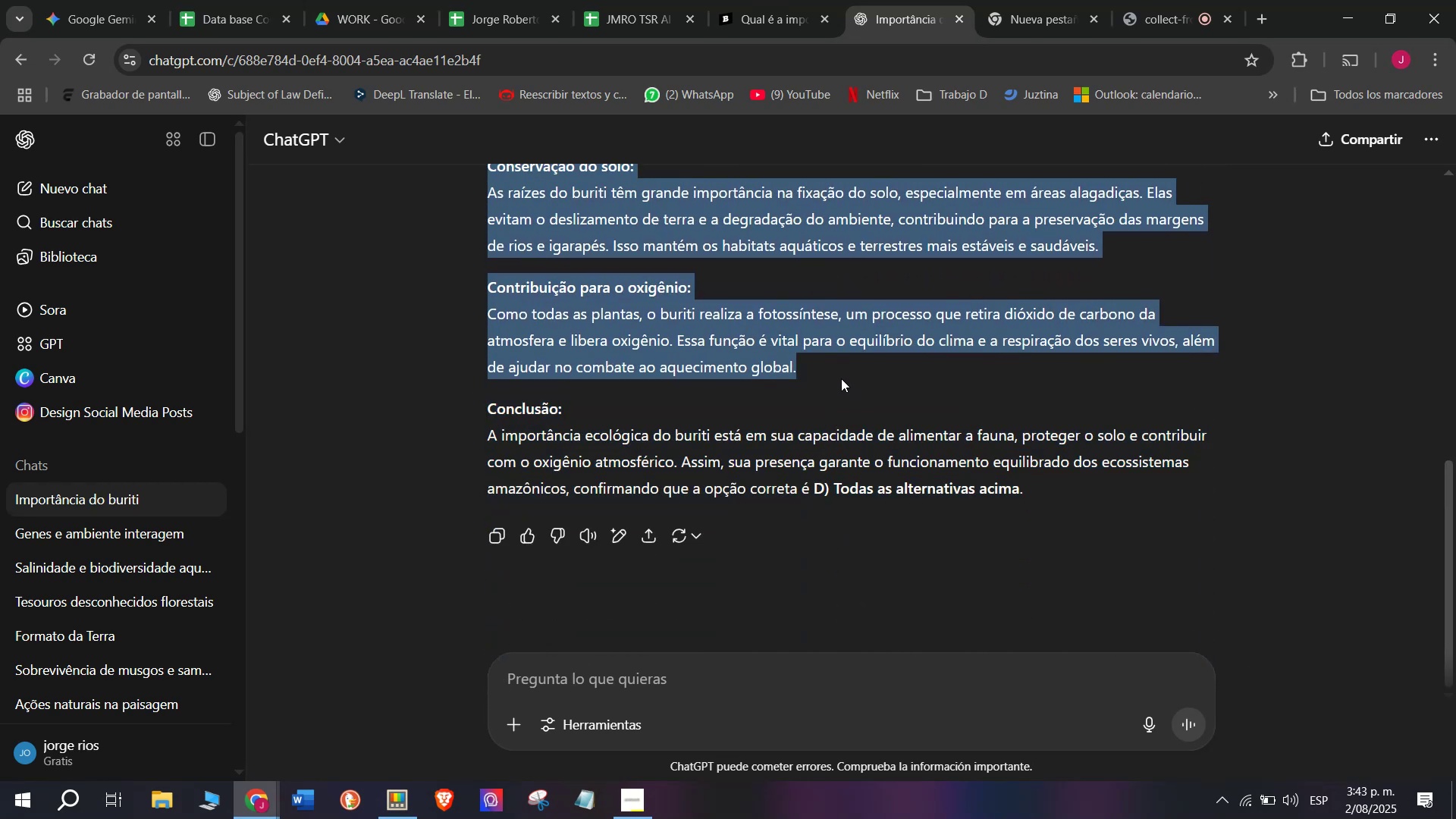 
wait(5.19)
 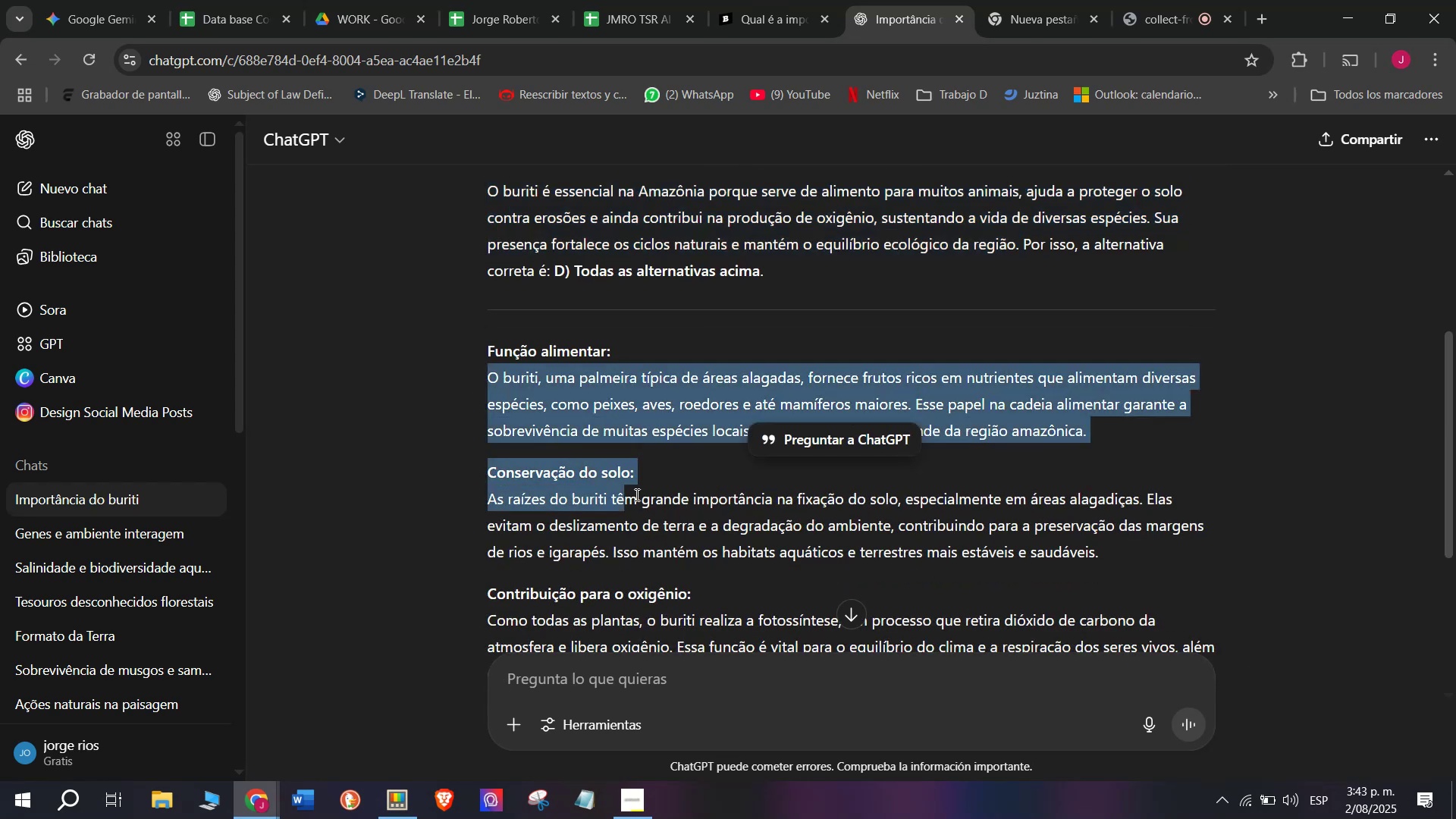 
key(Control+C)
 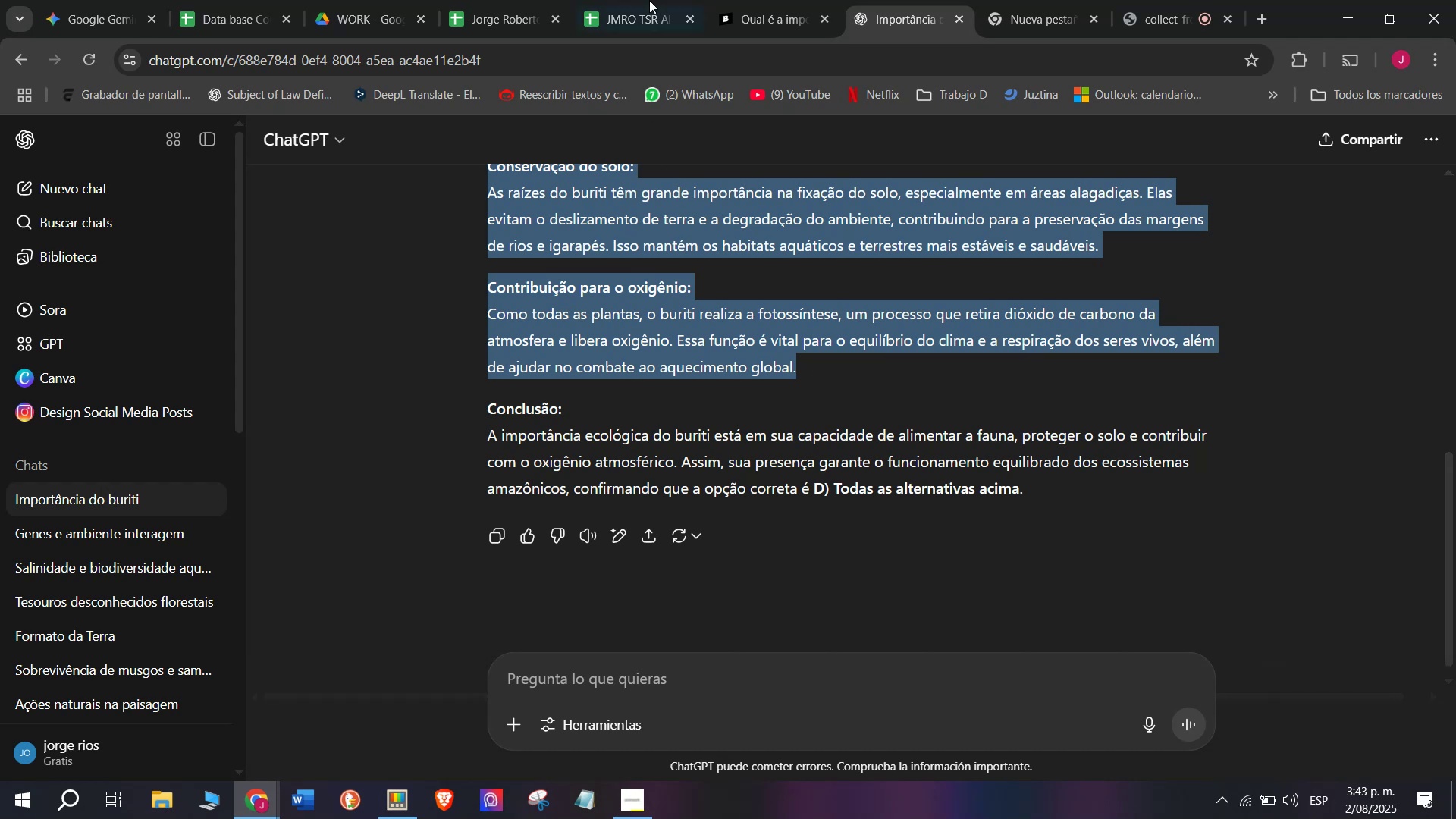 
left_click([660, 0])
 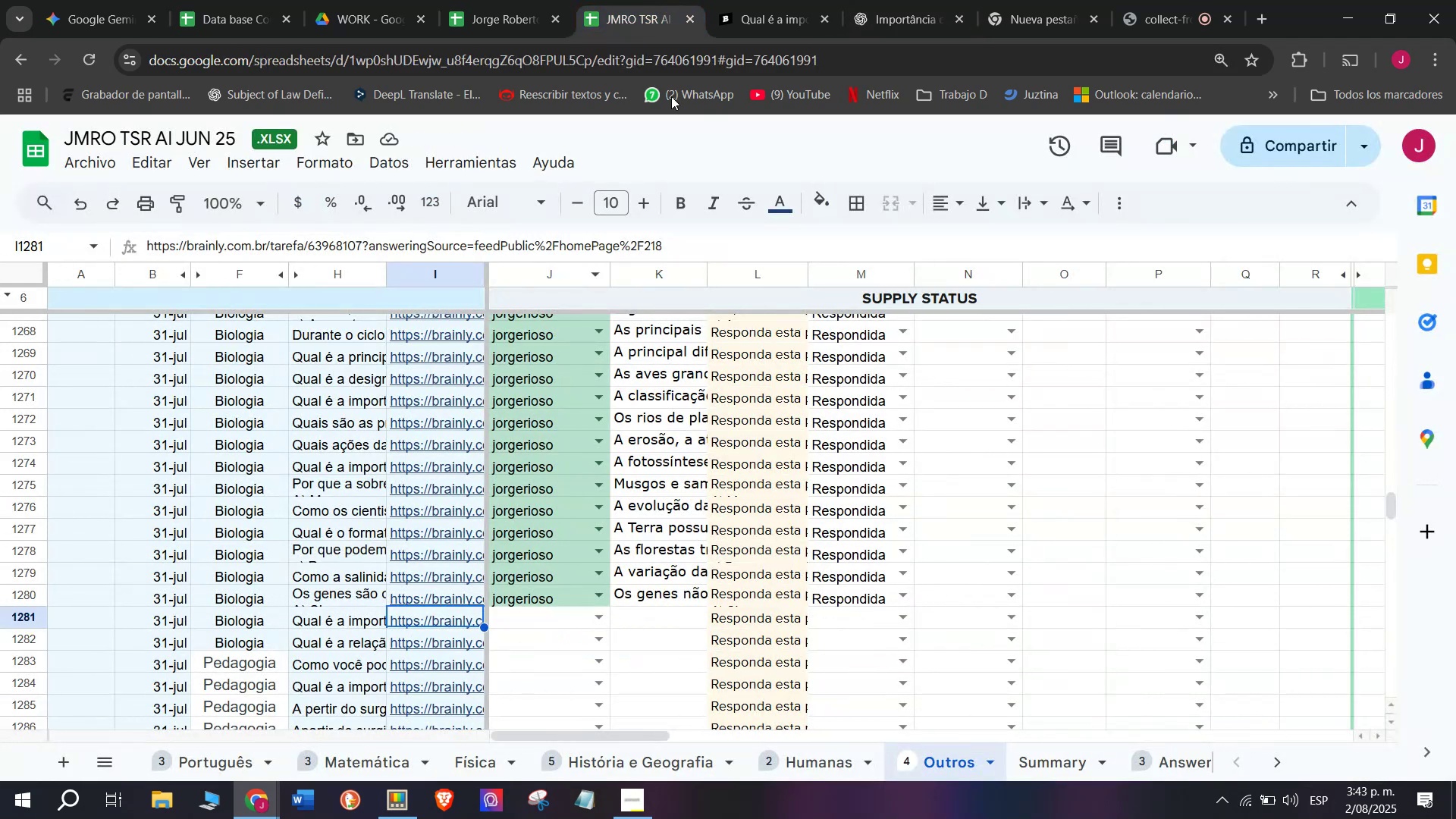 
left_click([749, 0])
 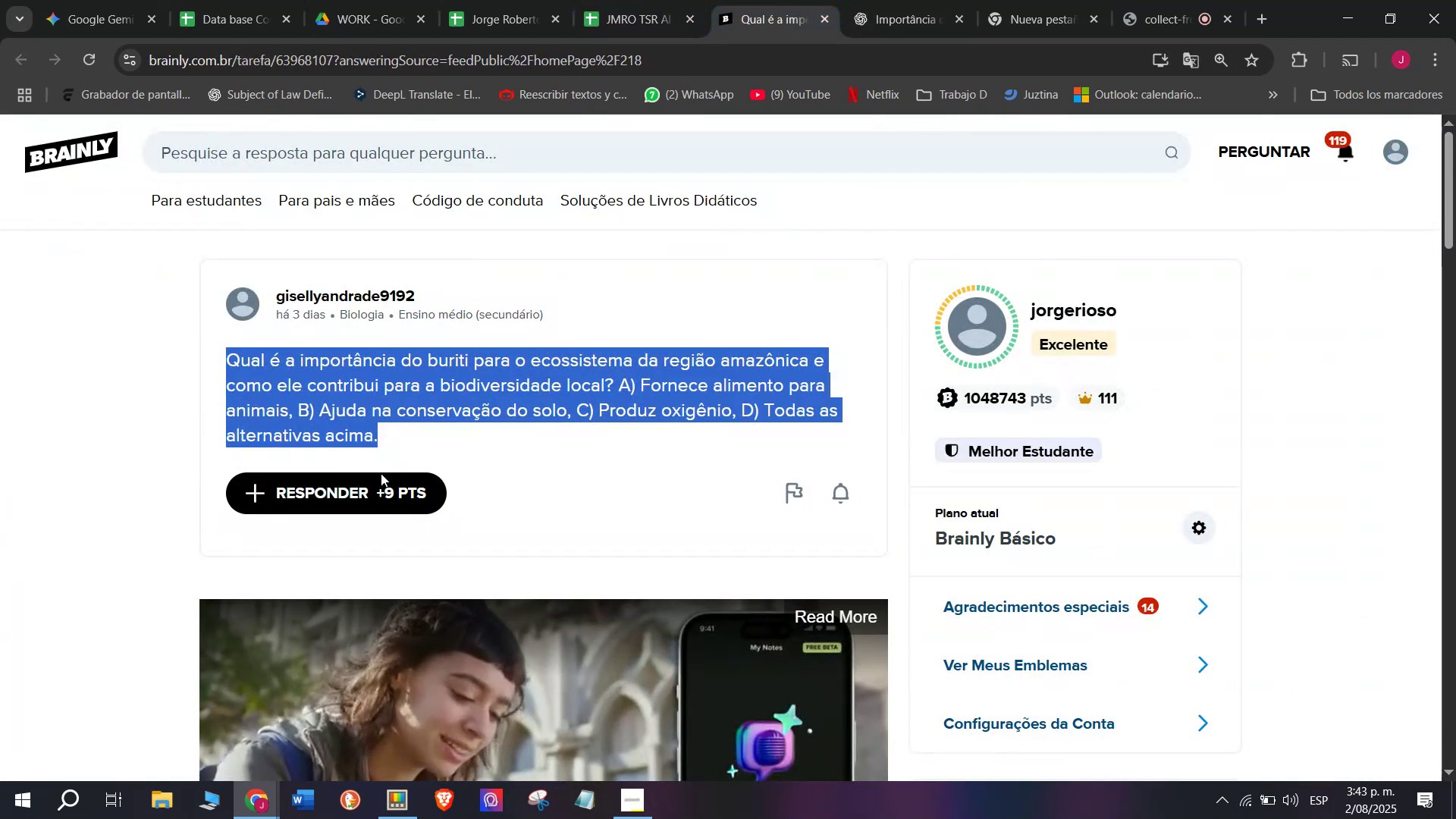 
left_click([370, 488])
 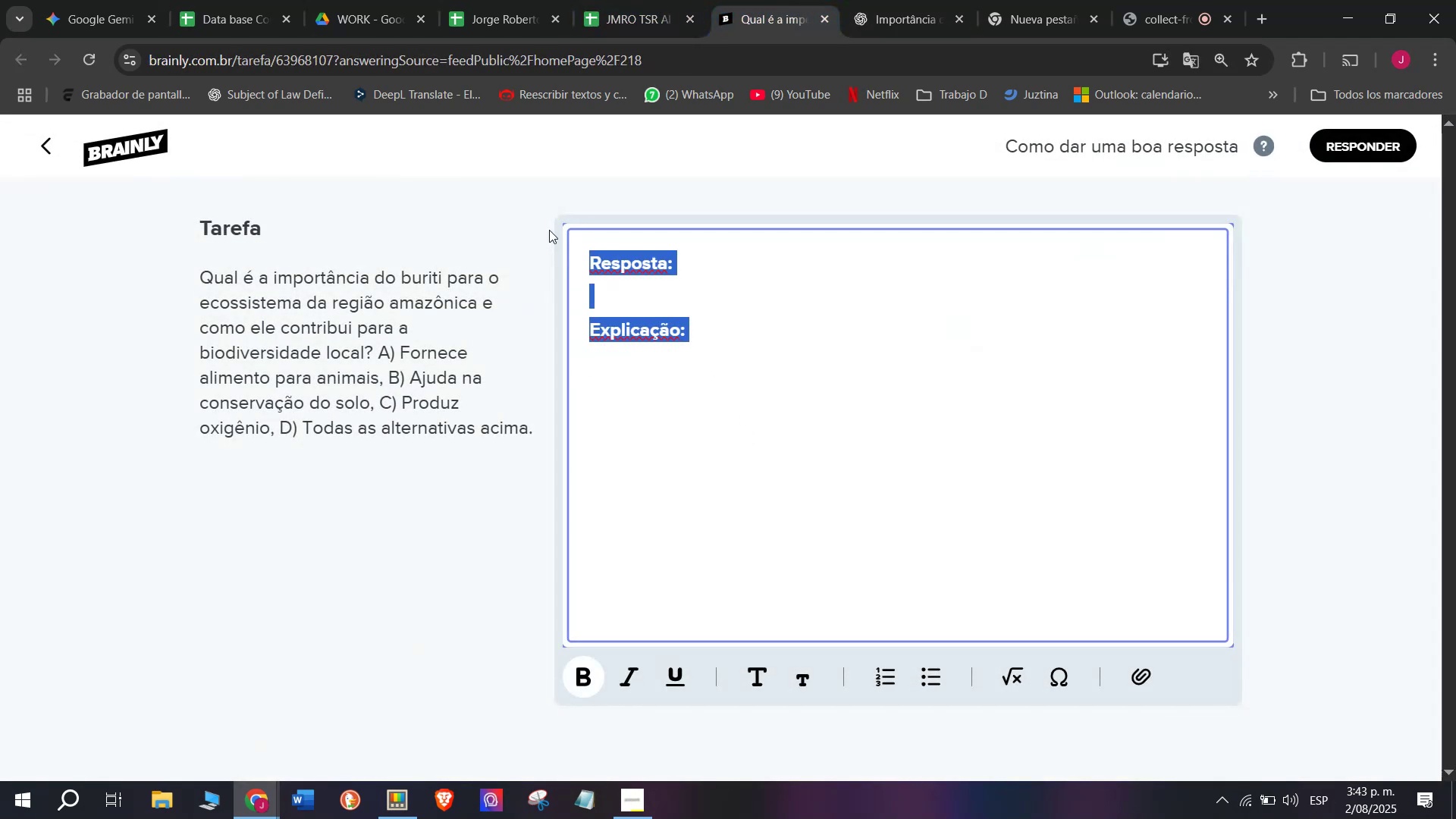 
key(Meta+V)
 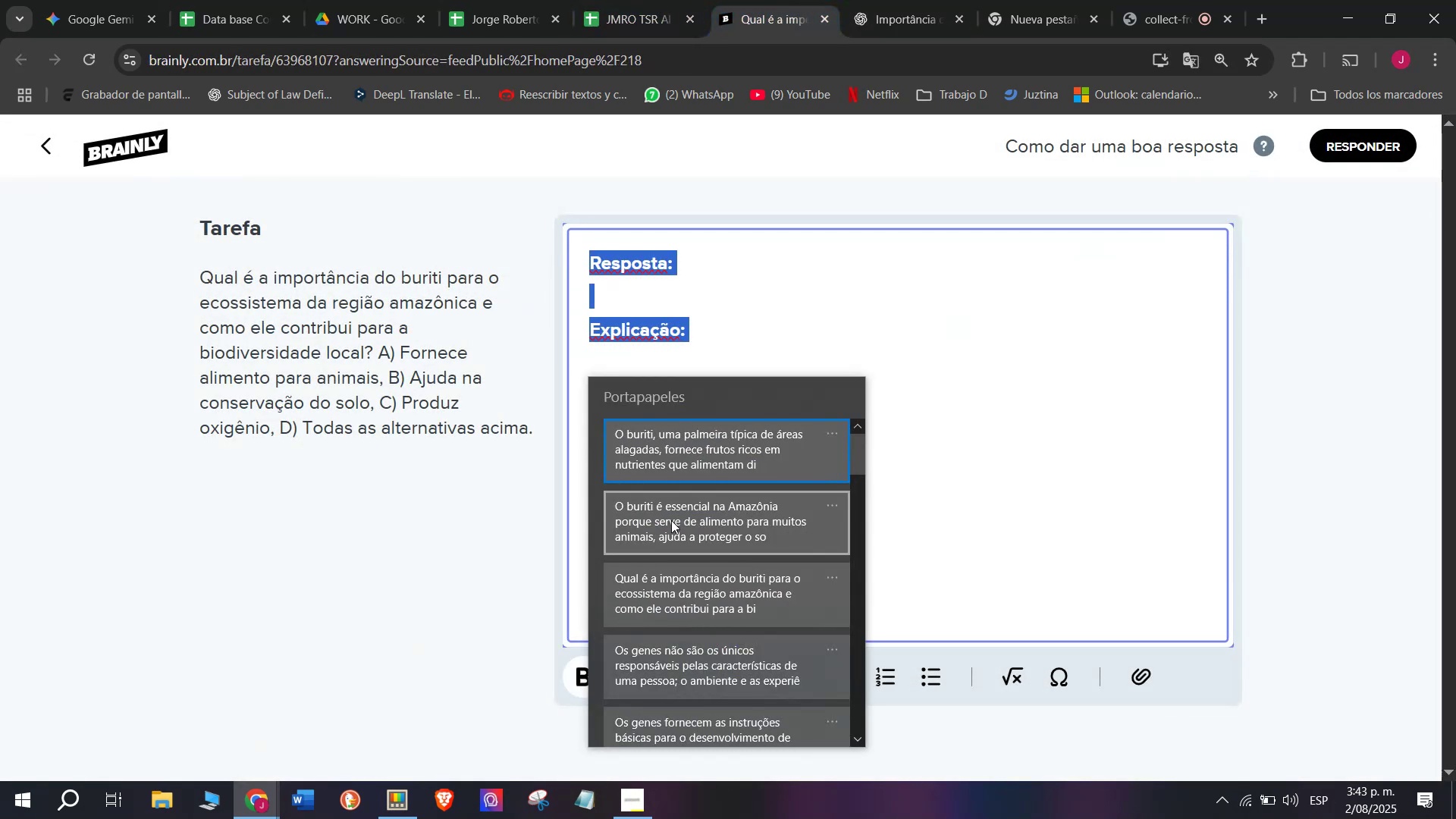 
left_click([673, 522])
 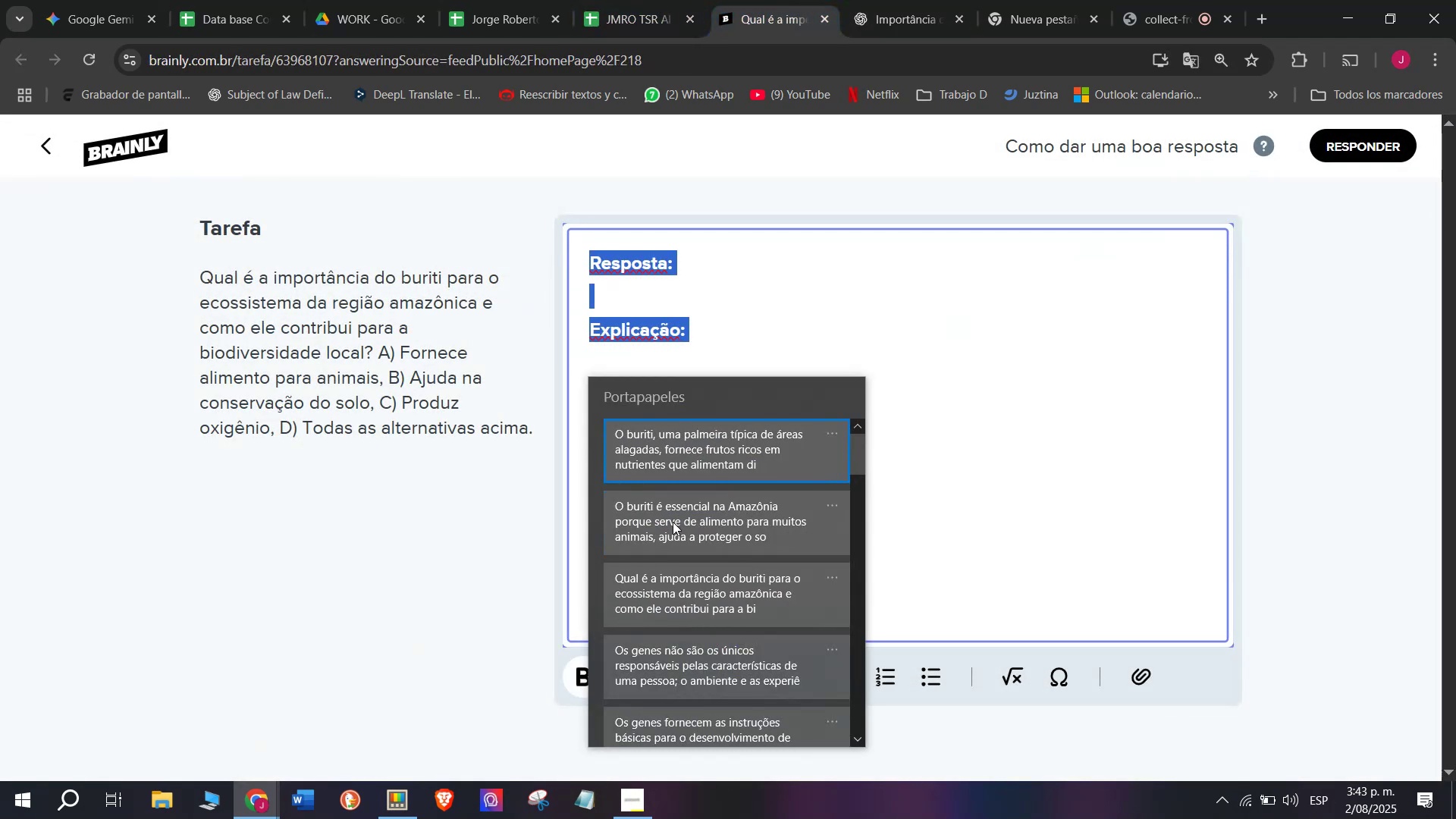 
key(Control+ControlLeft)
 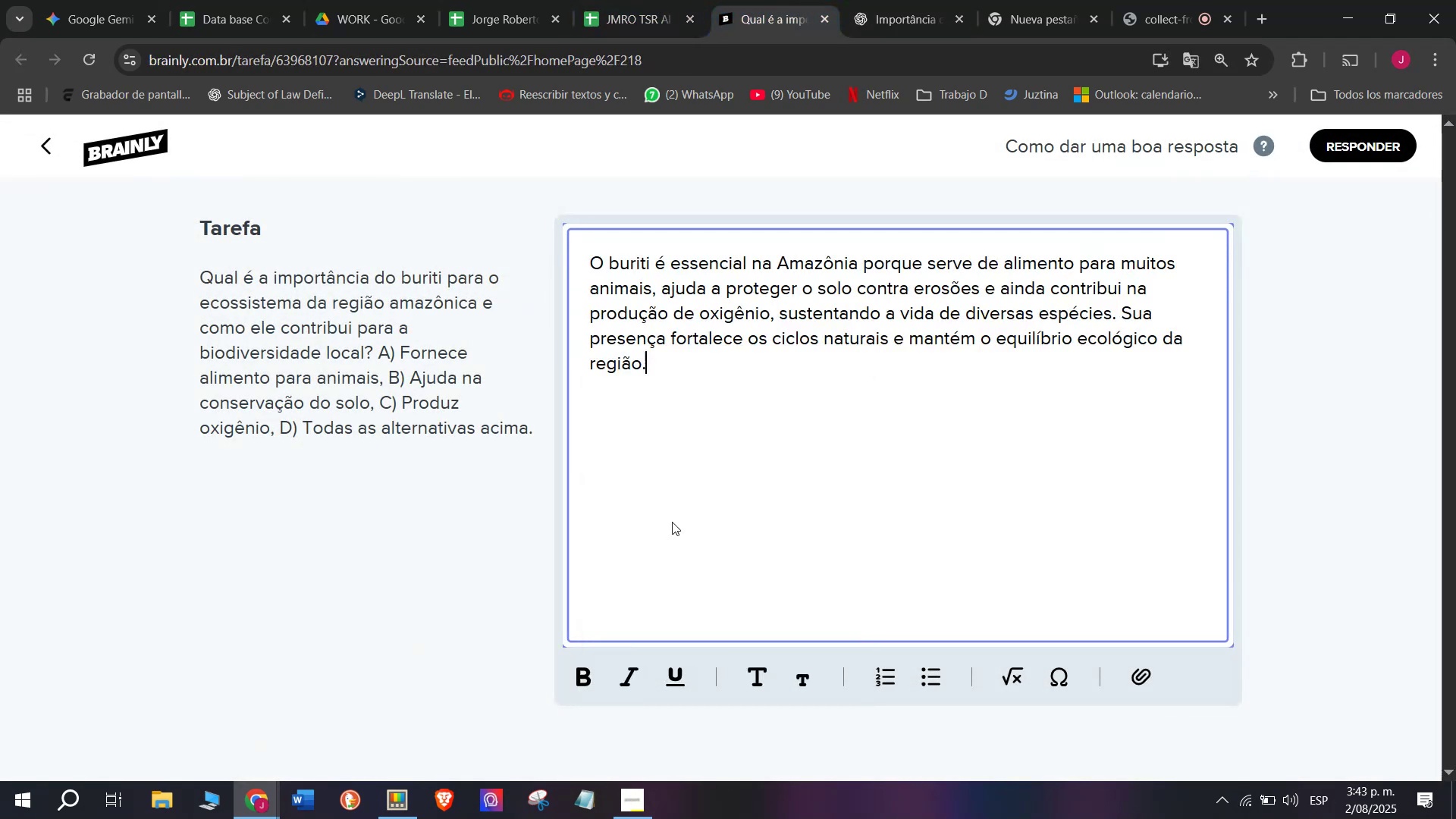 
key(Control+V)
 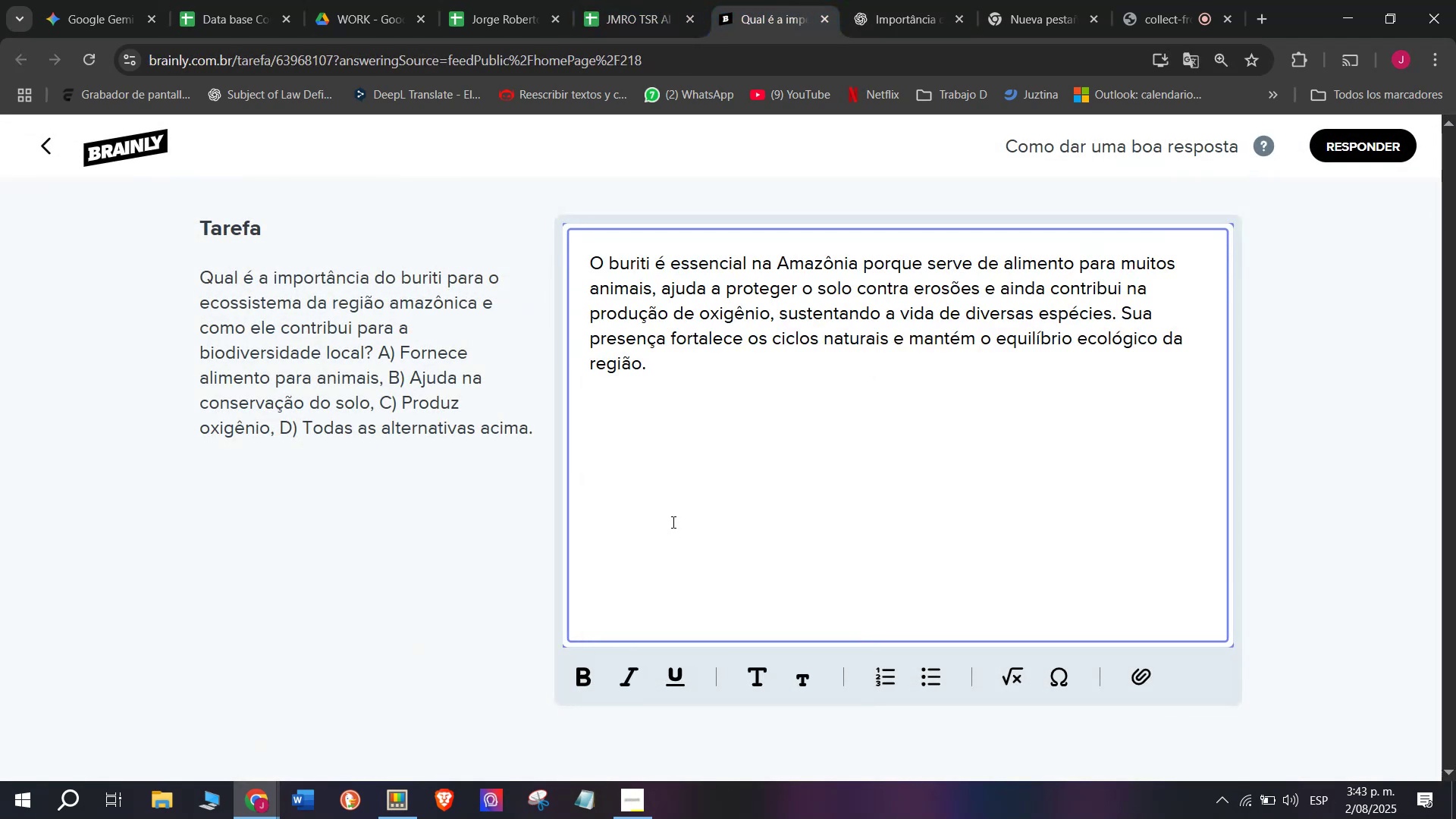 
key(Space)
 